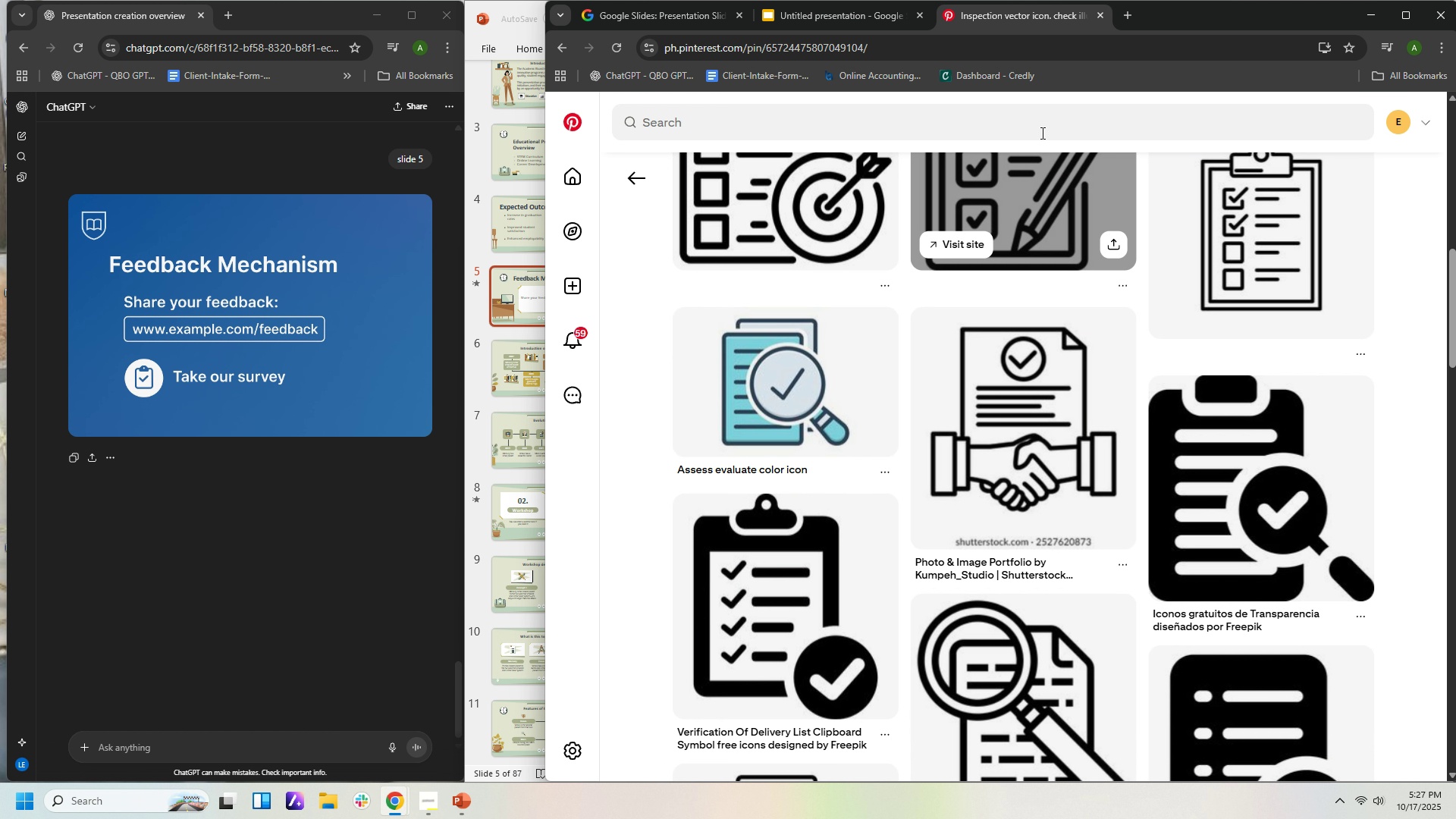 
mouse_move([1026, 248])
 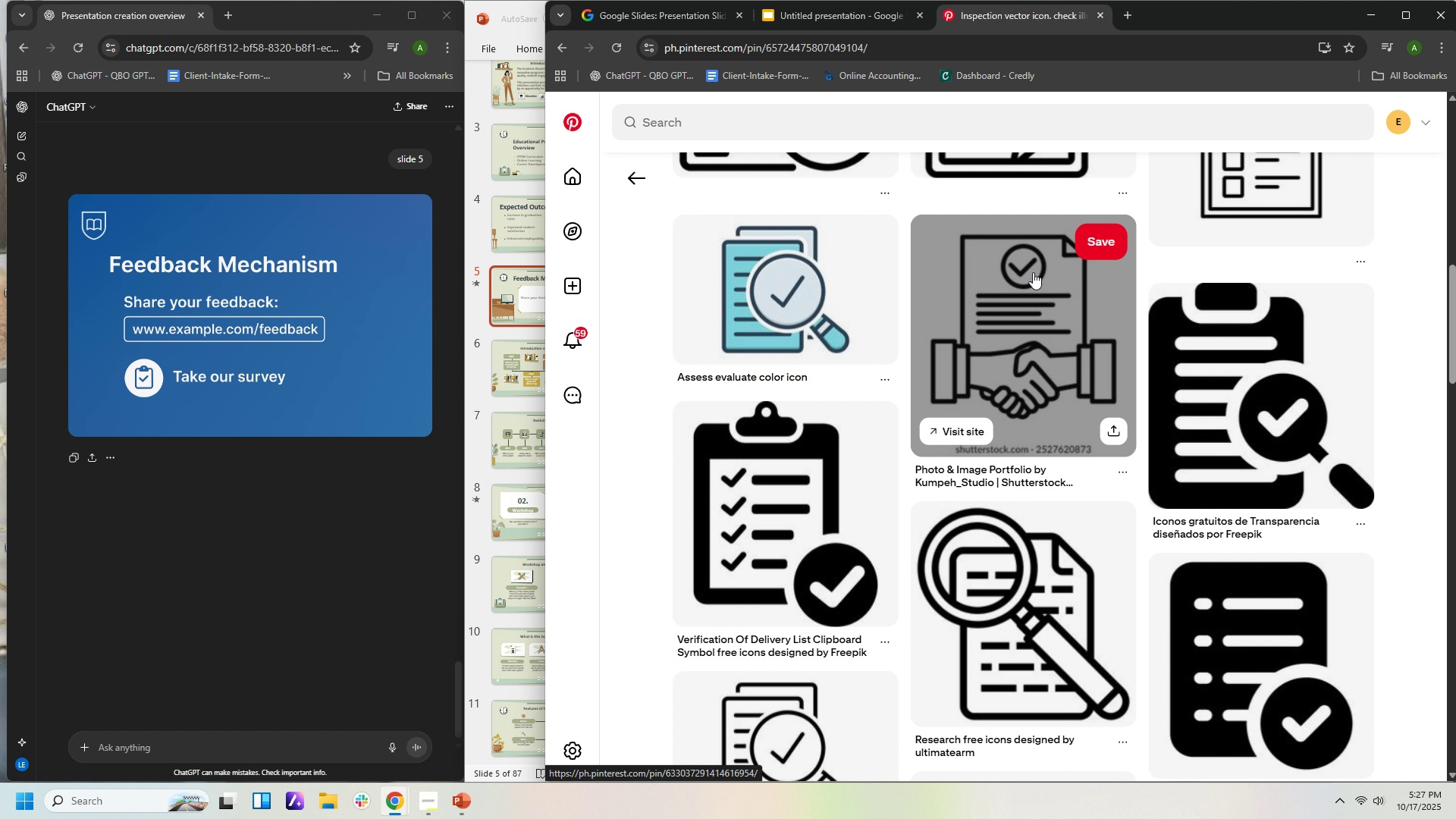 
scroll: coordinate [1034, 293], scroll_direction: down, amount: 22.0
 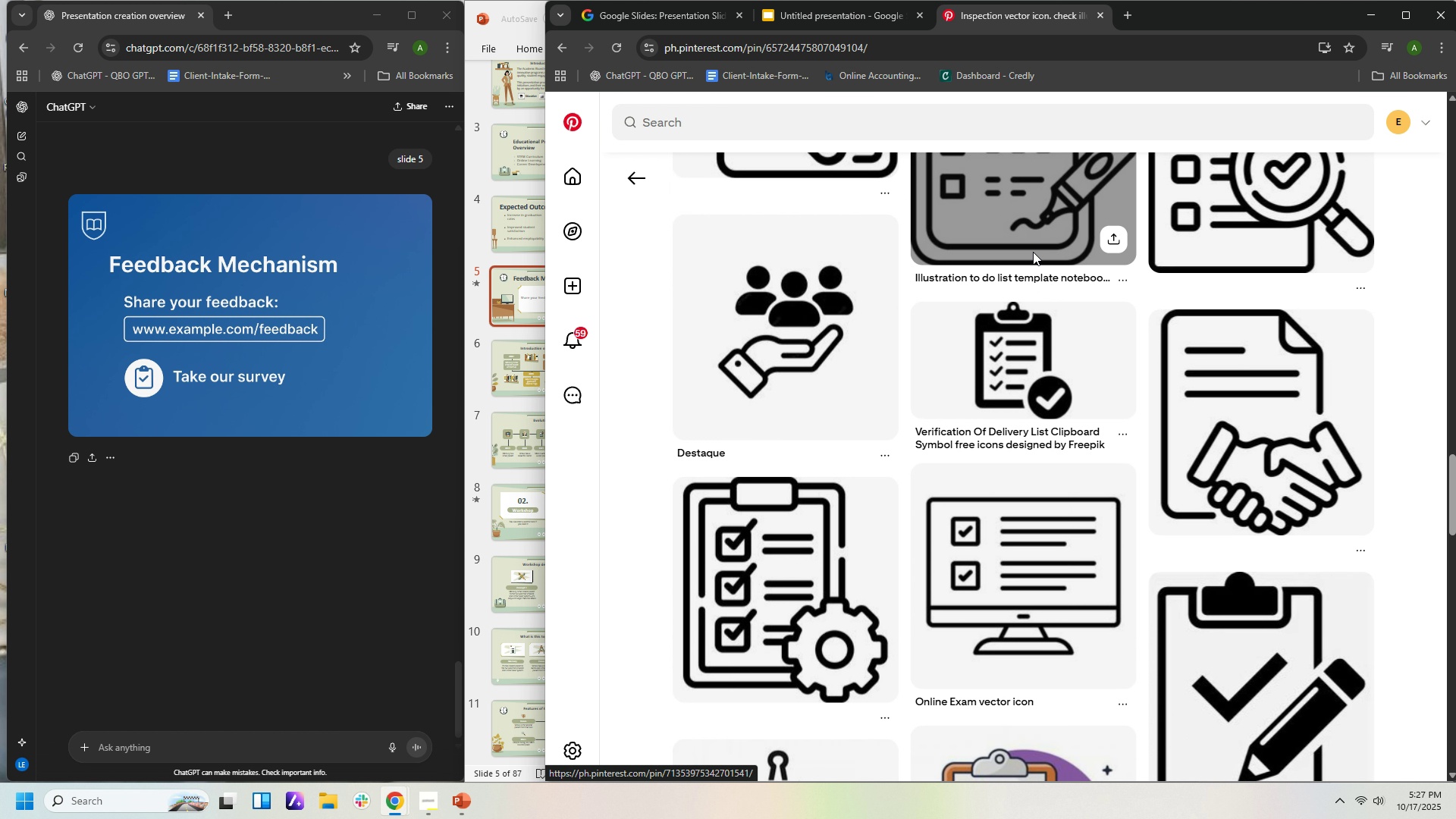 
scroll: coordinate [1035, 256], scroll_direction: down, amount: 3.0
 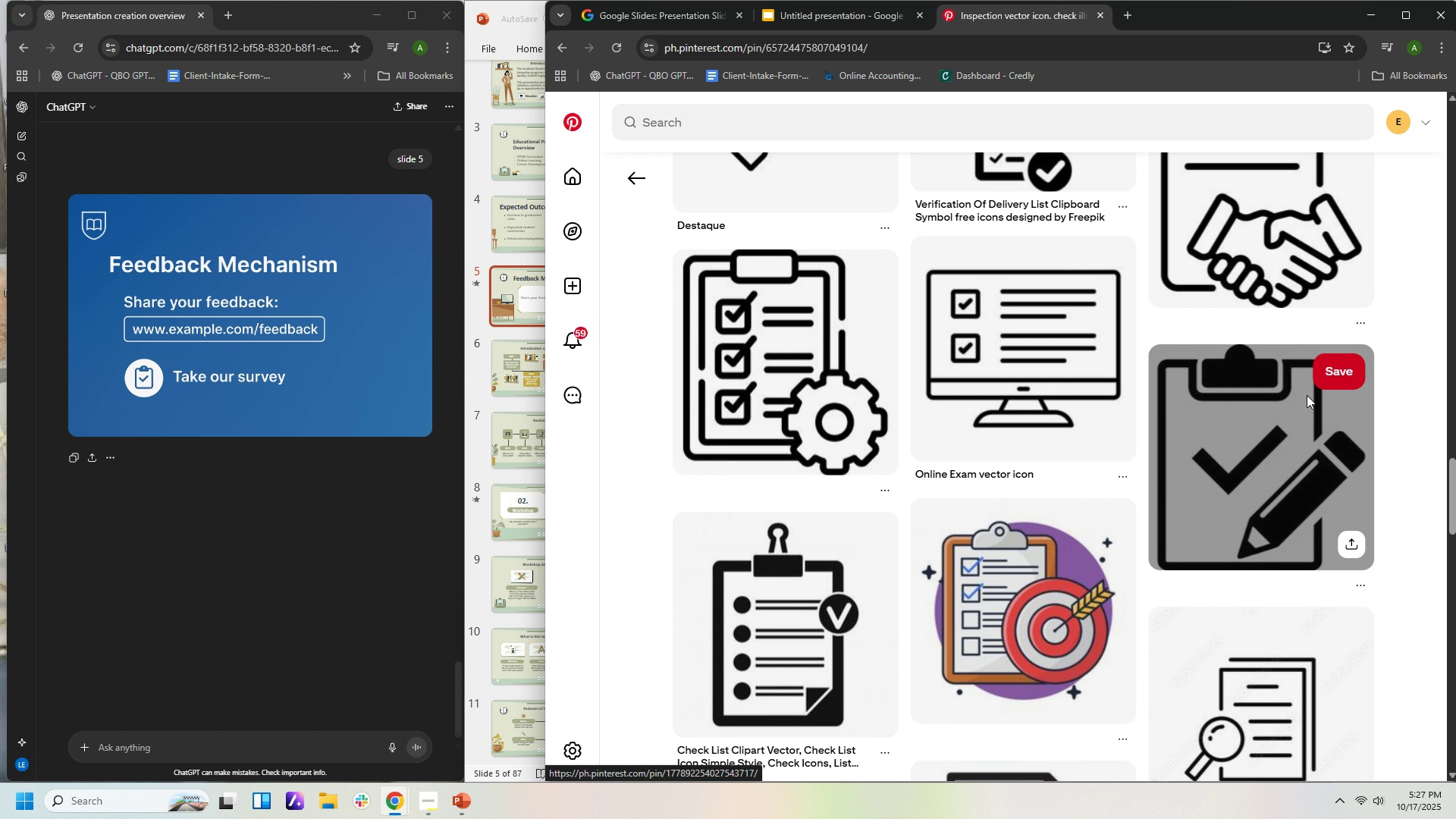 
left_click([1288, 424])
 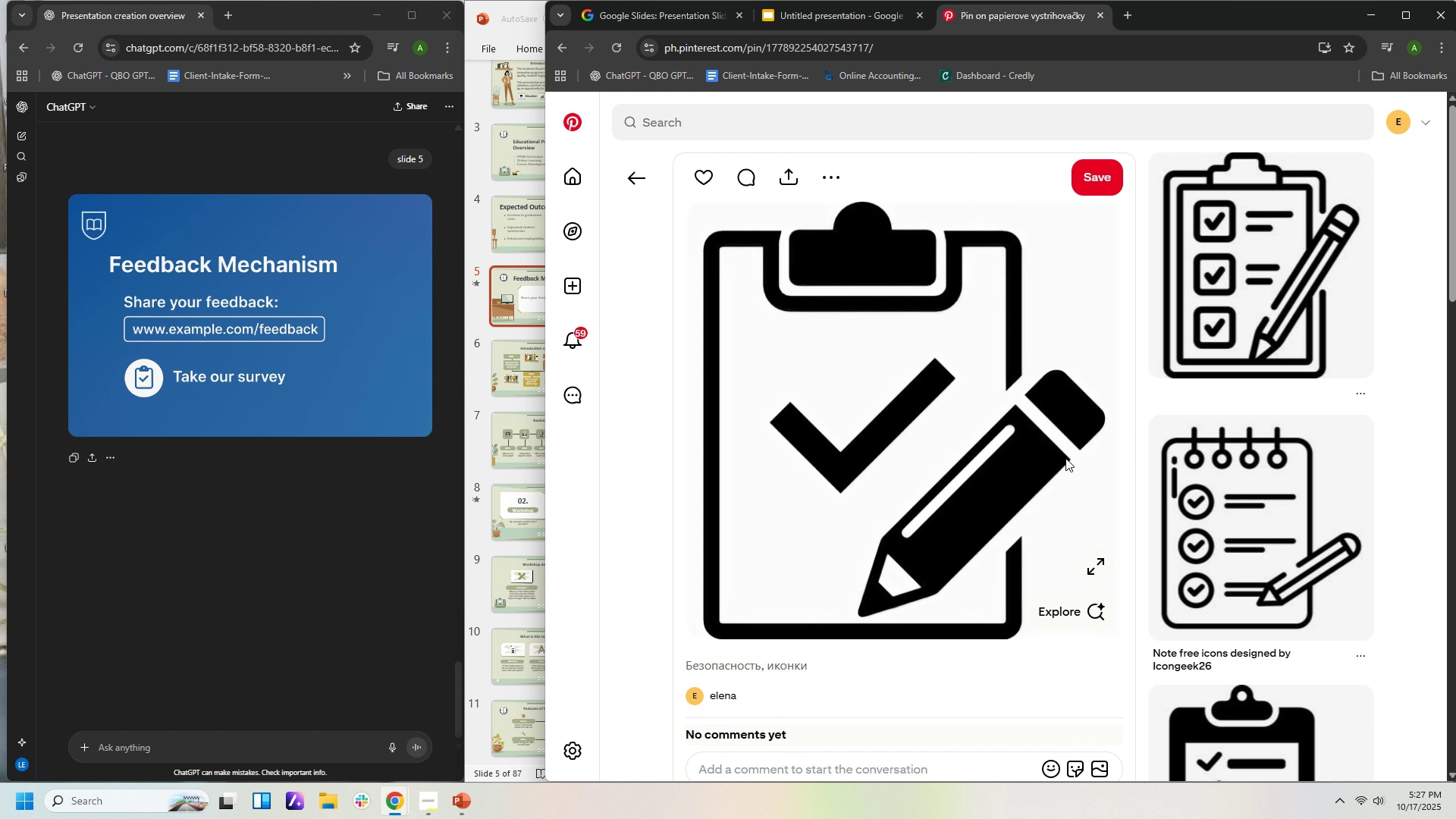 
scroll: coordinate [1138, 426], scroll_direction: down, amount: 18.0
 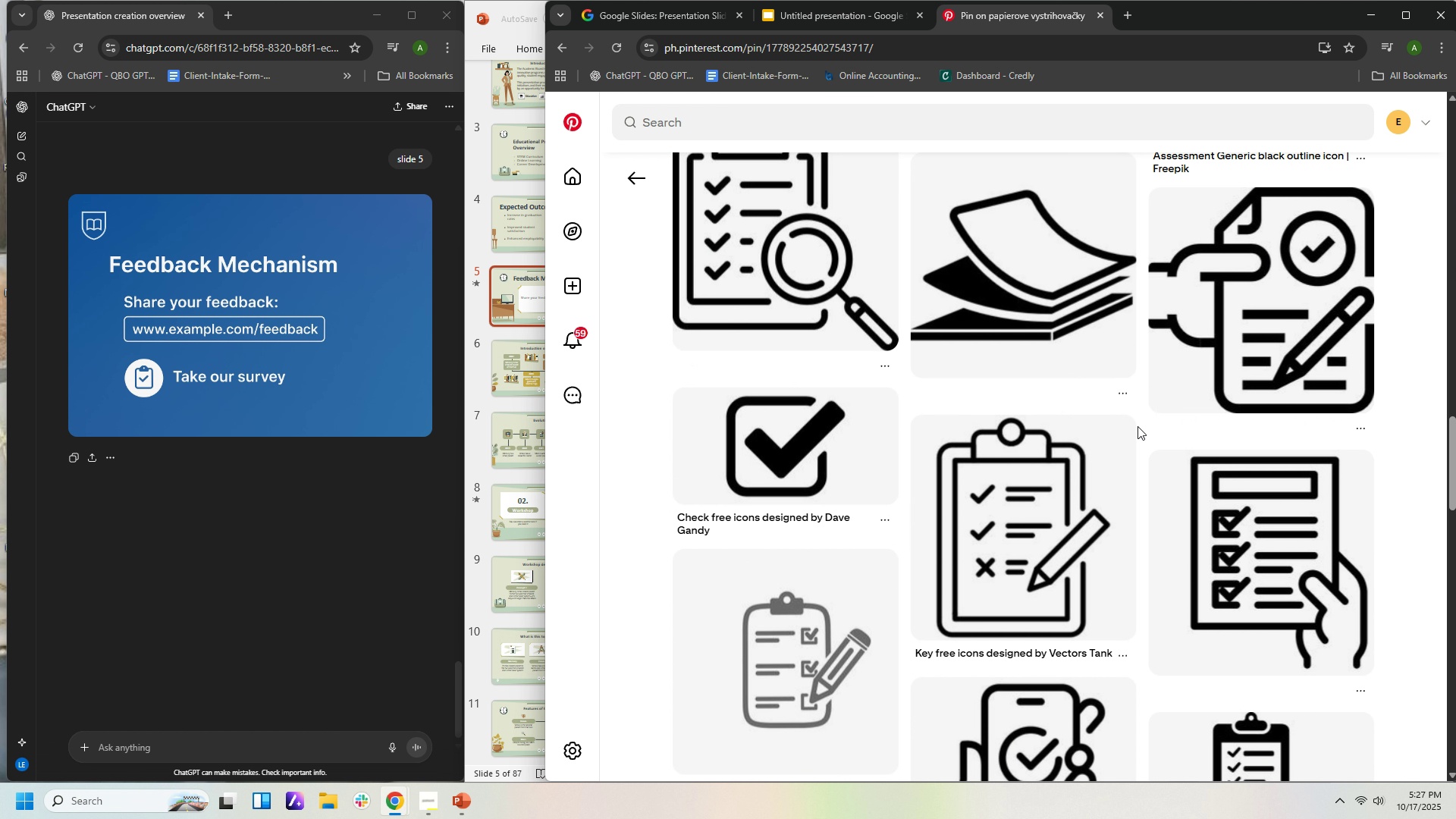 
scroll: coordinate [1386, 469], scroll_direction: down, amount: 12.0
 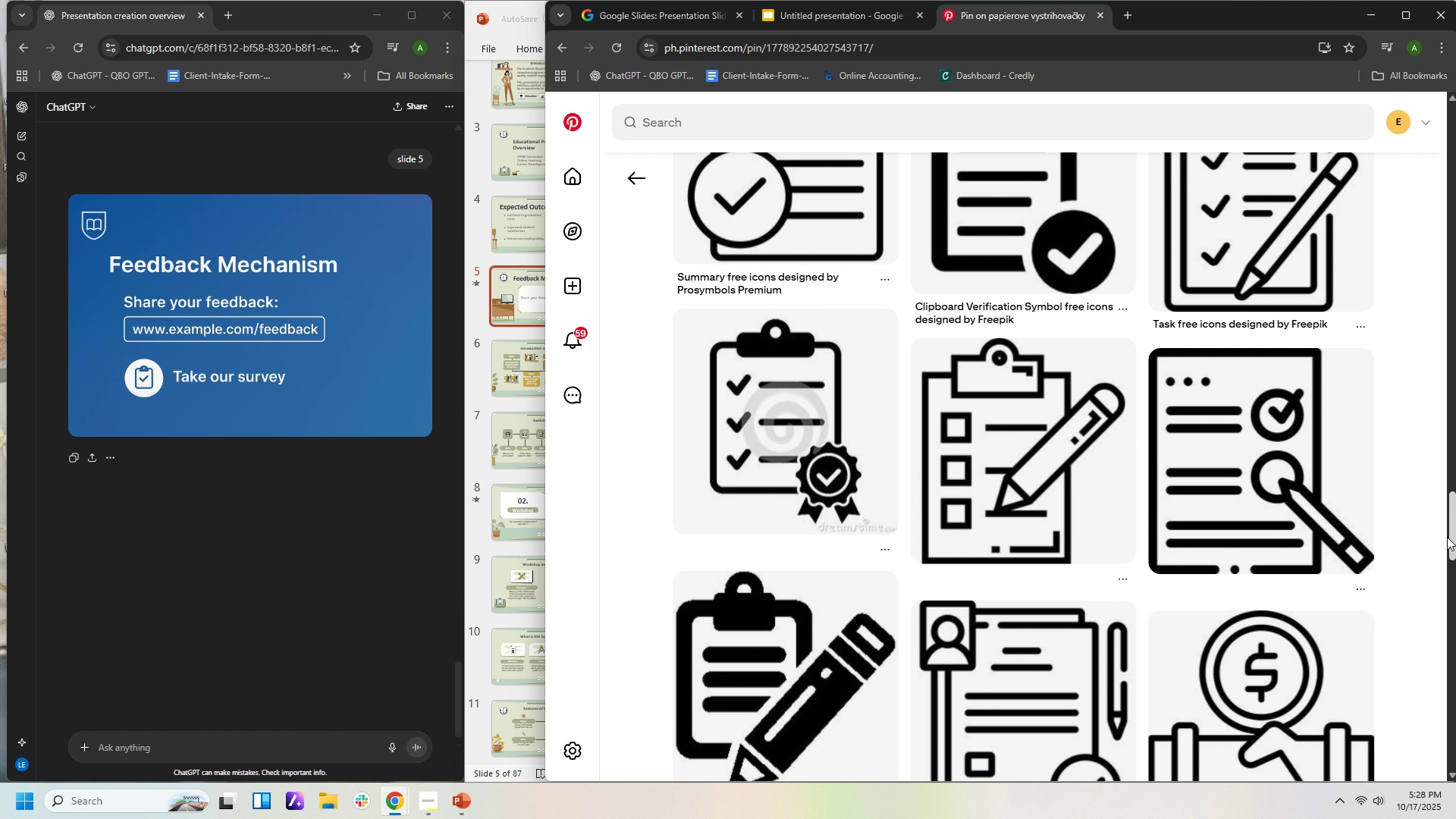 
left_click_drag(start_coordinate=[1448, 537], to_coordinate=[1451, 202])
 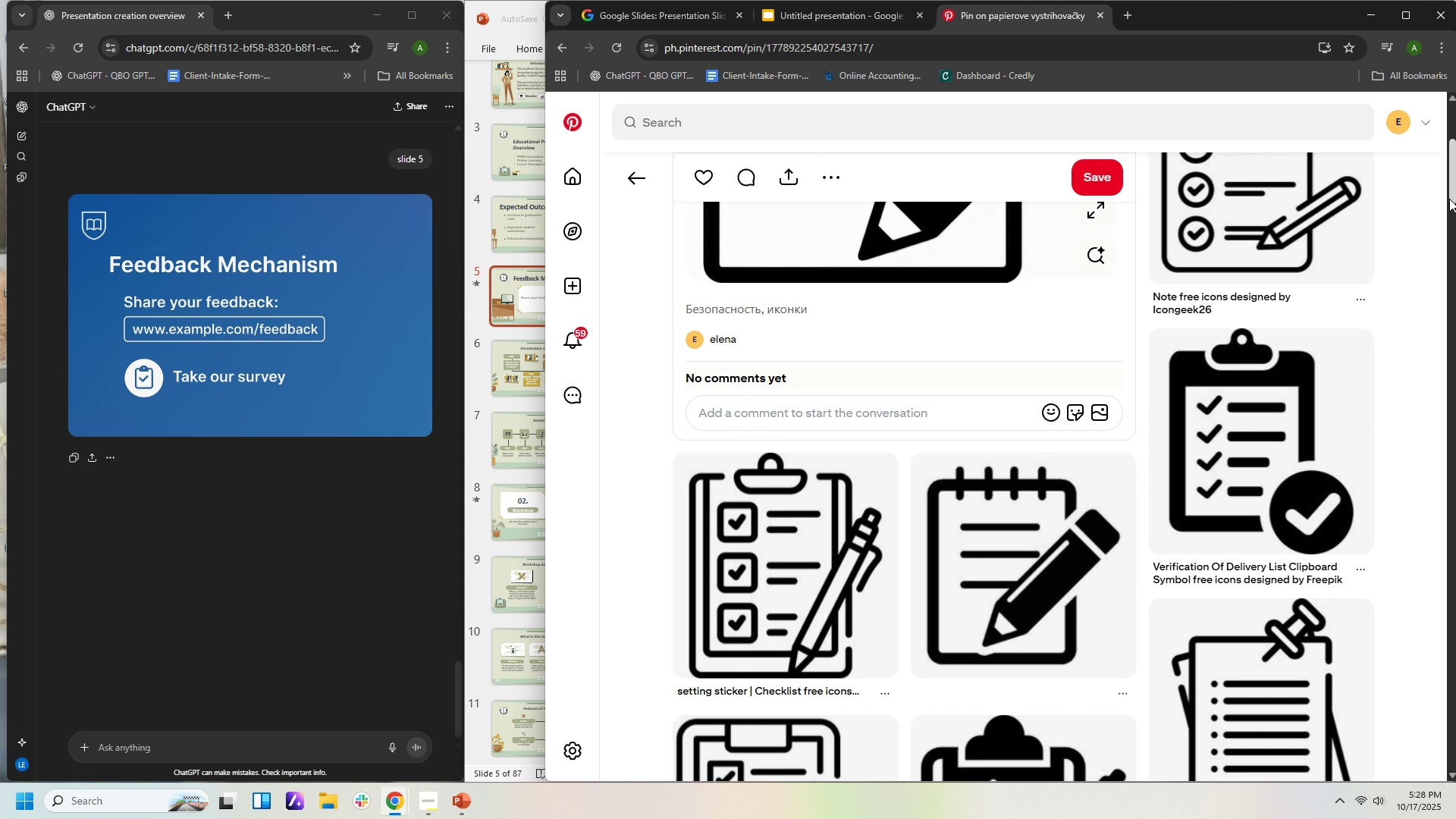 
left_click_drag(start_coordinate=[1449, 200], to_coordinate=[1449, 164])
 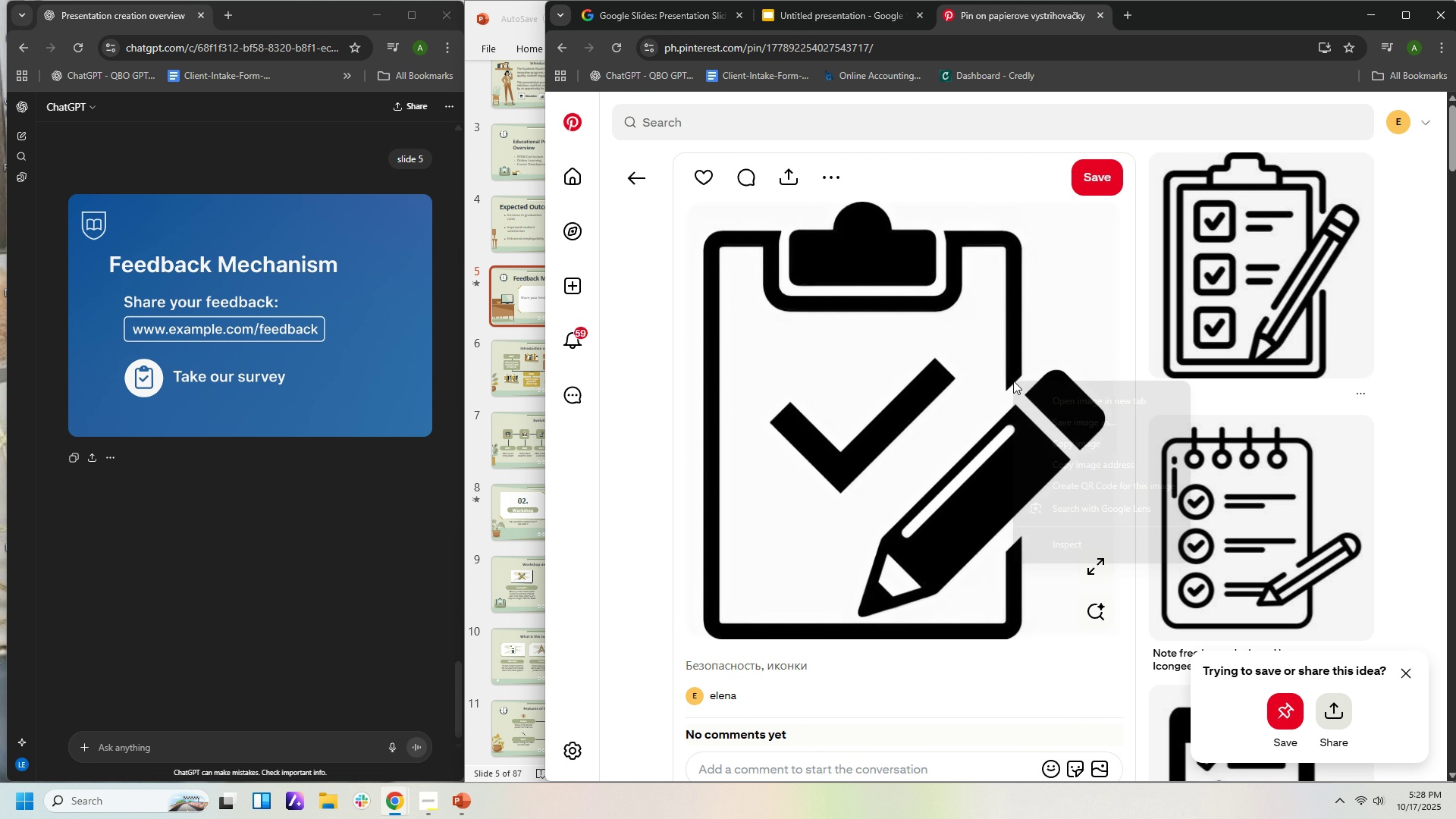 
right_click([1013, 381])
 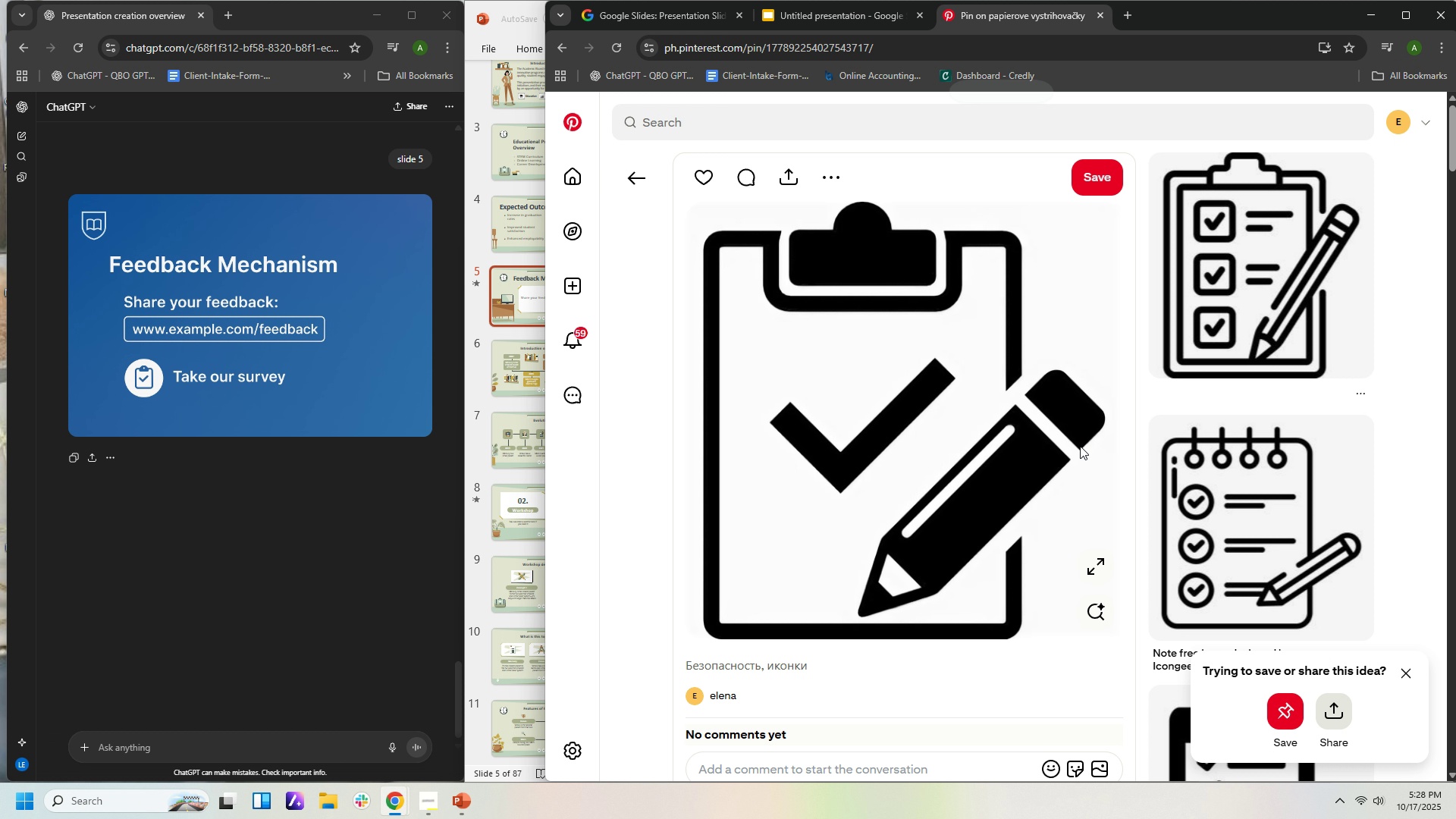 
left_click([1080, 446])
 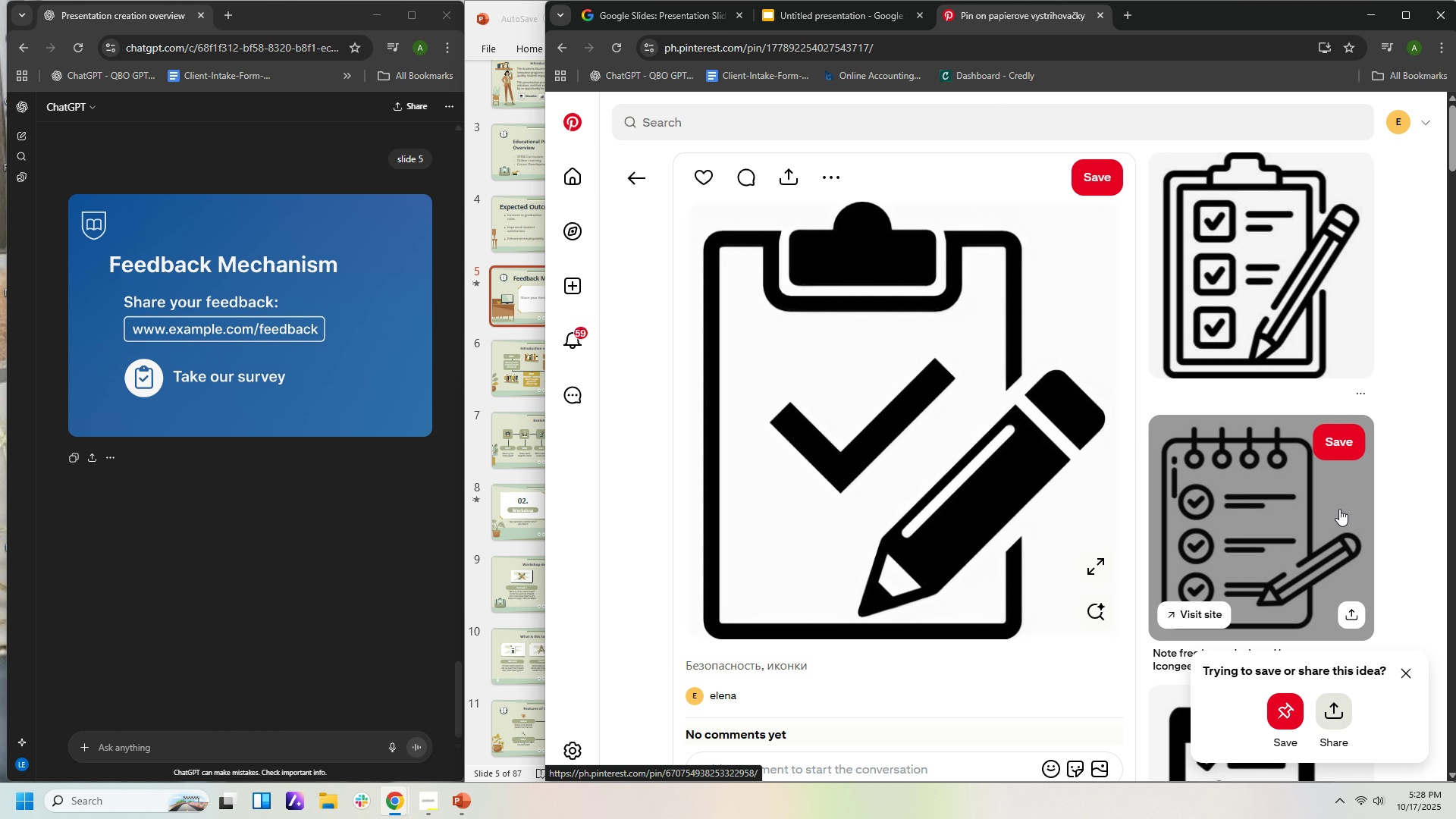 
wait(6.64)
 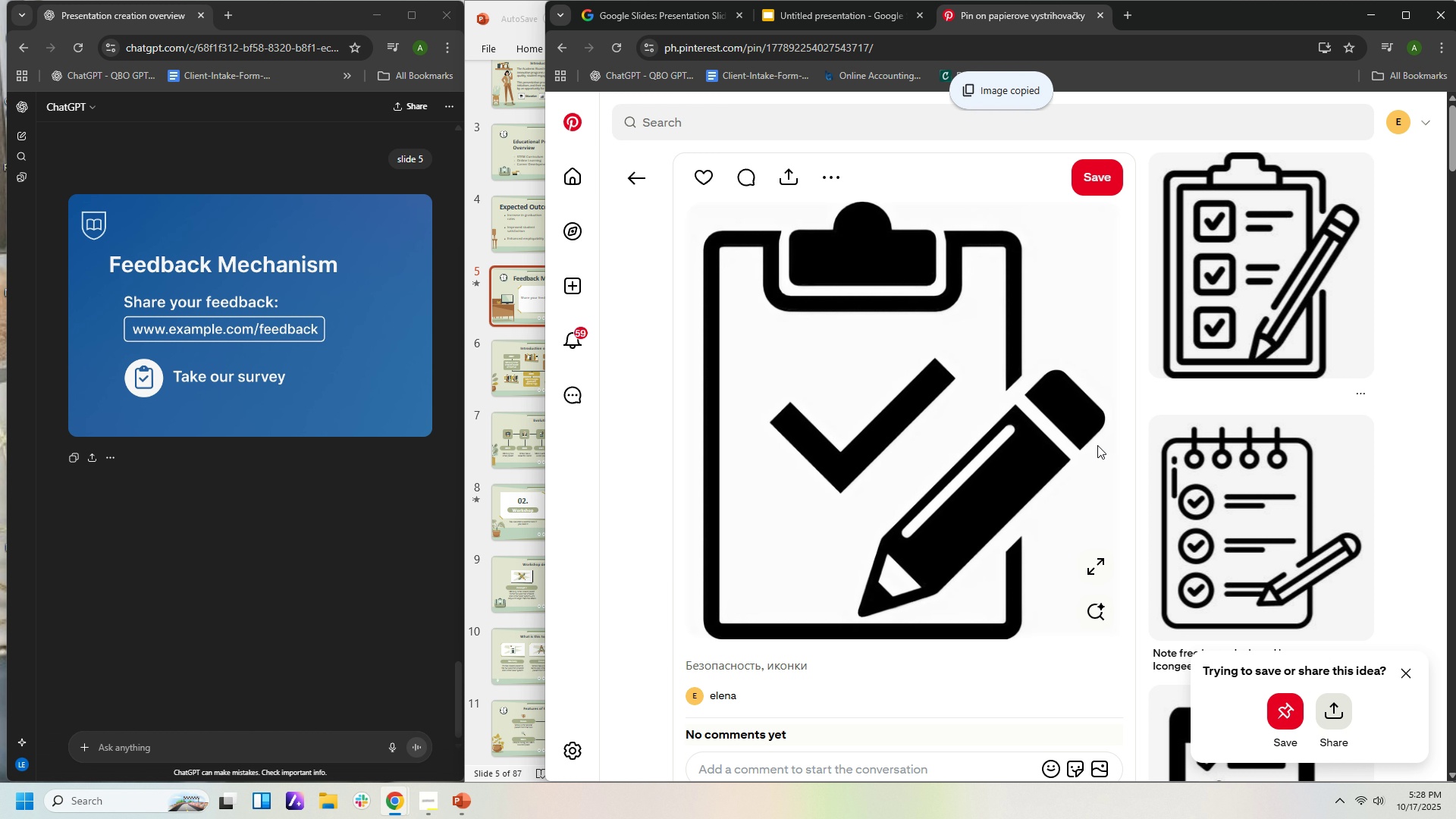 
scroll: coordinate [1310, 553], scroll_direction: down, amount: 55.0
 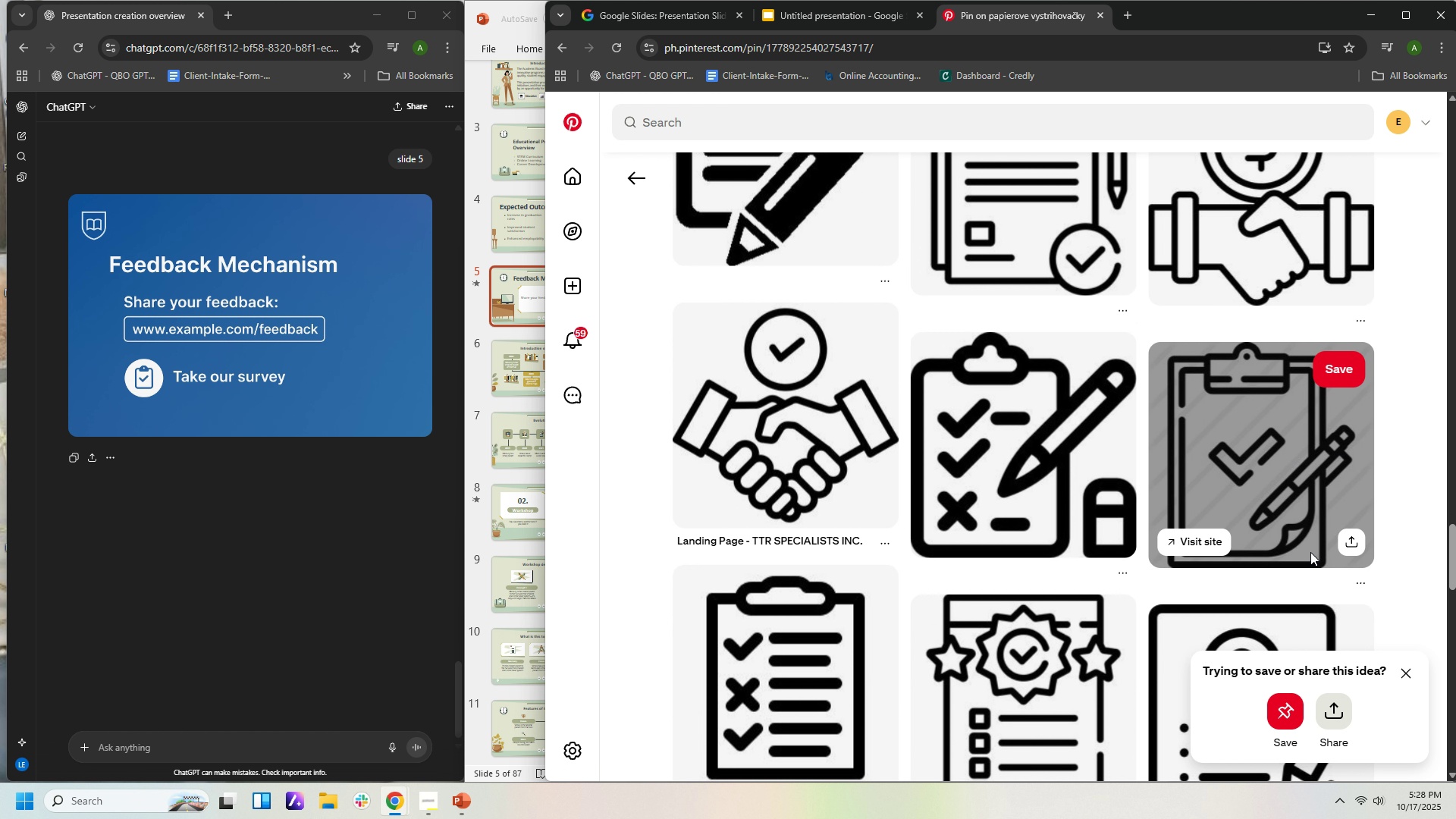 
scroll: coordinate [1299, 512], scroll_direction: down, amount: 18.0
 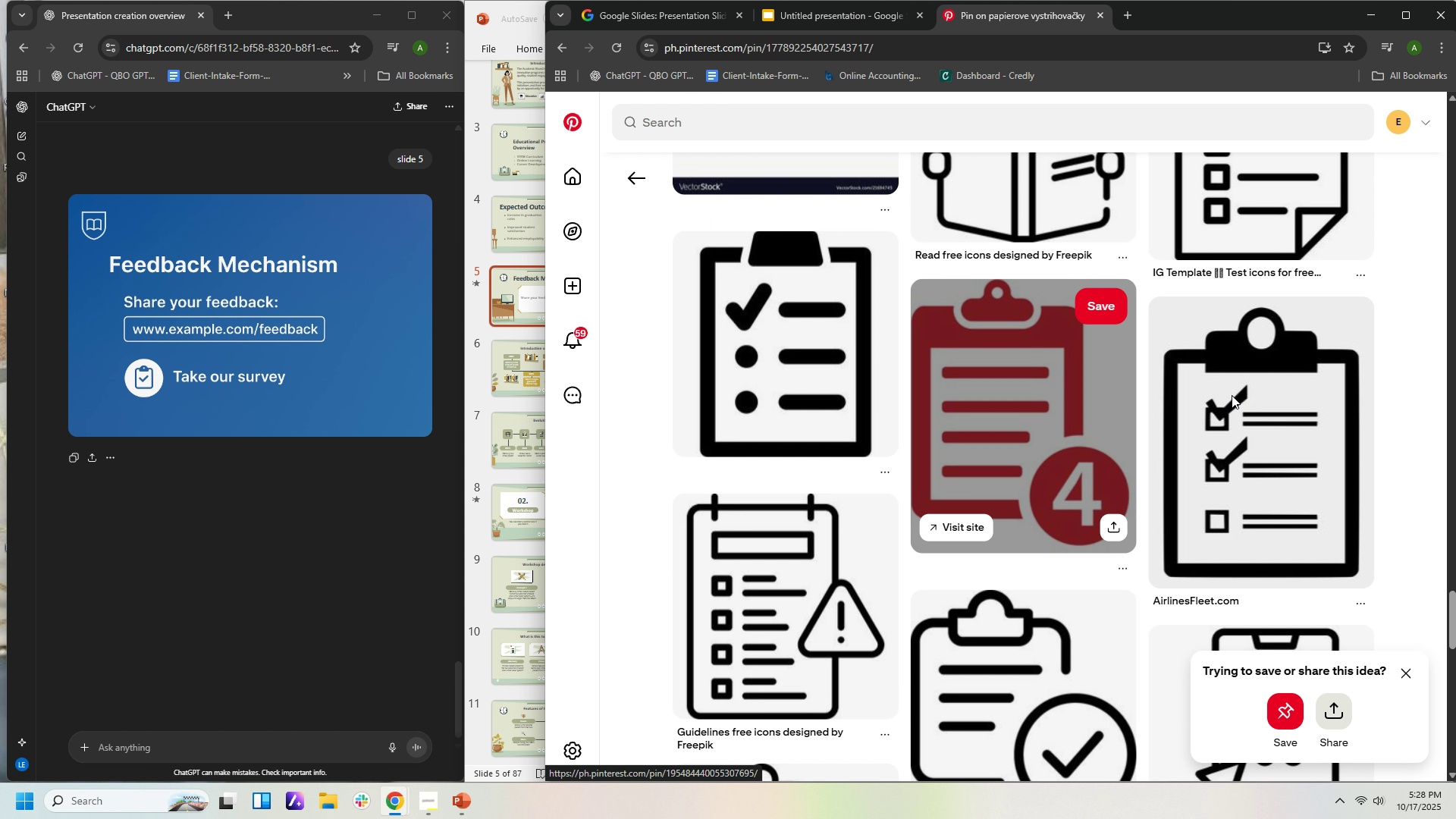 
left_click([1329, 423])
 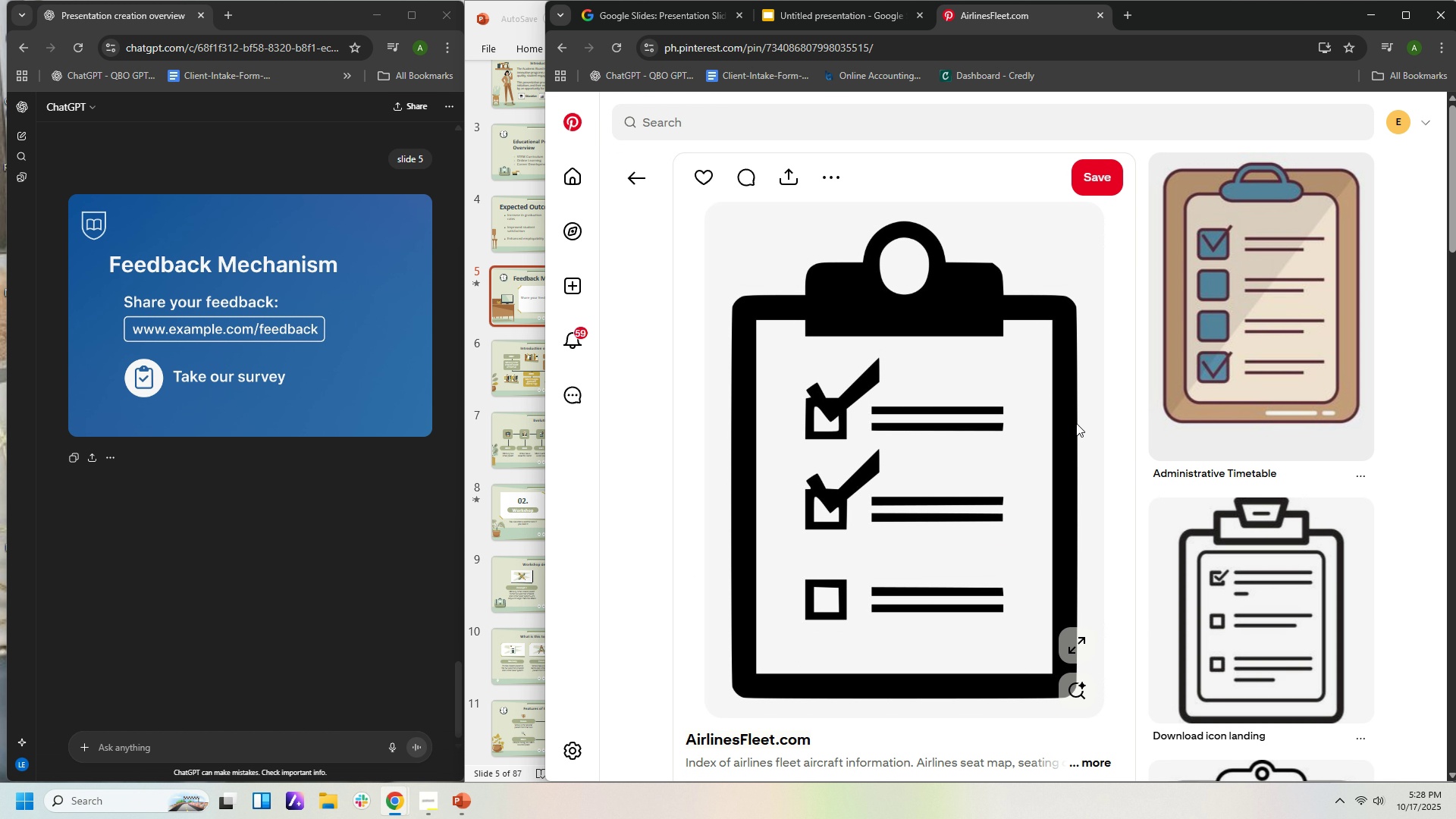 
wait(5.81)
 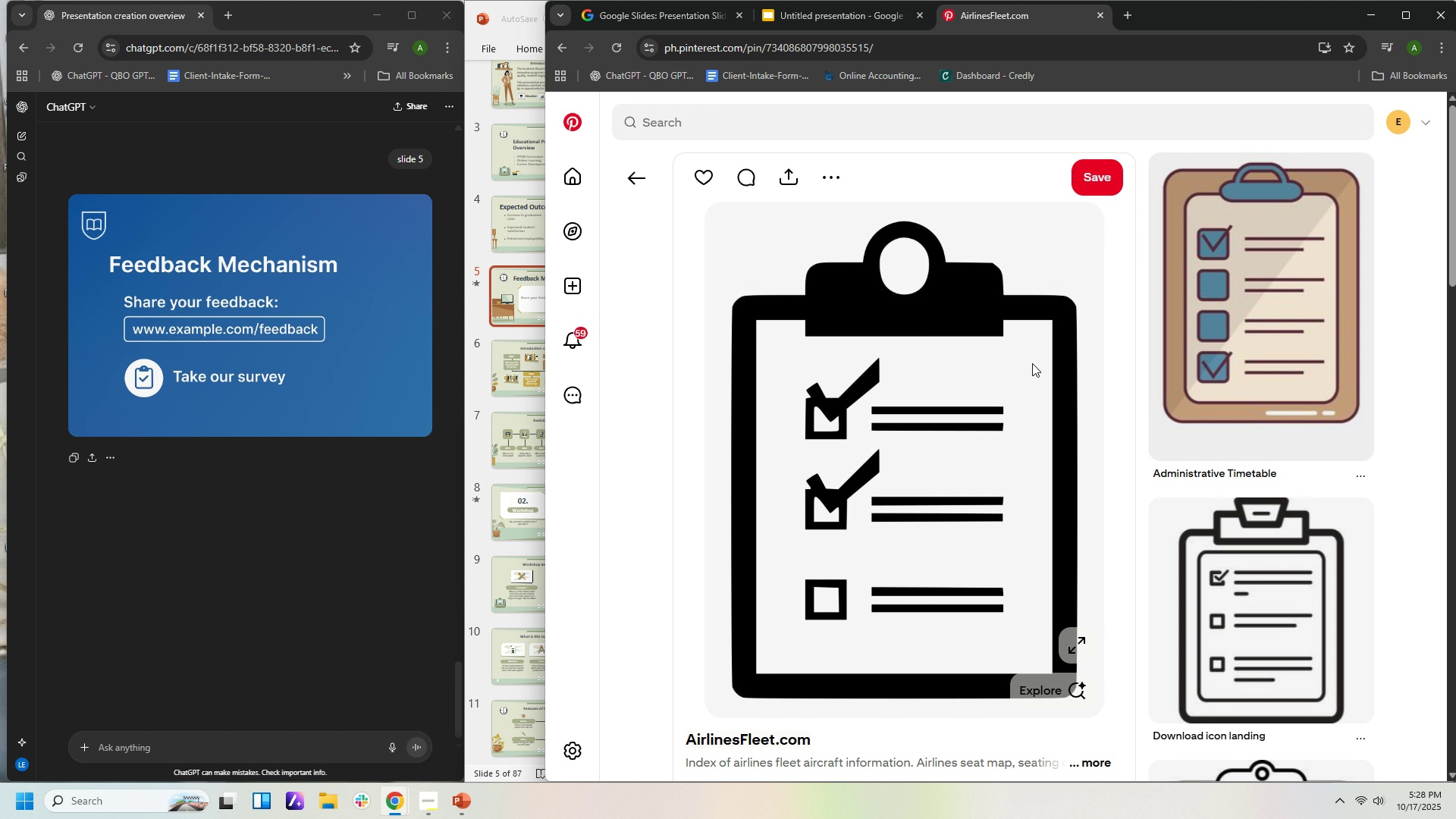 
scroll: coordinate [1149, 457], scroll_direction: down, amount: 24.0
 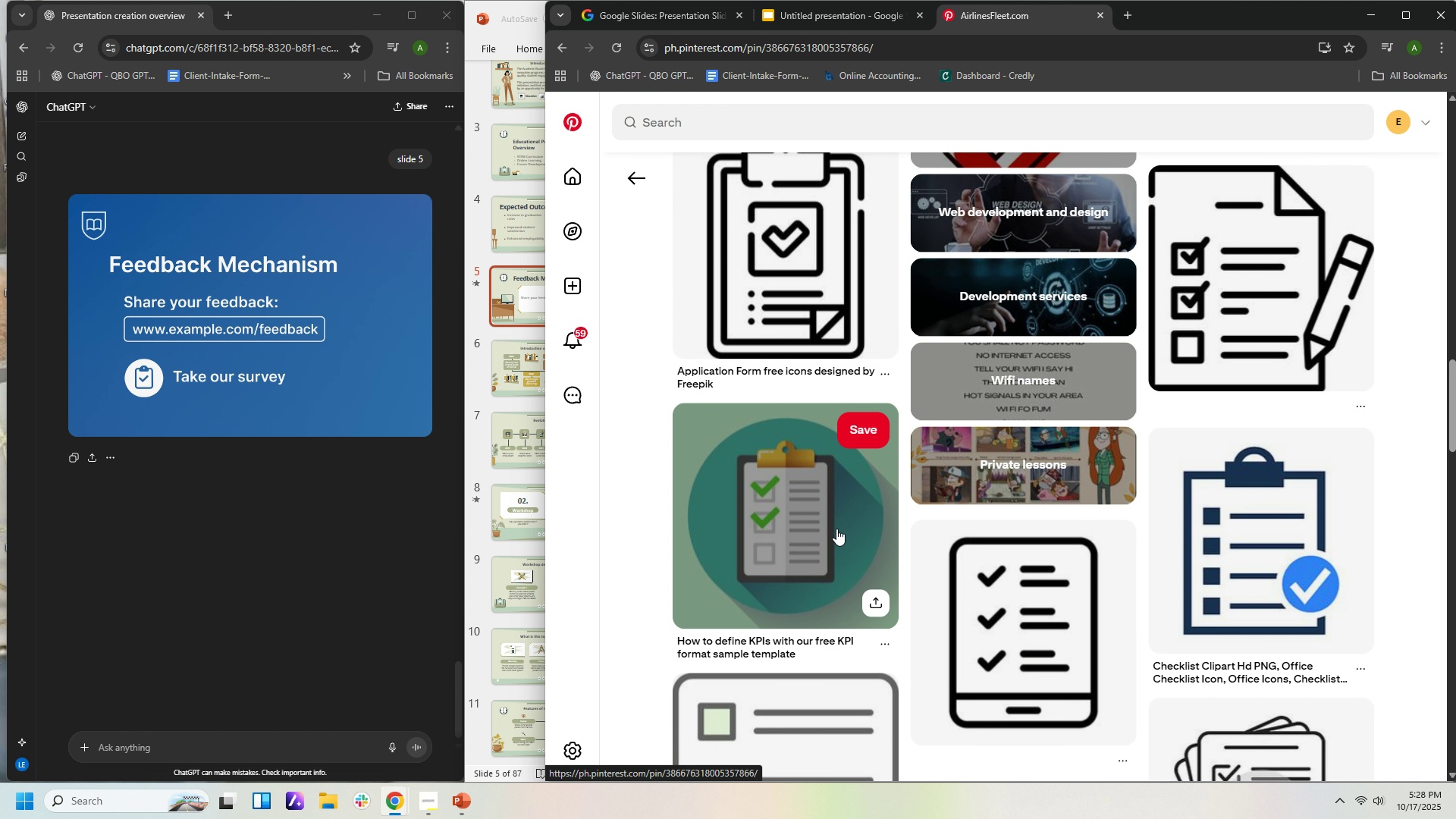 
left_click([836, 529])
 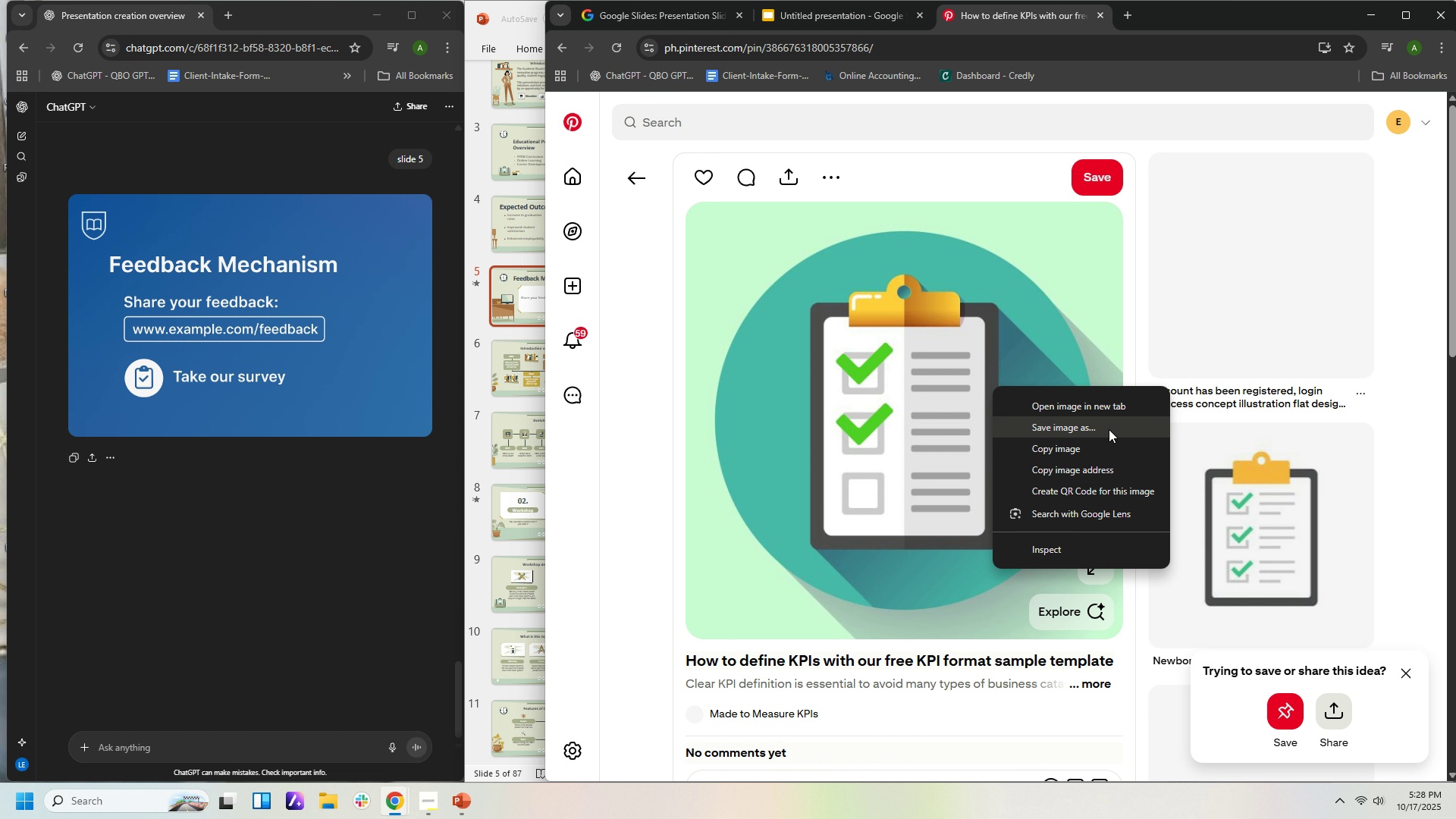 
left_click([1099, 443])
 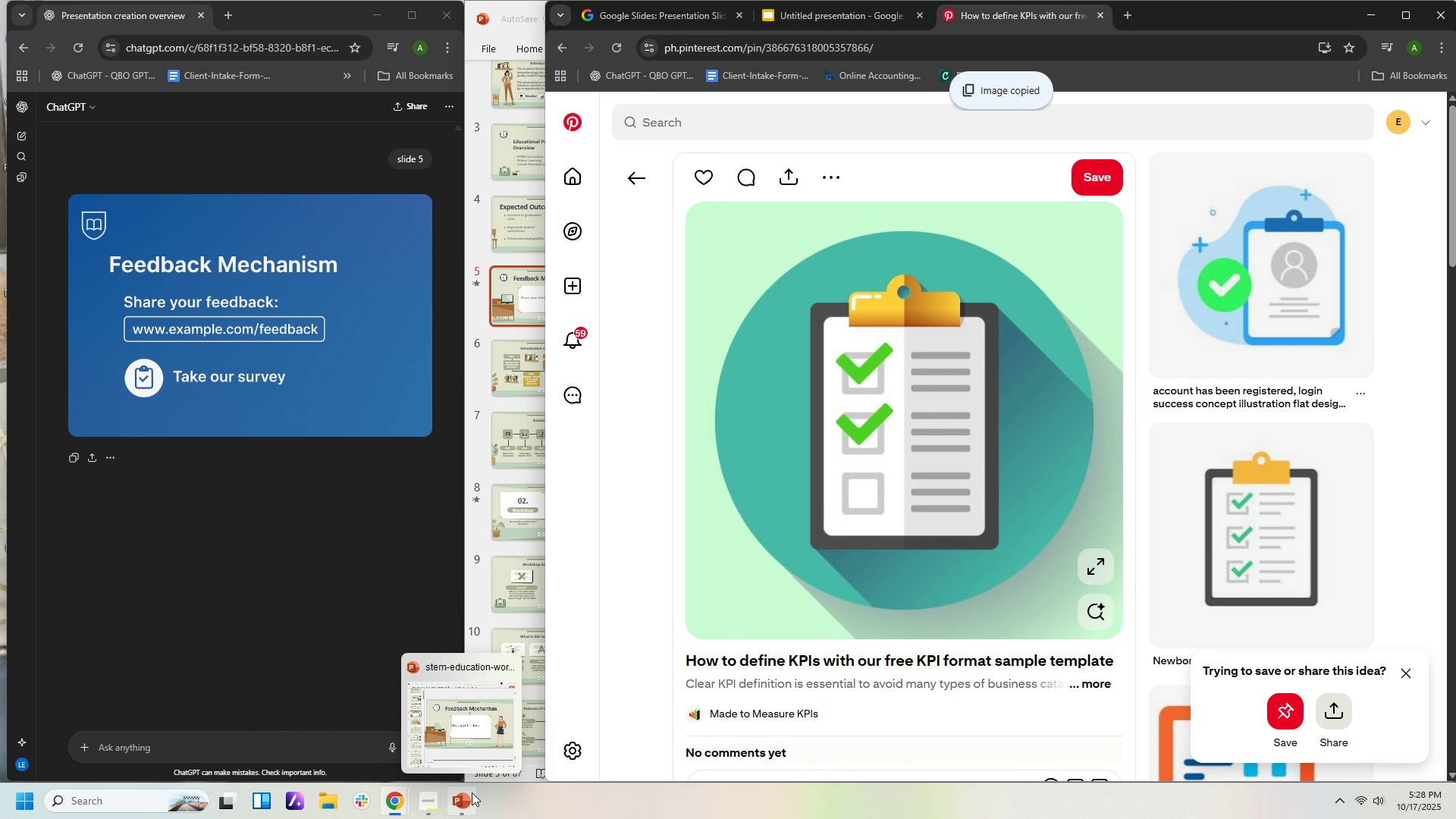 
left_click([472, 799])
 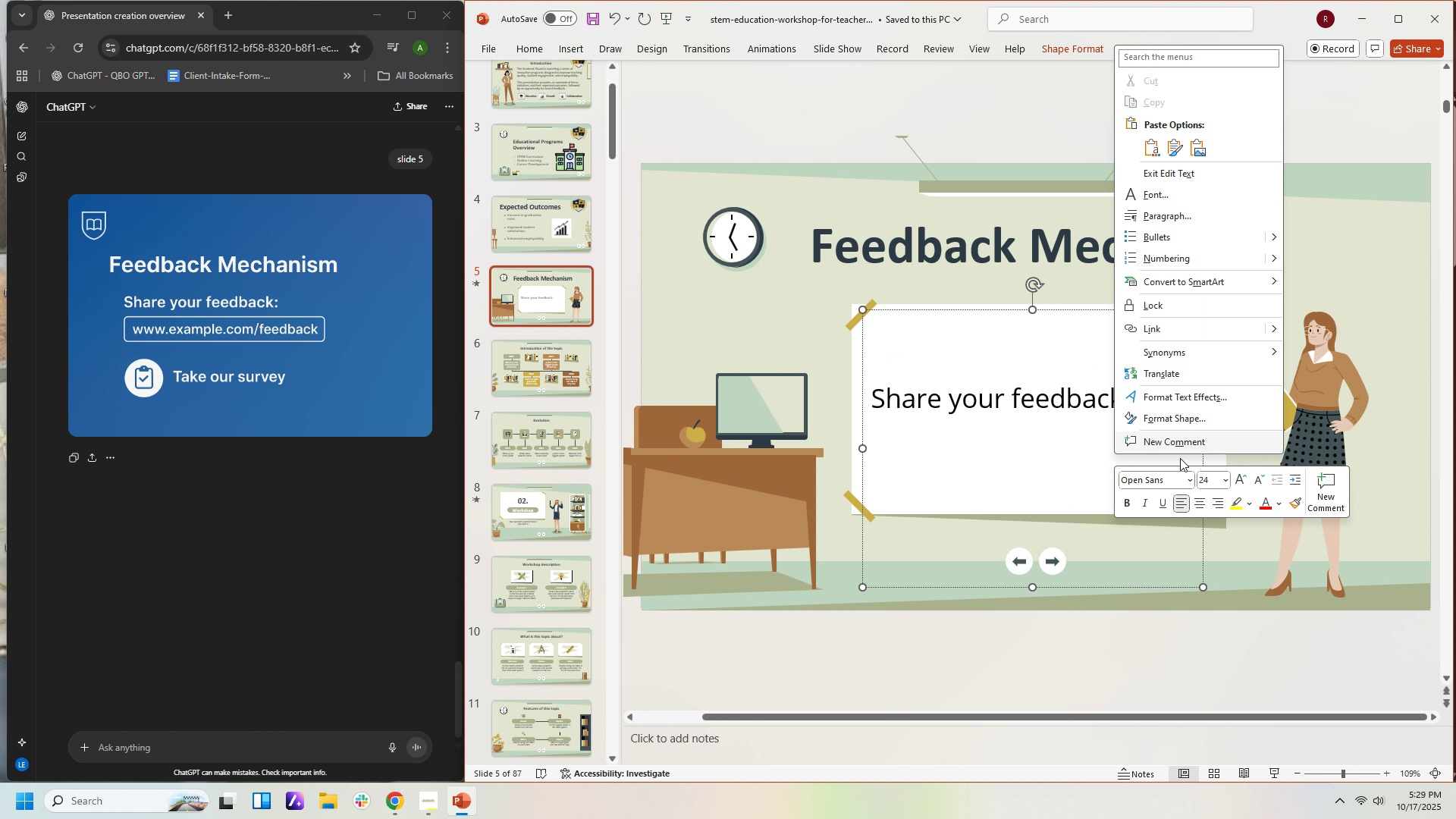 
wait(9.29)
 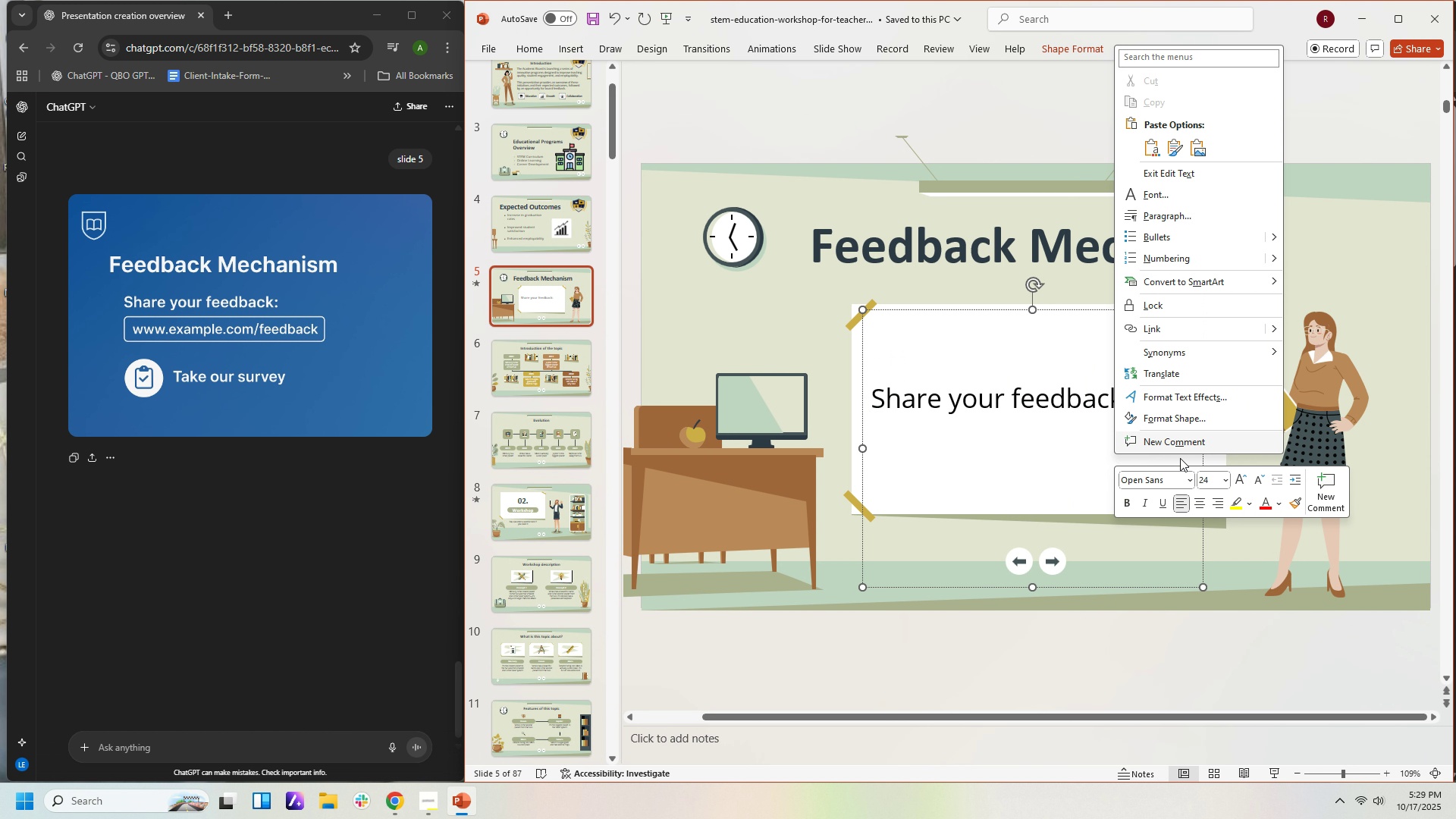 
left_click_drag(start_coordinate=[1033, 589], to_coordinate=[1014, 470])
 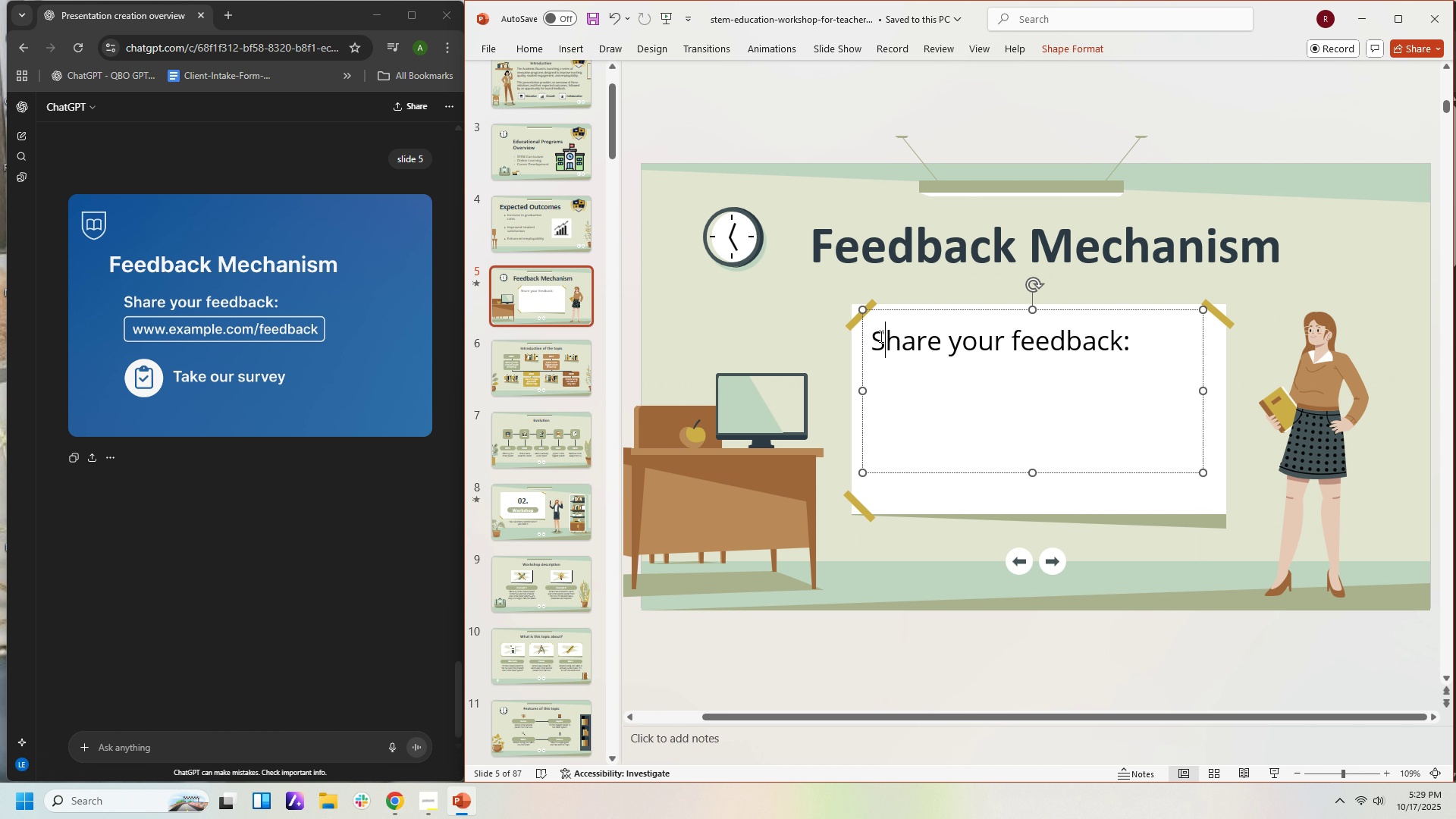 
left_click([880, 336])
 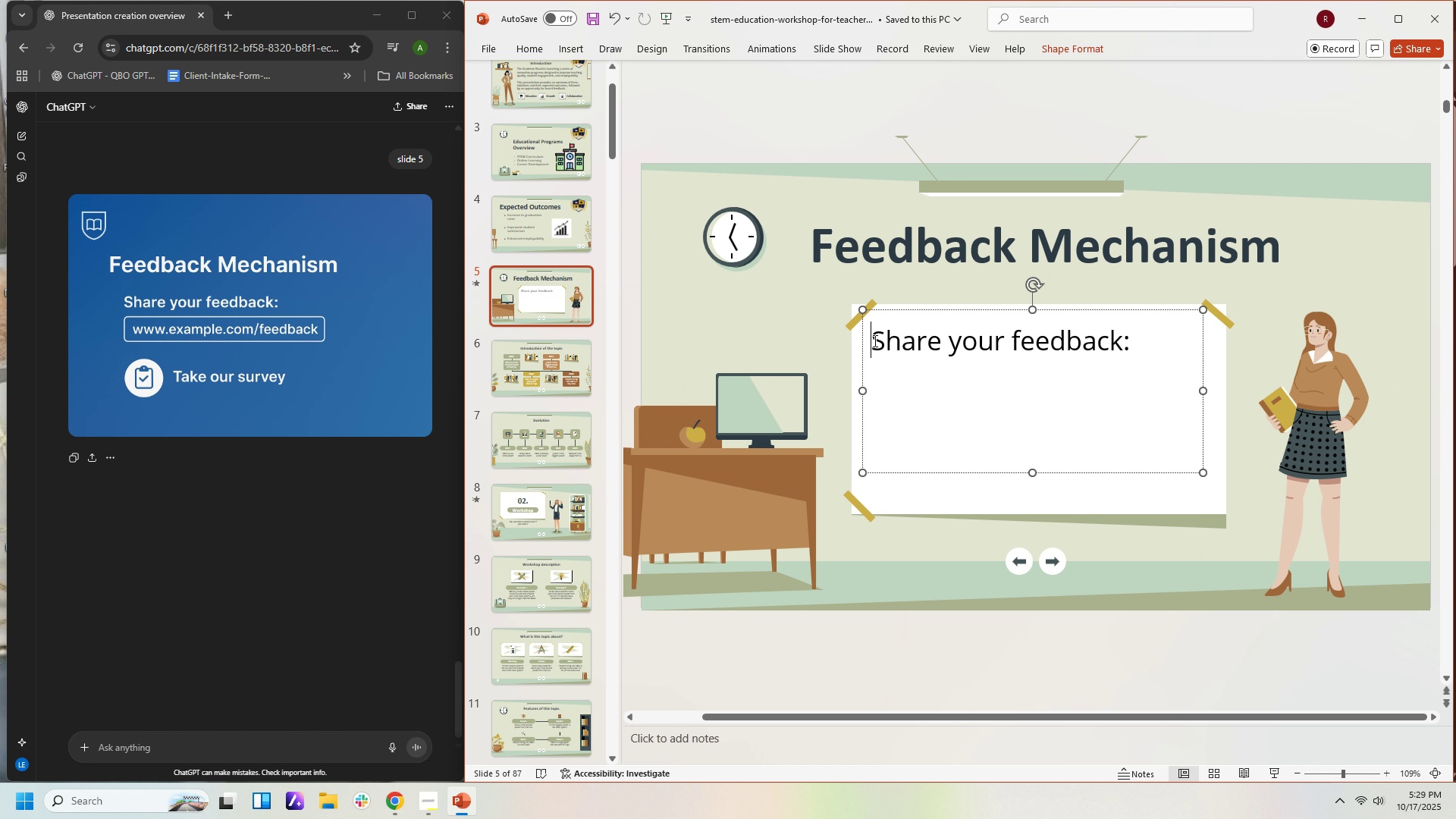 
left_click([874, 340])
 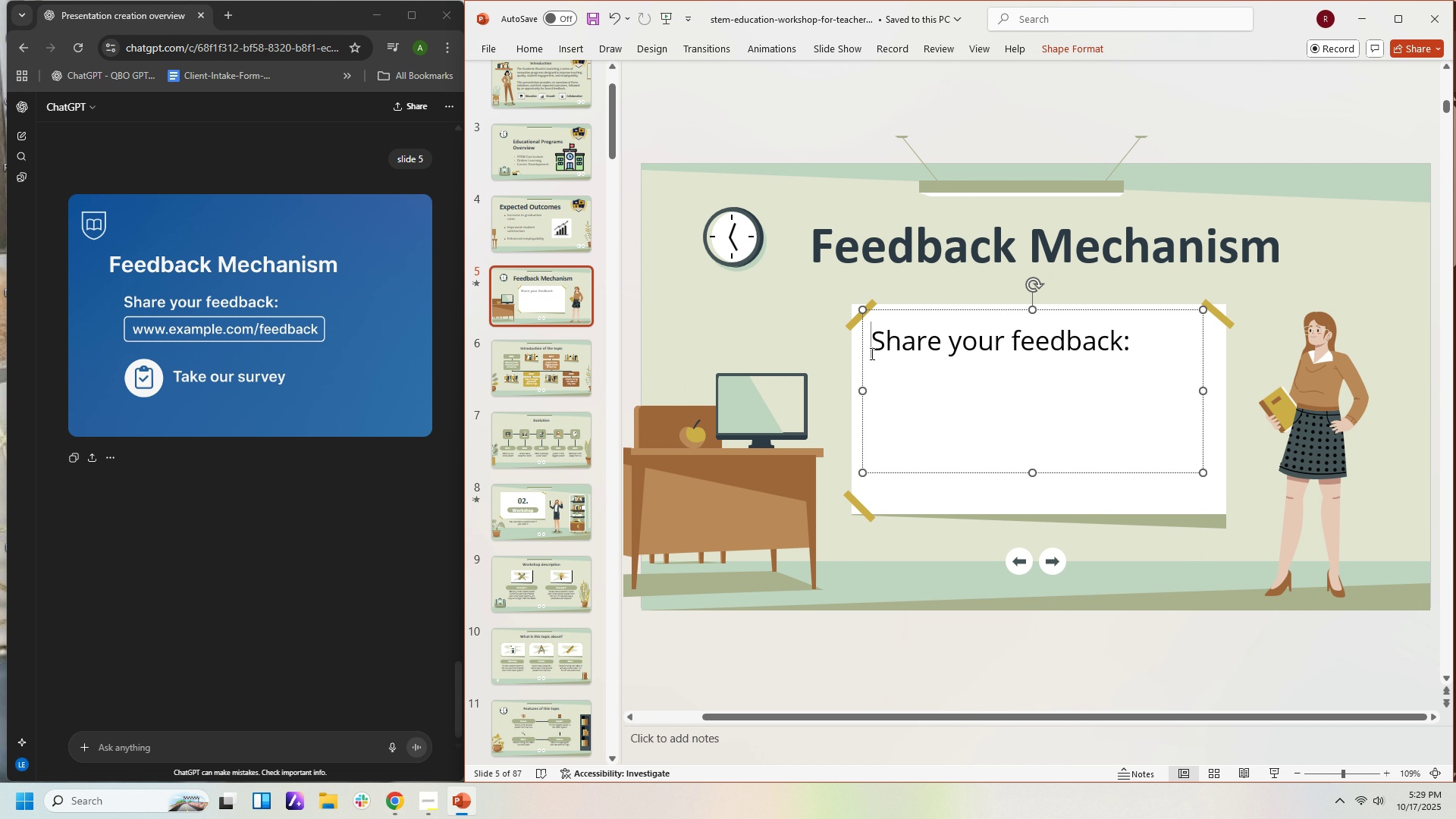 
key(Backspace)
 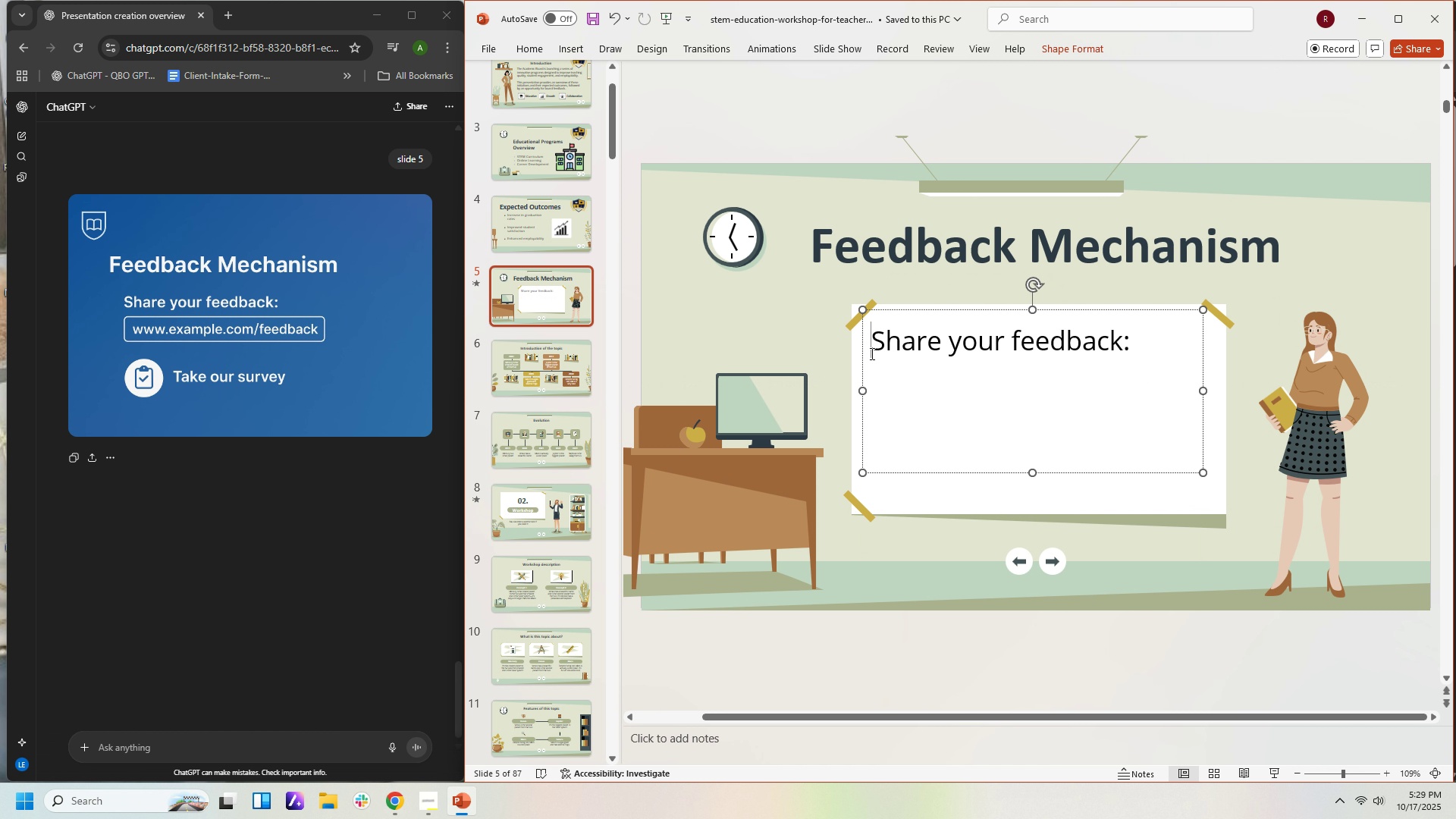 
key(Backspace)
 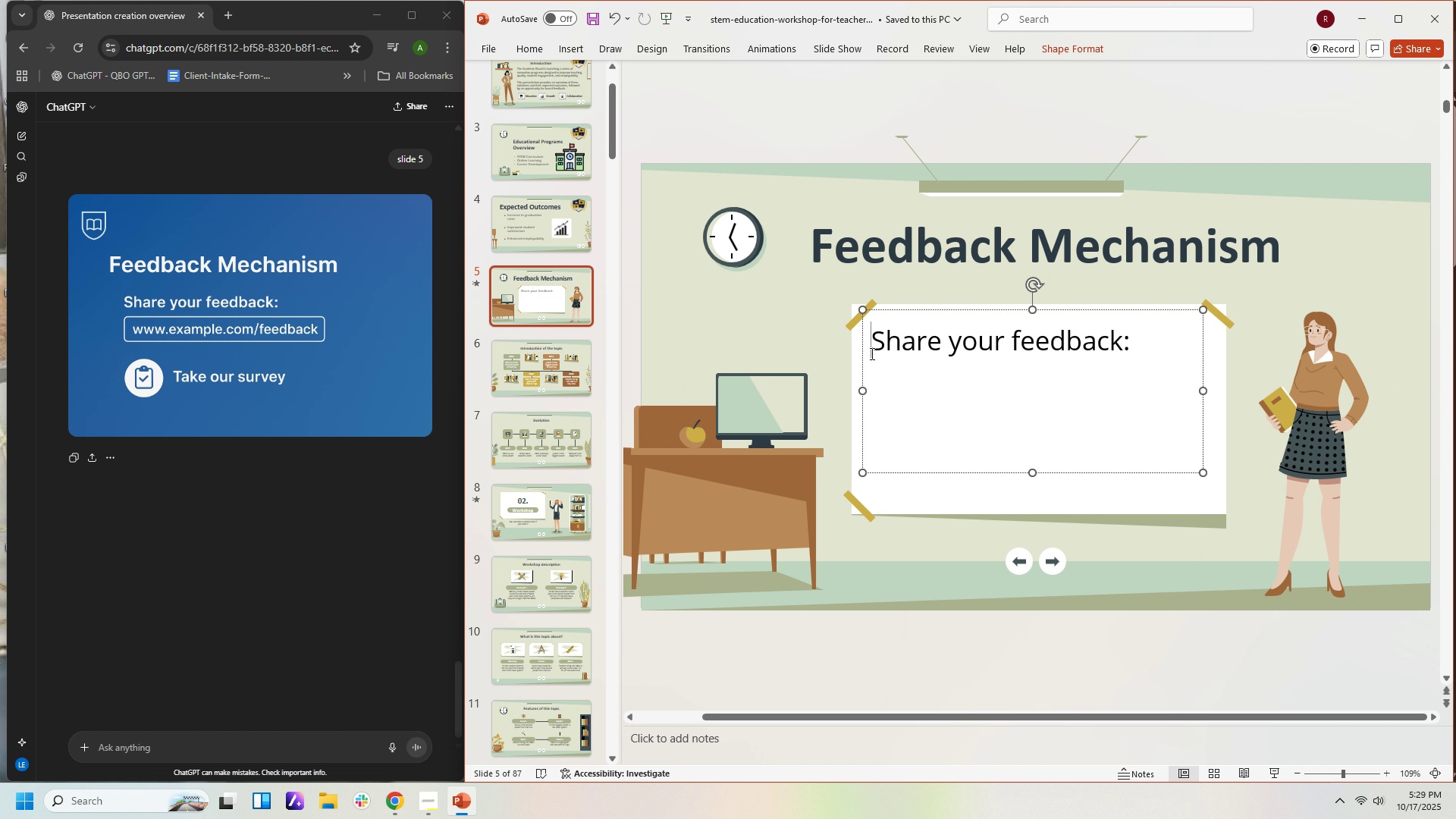 
key(Backspace)
 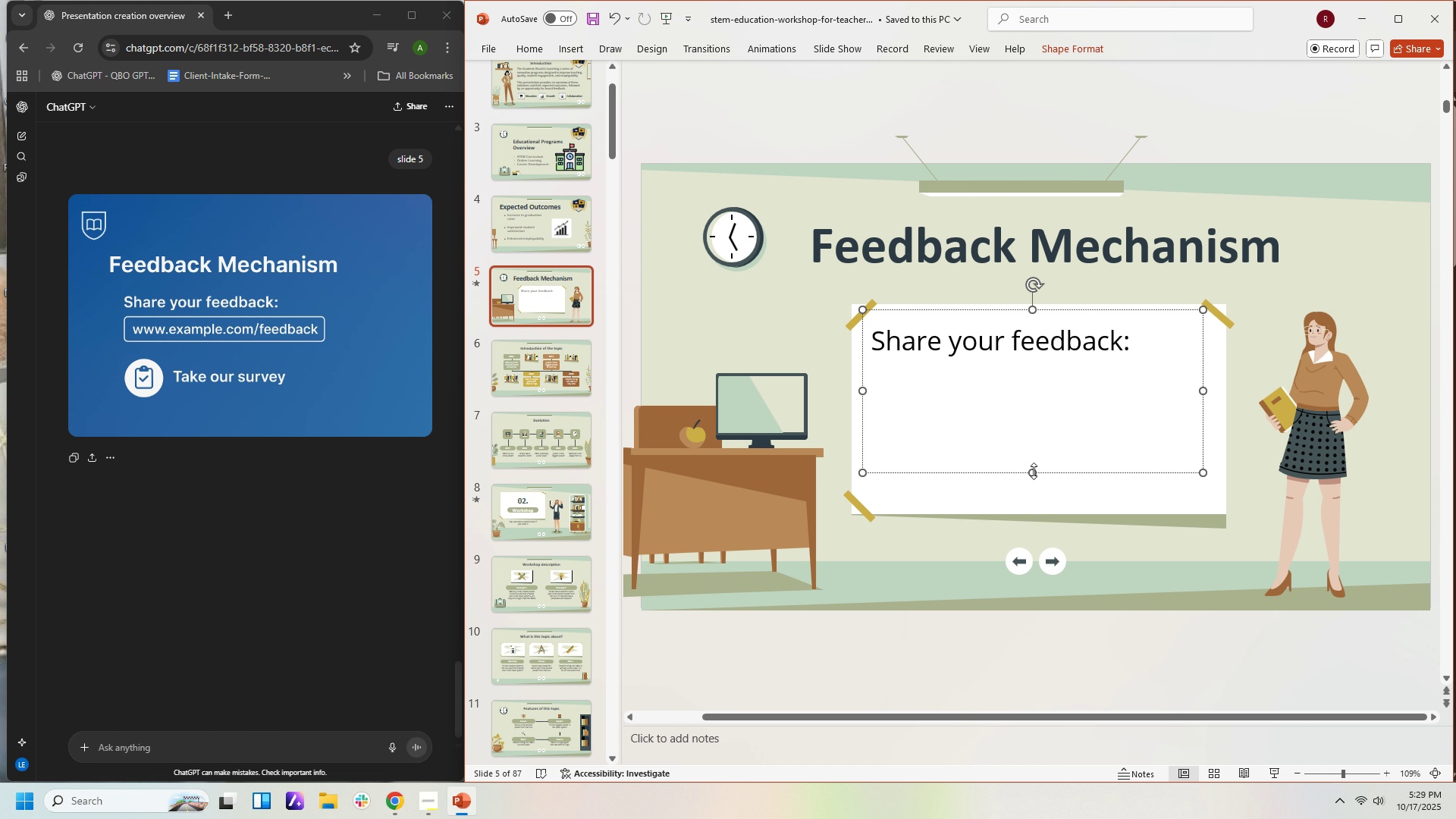 
left_click_drag(start_coordinate=[1034, 472], to_coordinate=[1036, 357])
 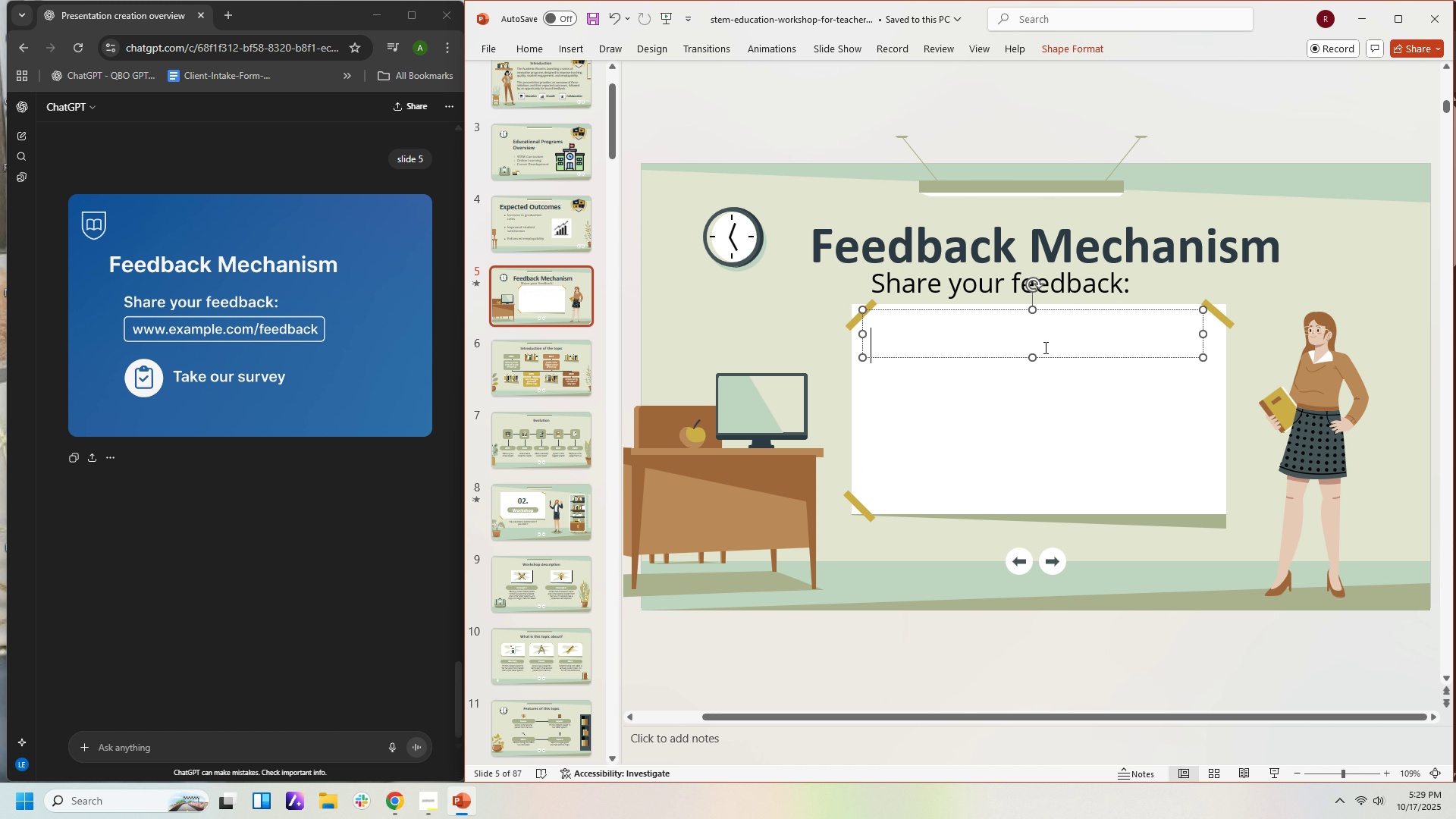 
left_click([1044, 347])
 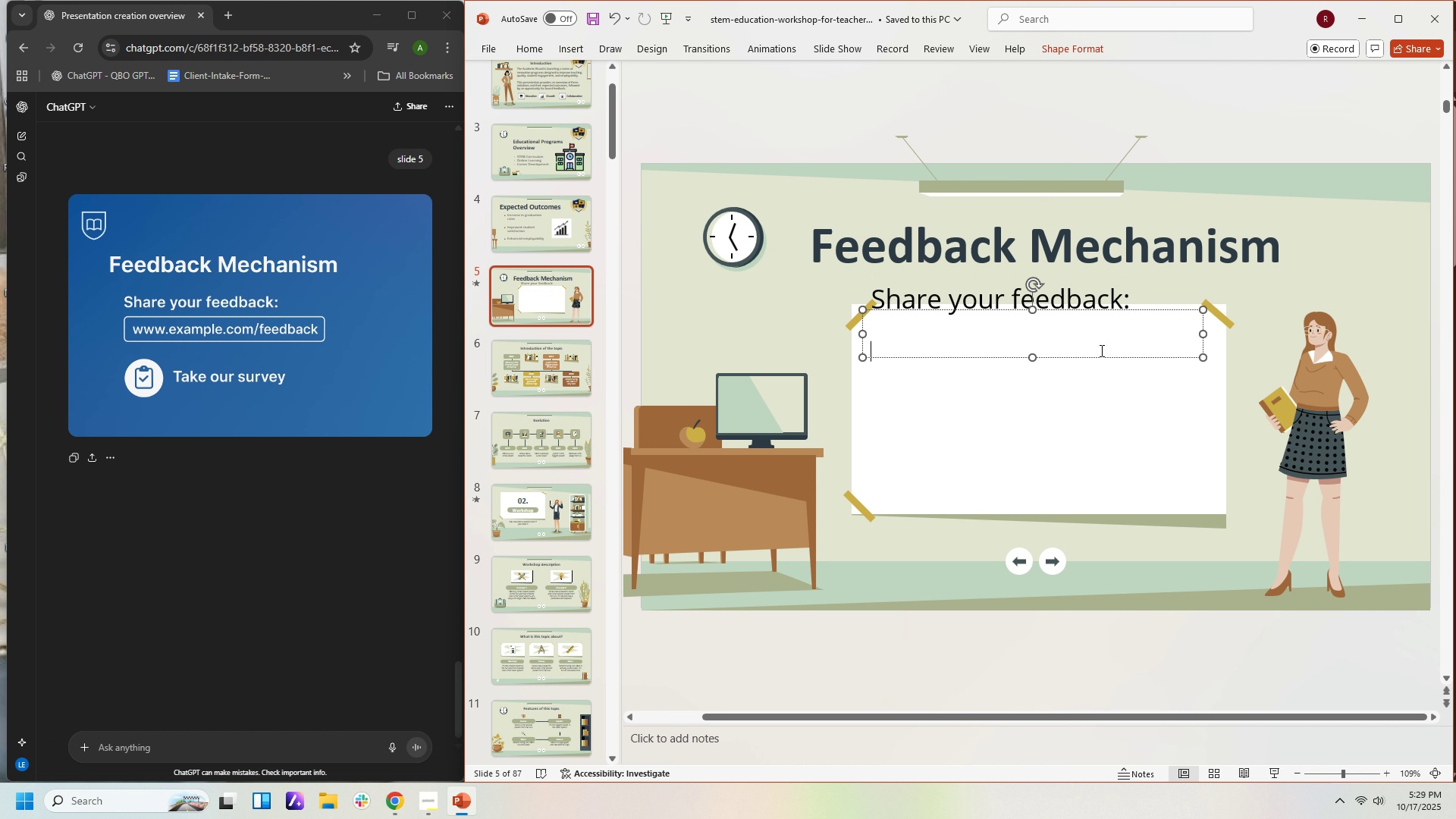 
key(Delete)
 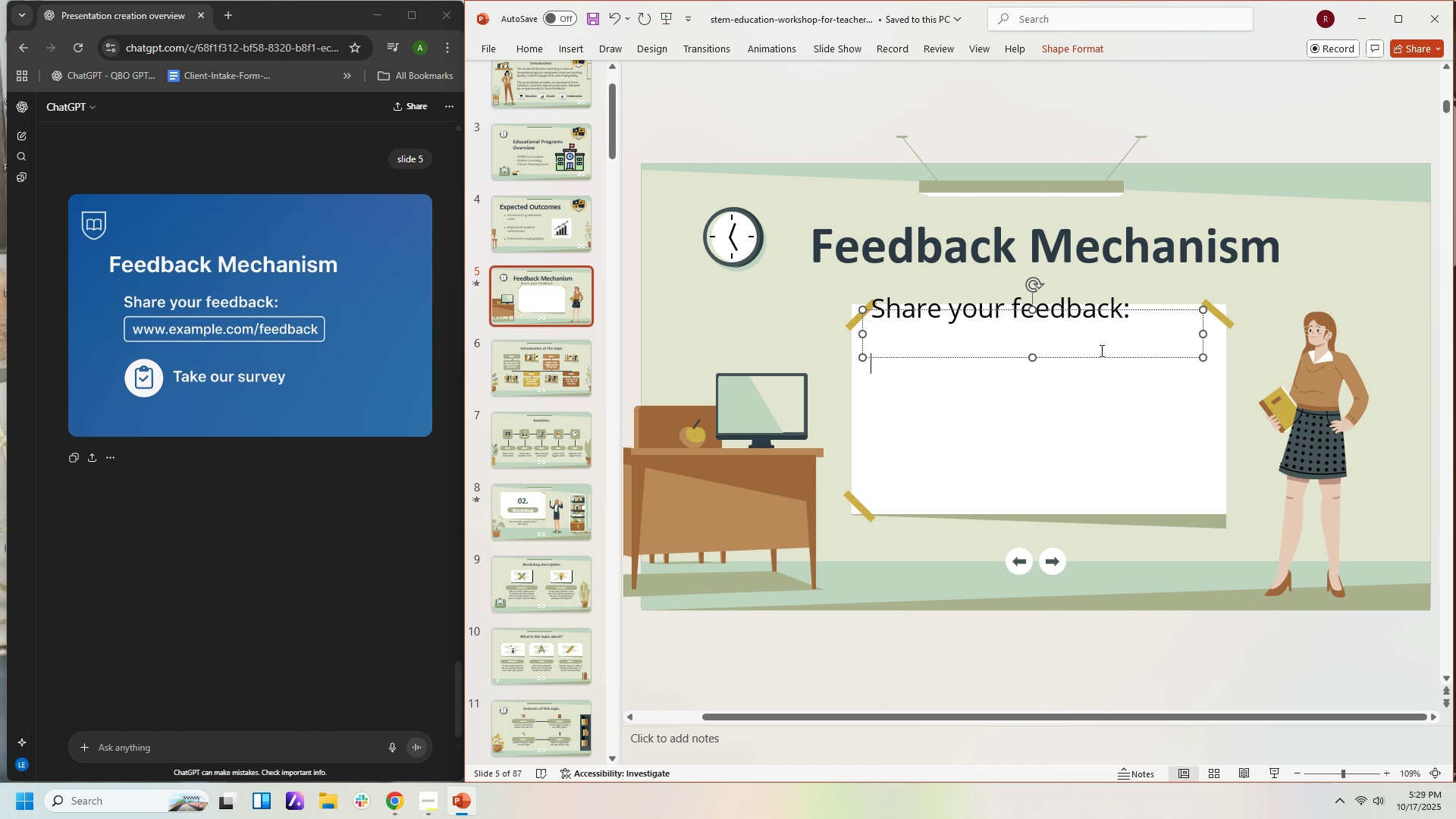 
key(Delete)
 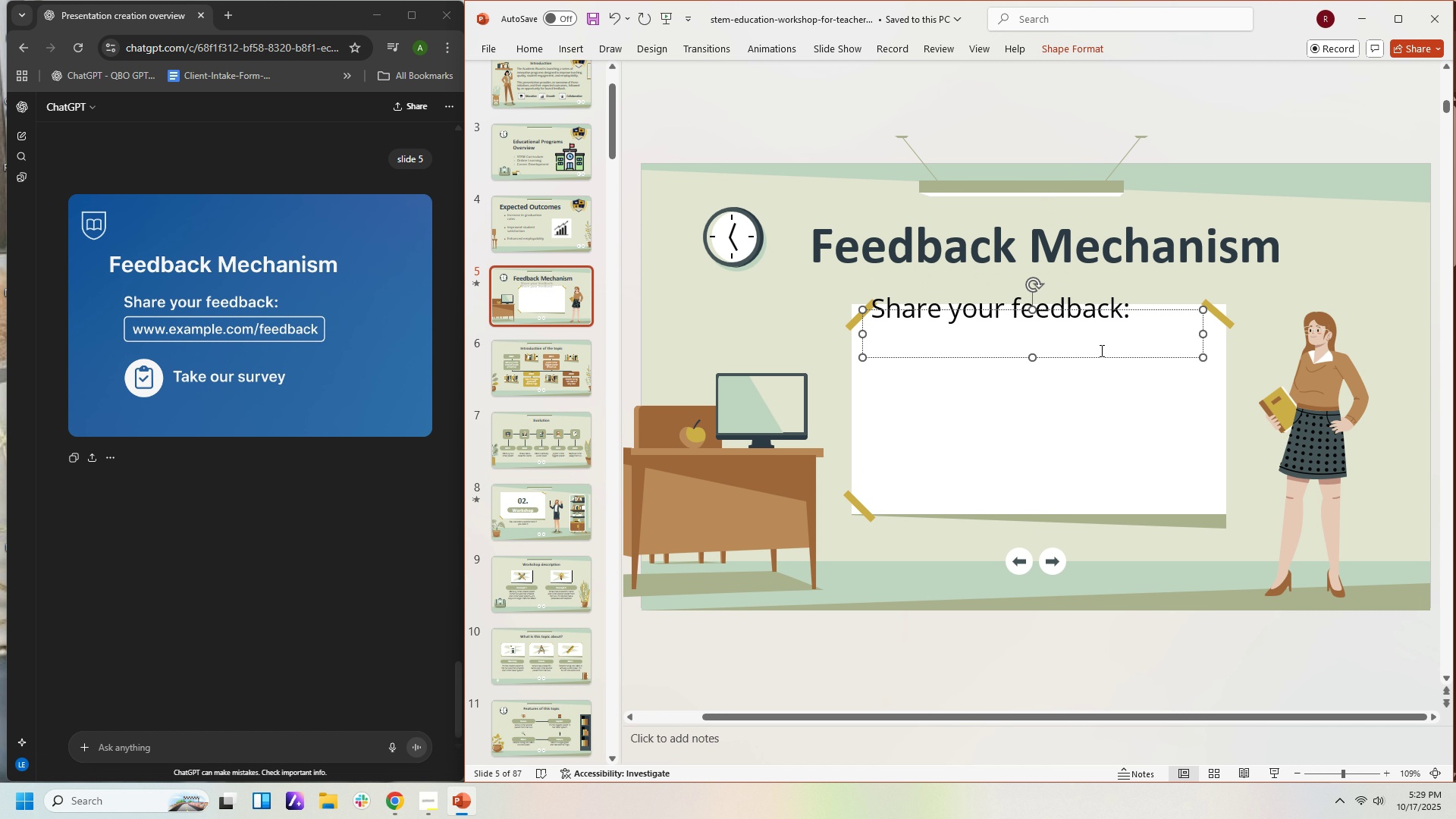 
key(Delete)
 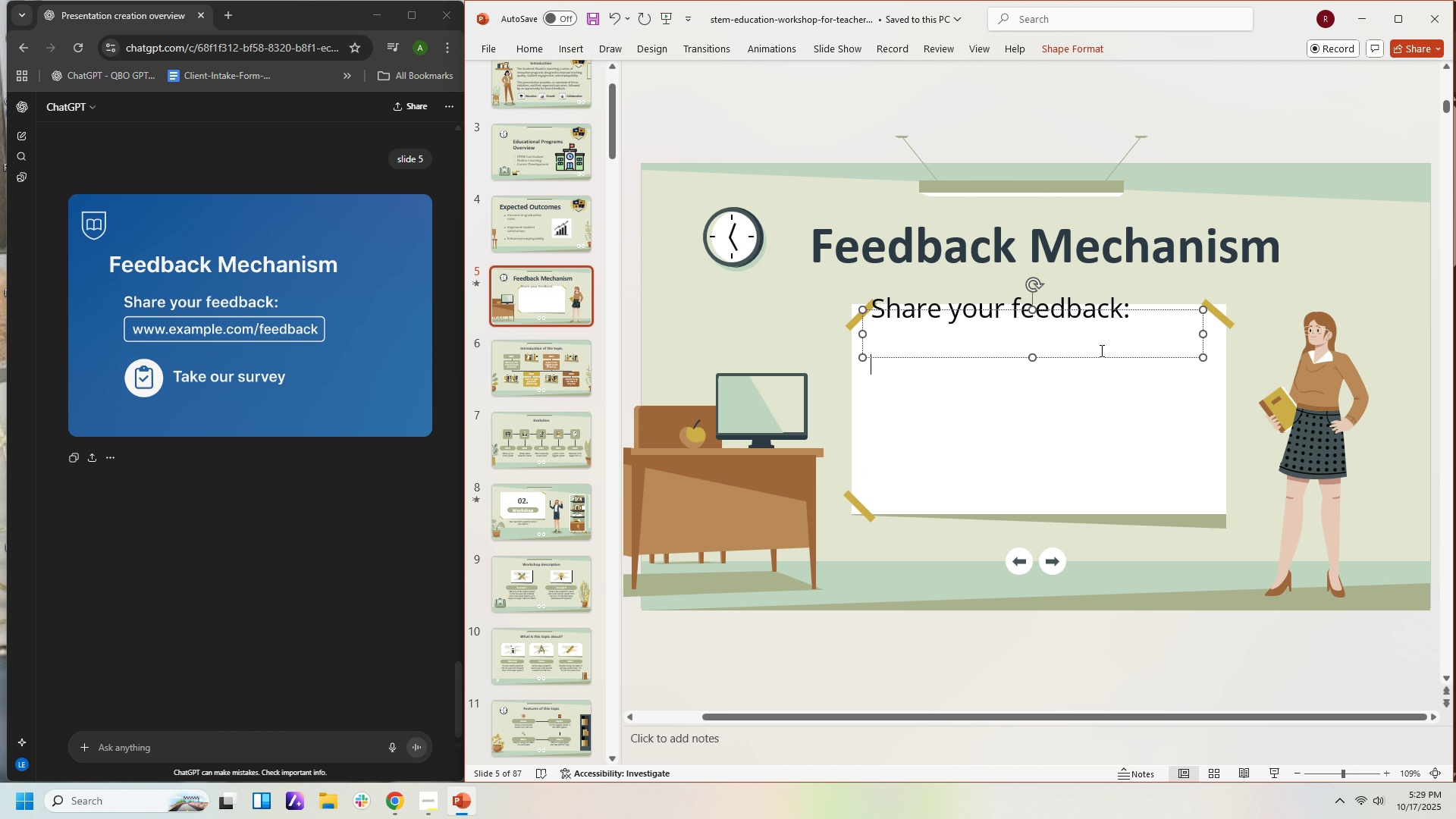 
key(Delete)
 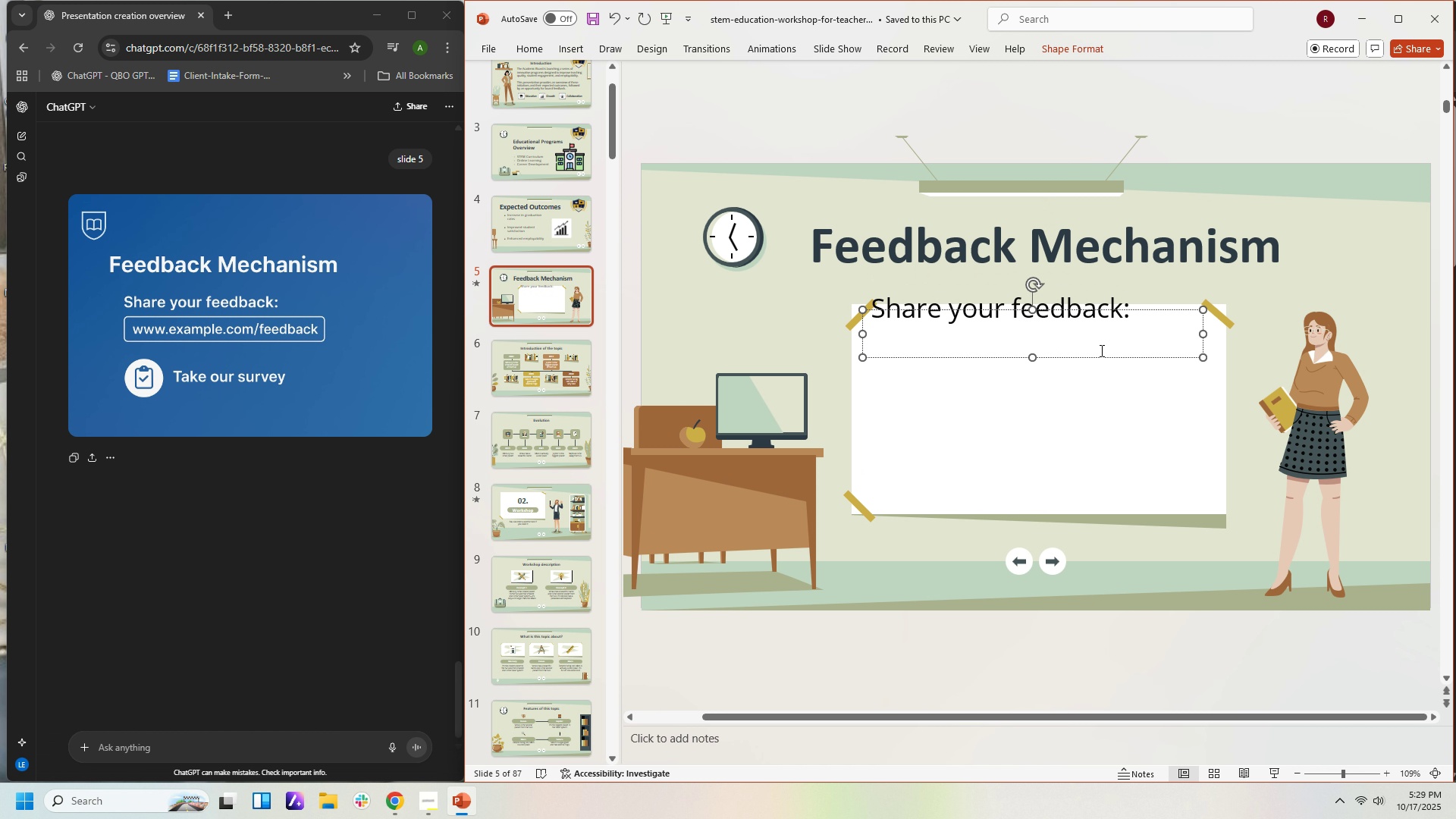 
key(Insert)
 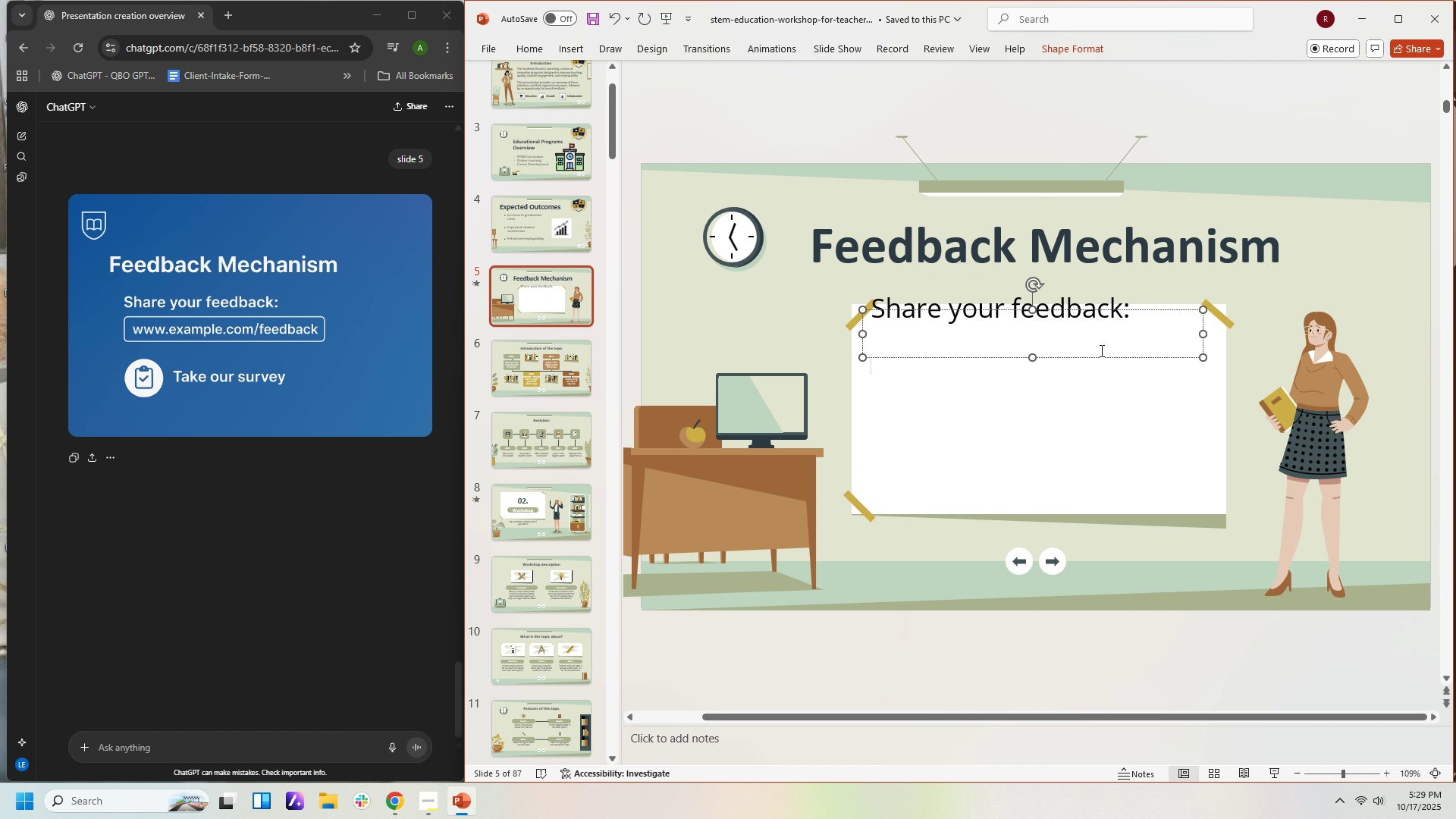 
key(Insert)
 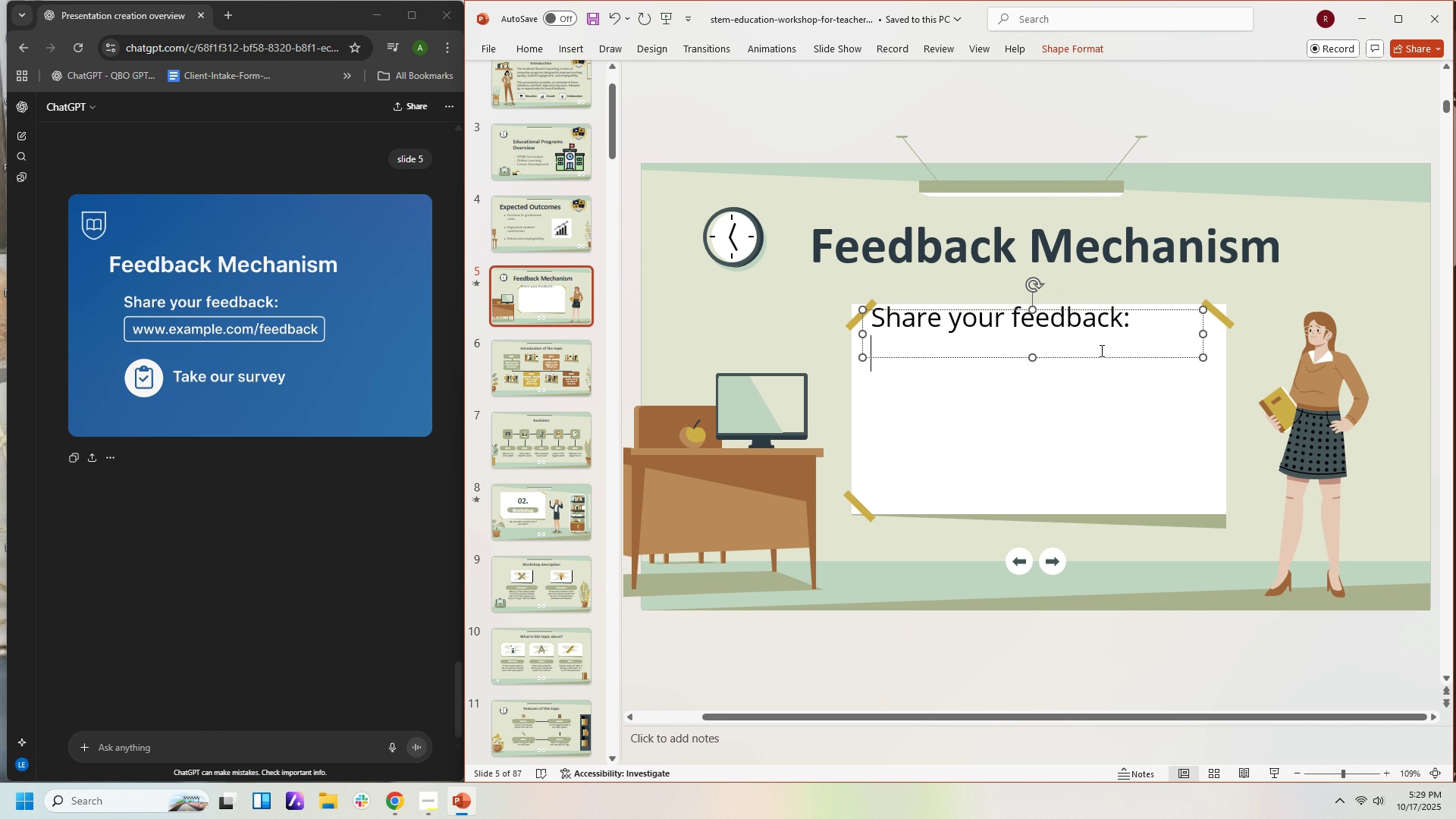 
key(Backspace)
 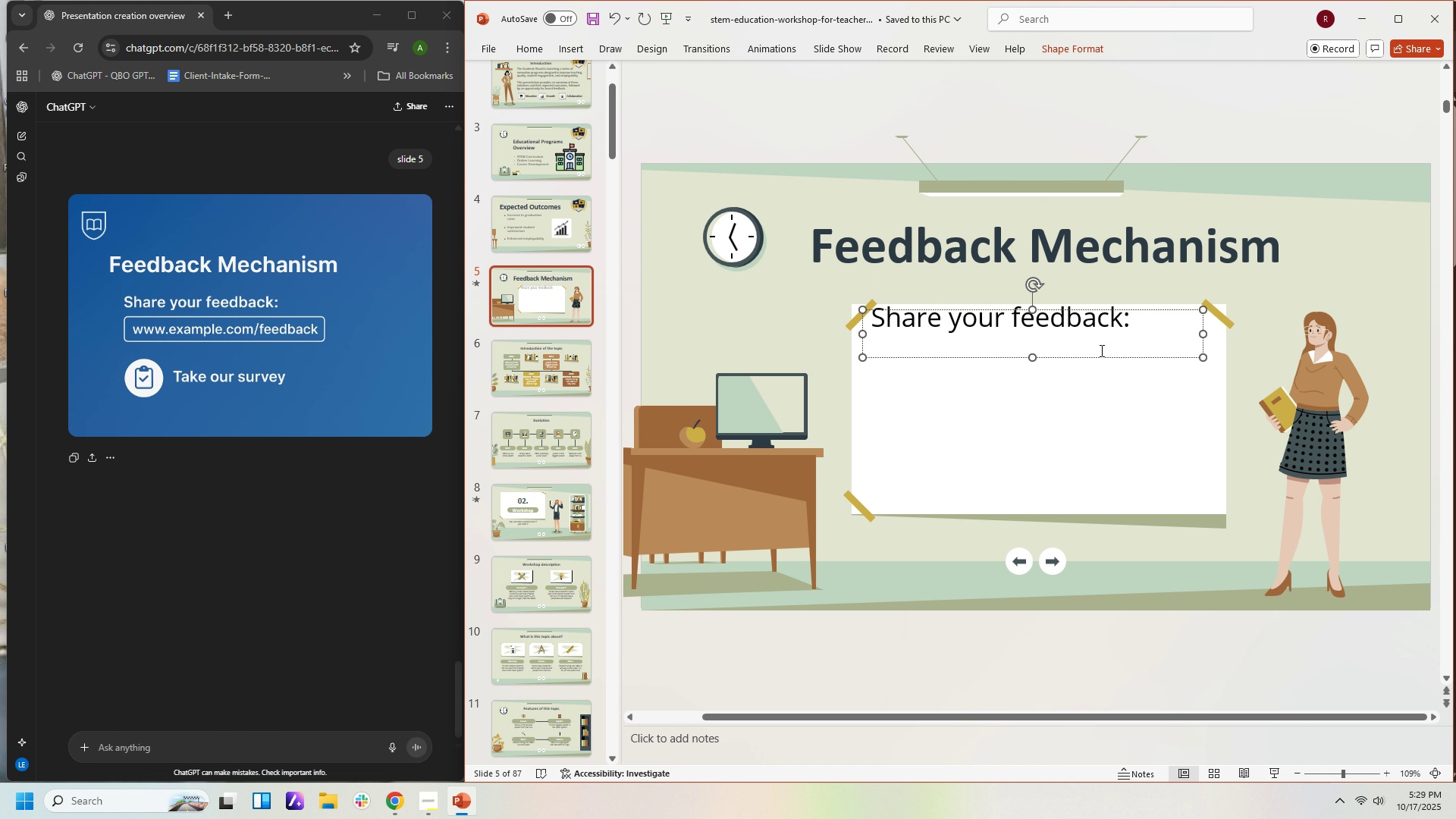 
key(Backspace)
 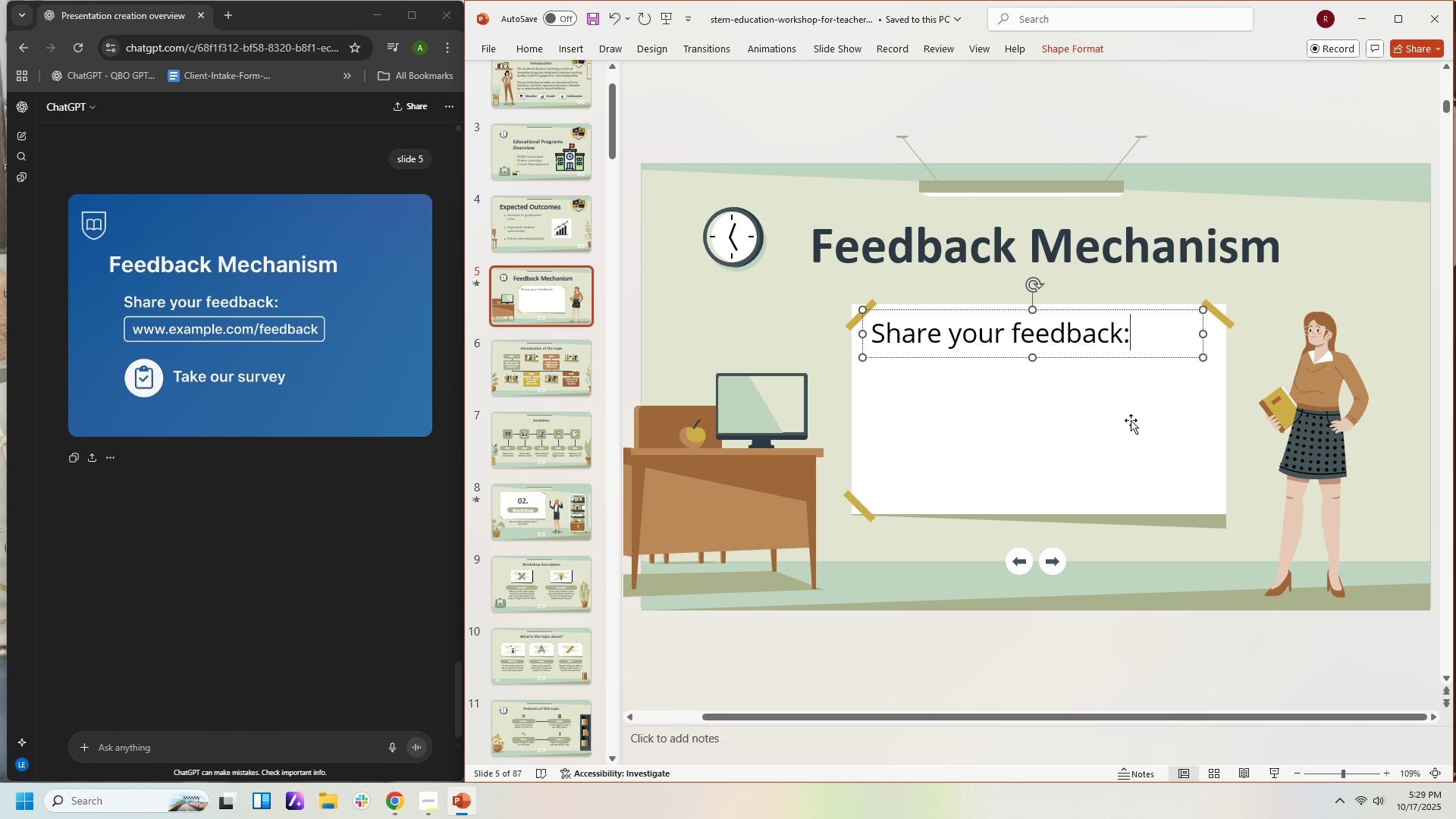 
left_click([1131, 420])
 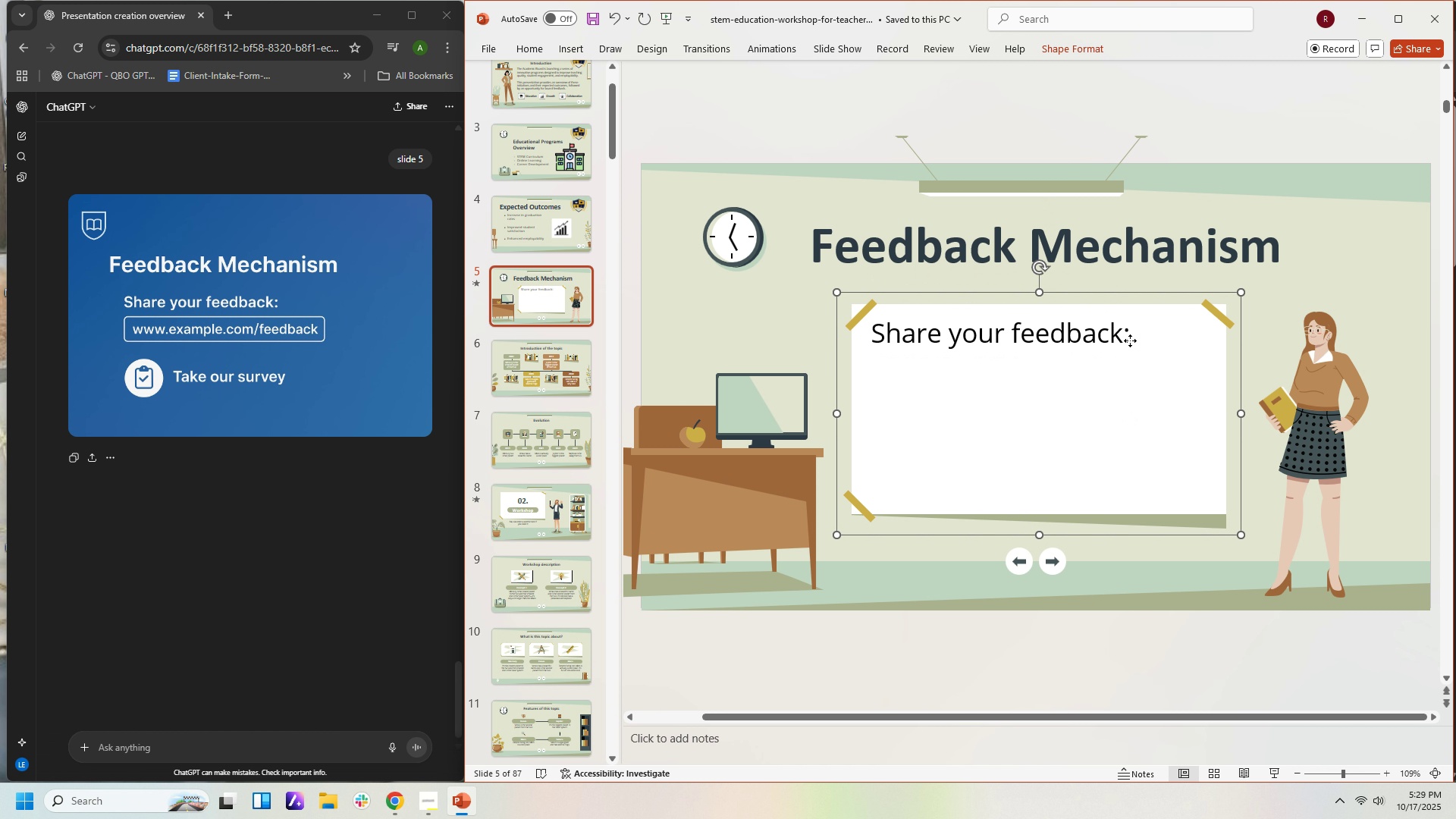 
left_click([1130, 340])
 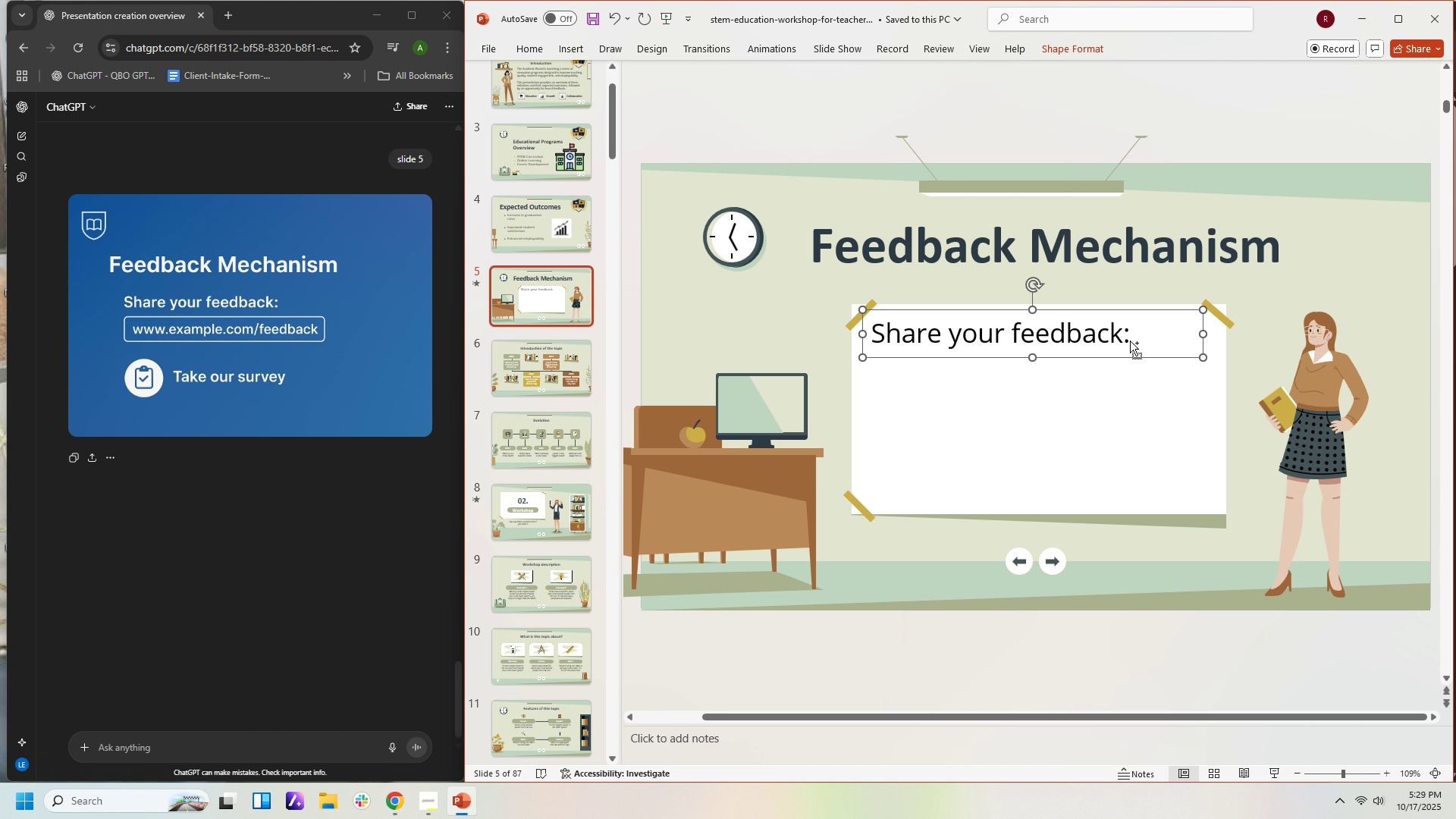 
key(Control+C)
 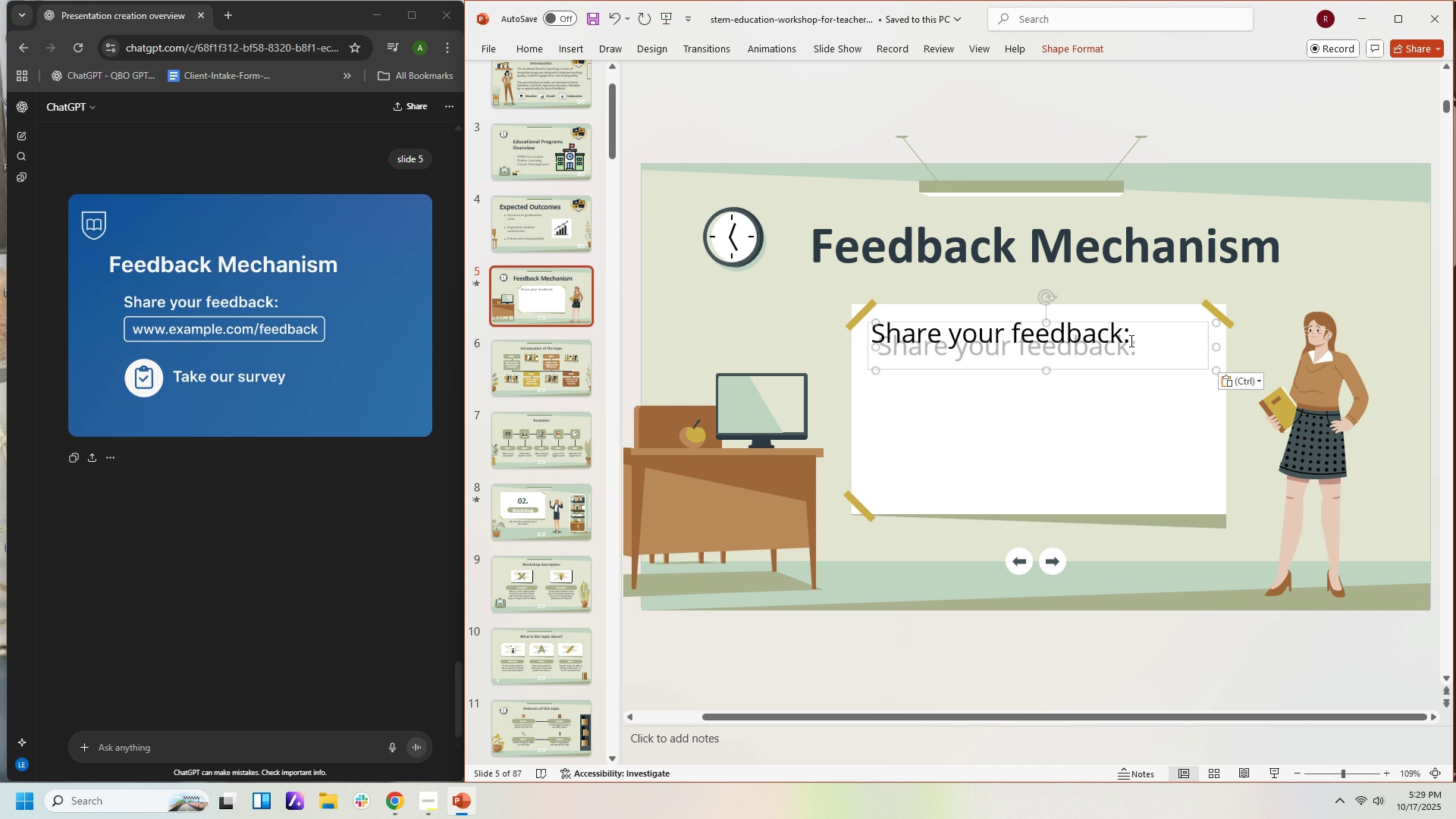 
key(Control+V)
 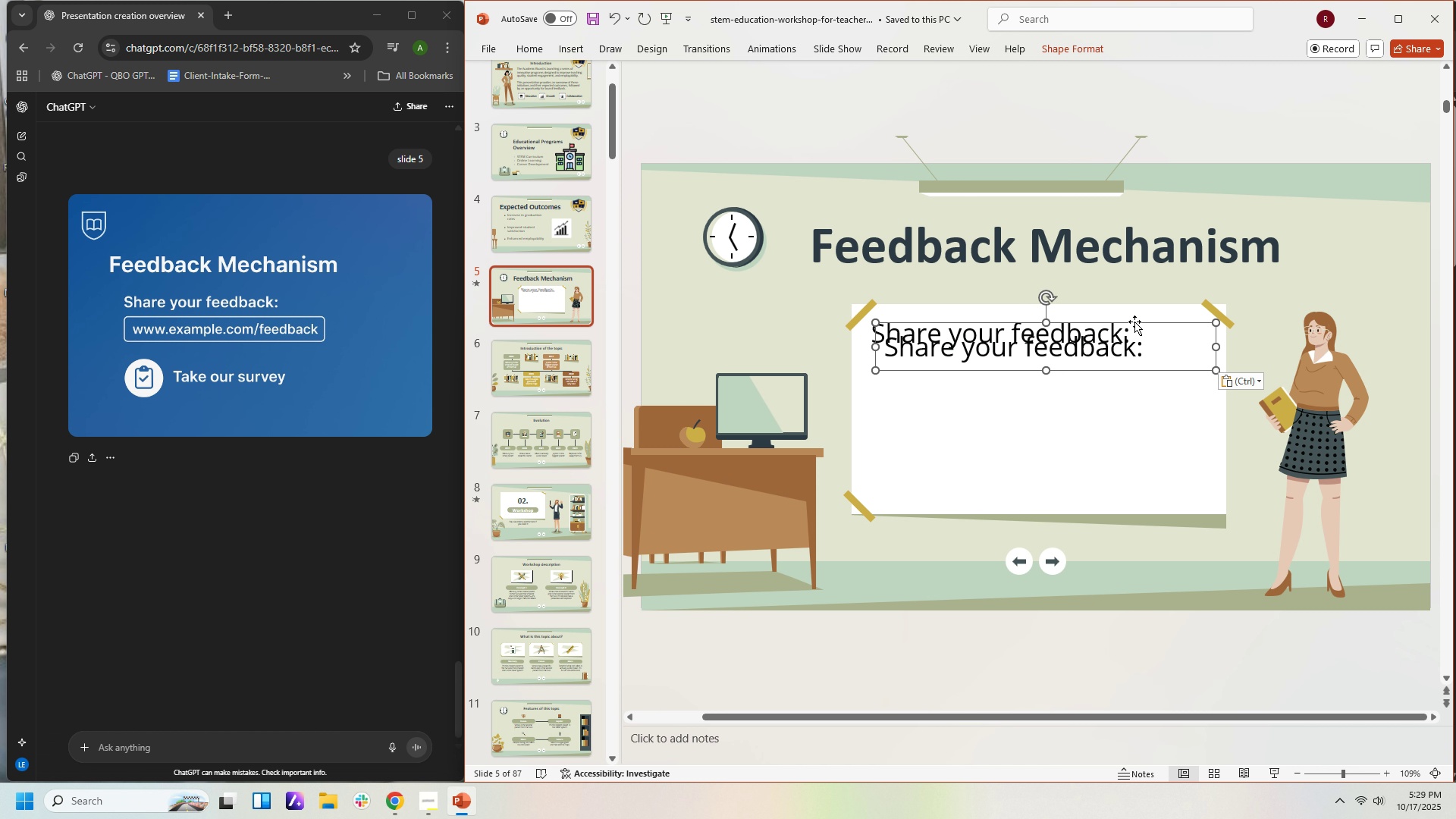 
left_click_drag(start_coordinate=[1134, 322], to_coordinate=[1136, 446])
 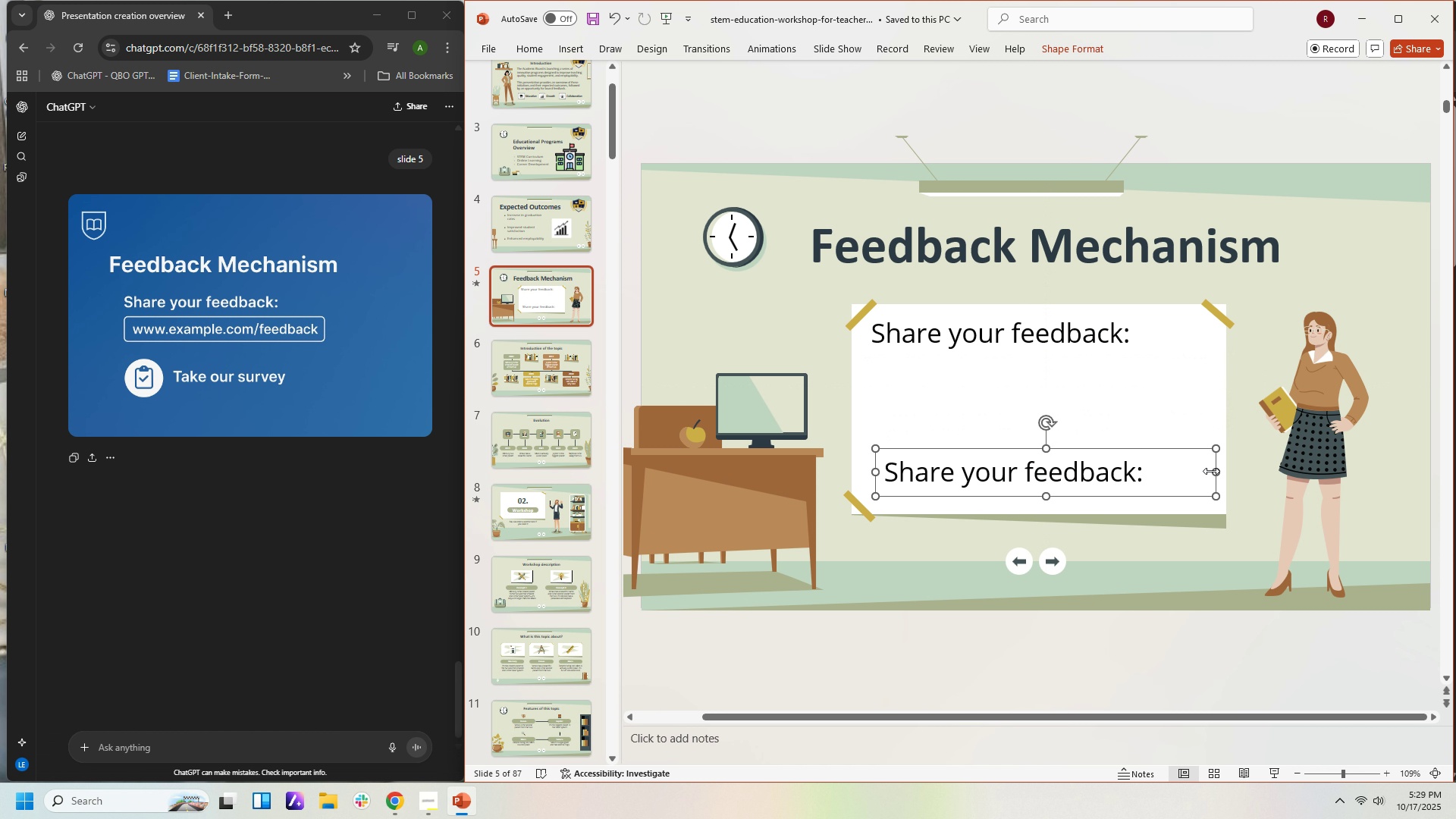 
left_click([1177, 476])
 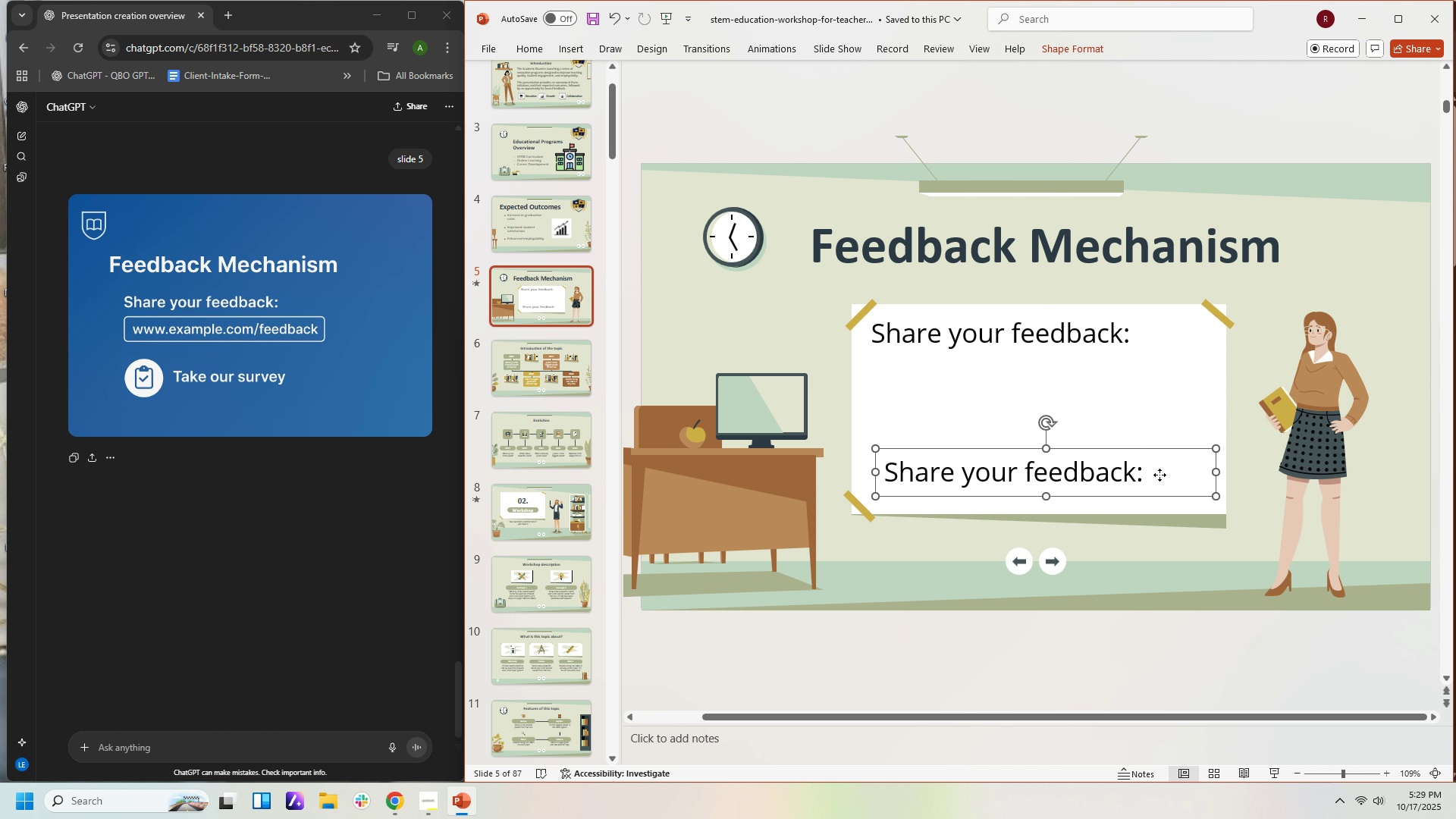 
left_click_drag(start_coordinate=[1159, 475], to_coordinate=[1159, 479])
 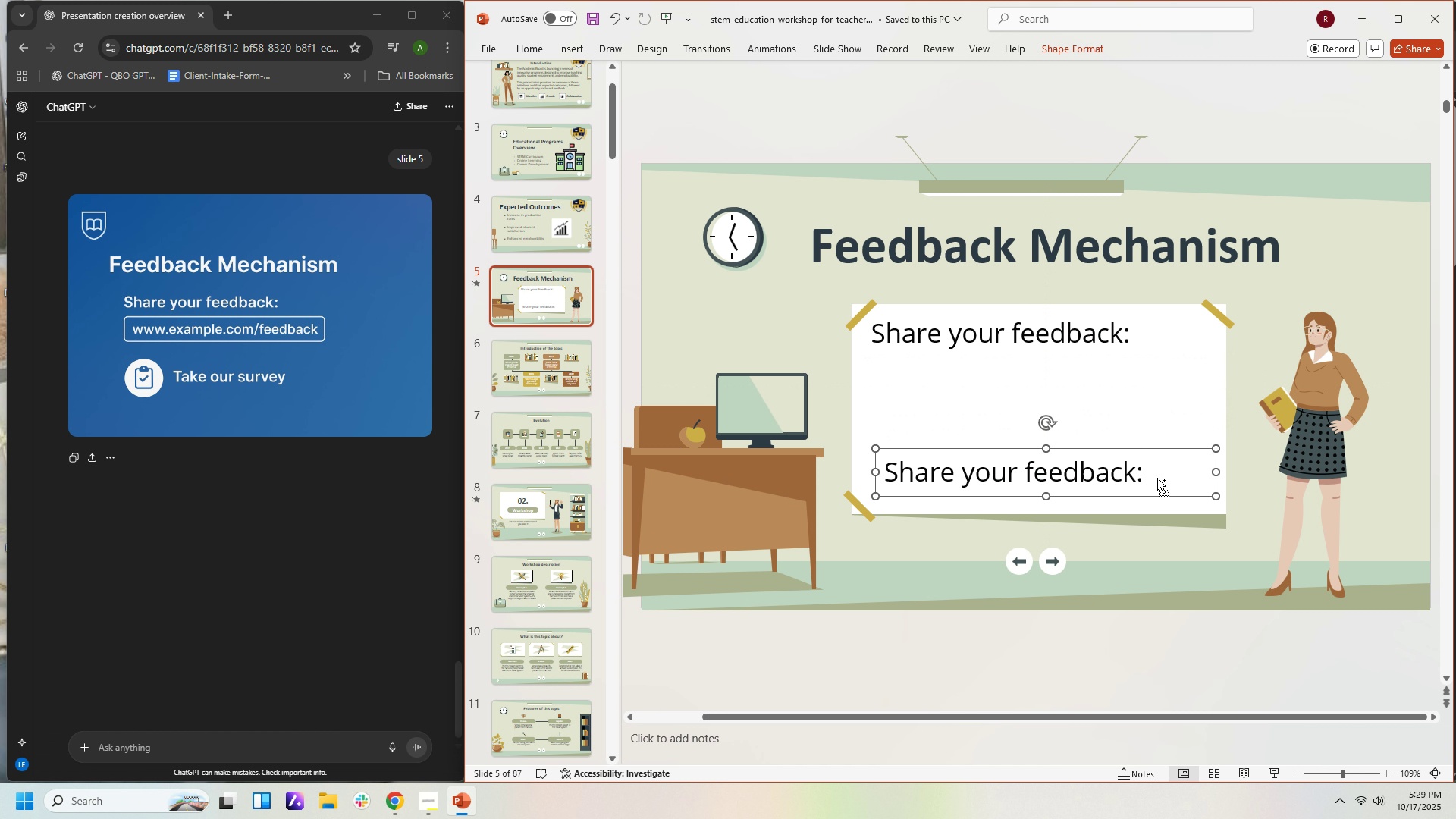 
key(Control+A)
 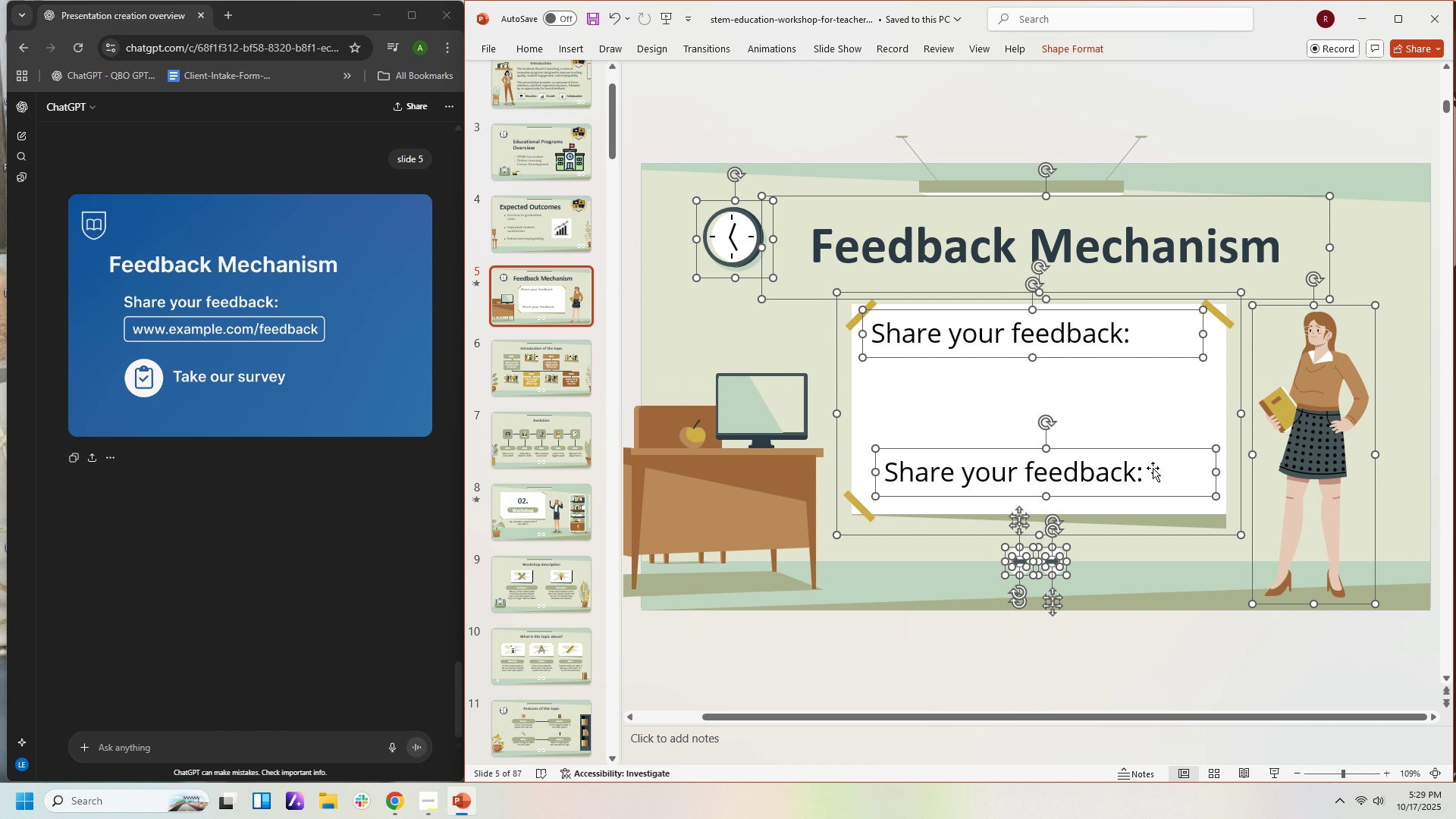 
double_click([1153, 468])
 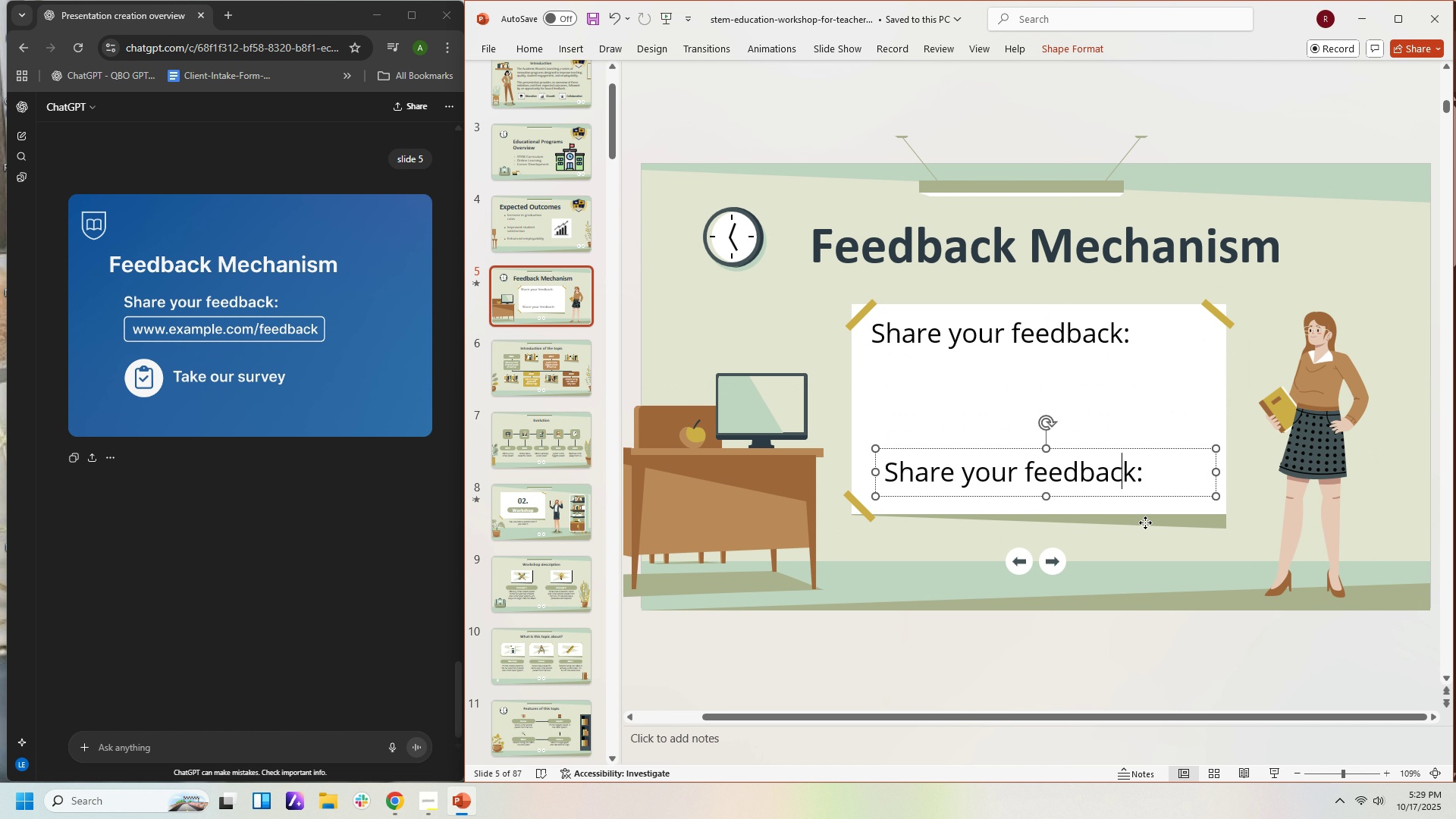 
double_click([1145, 522])
 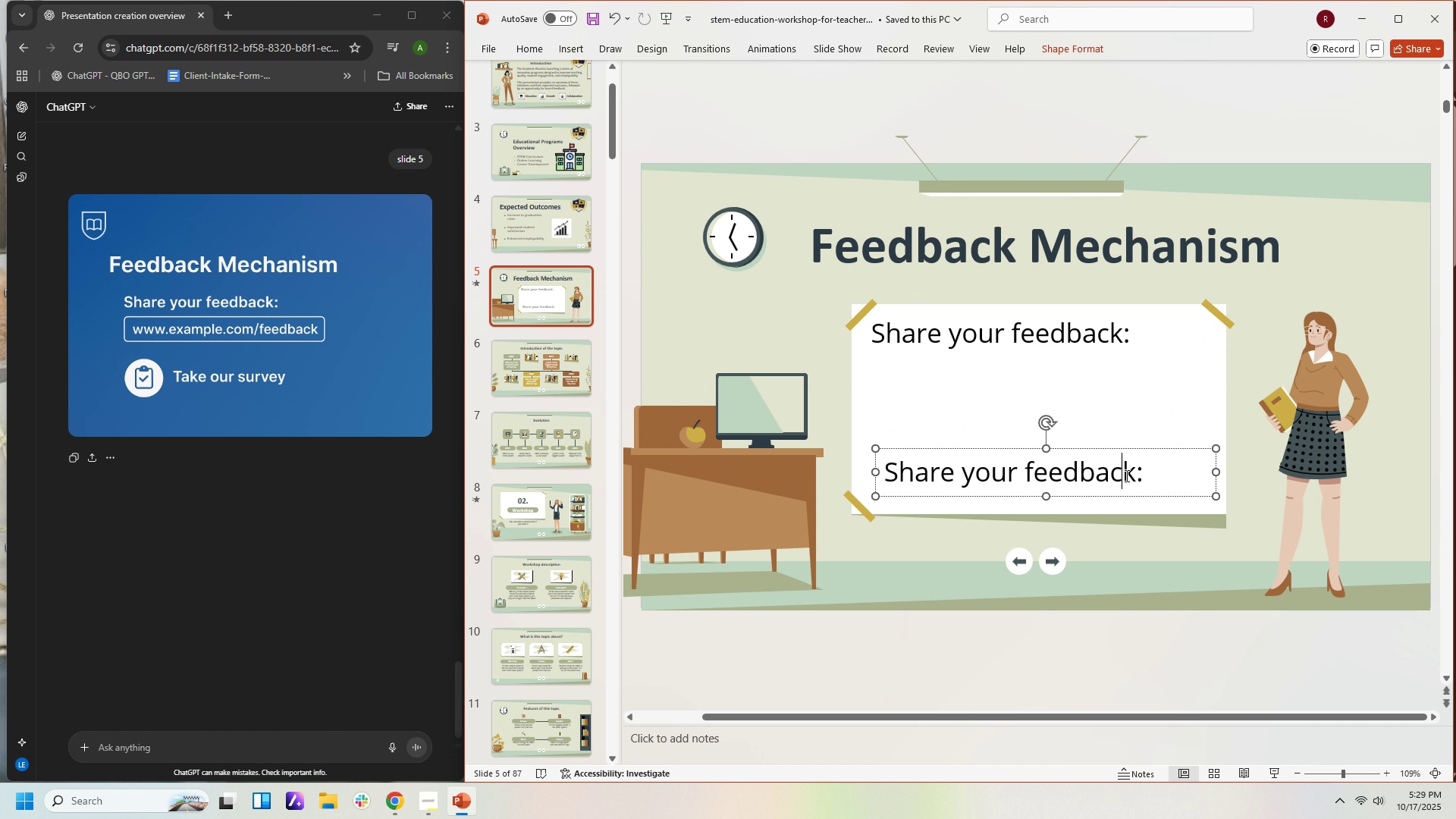 
triple_click([1125, 475])
 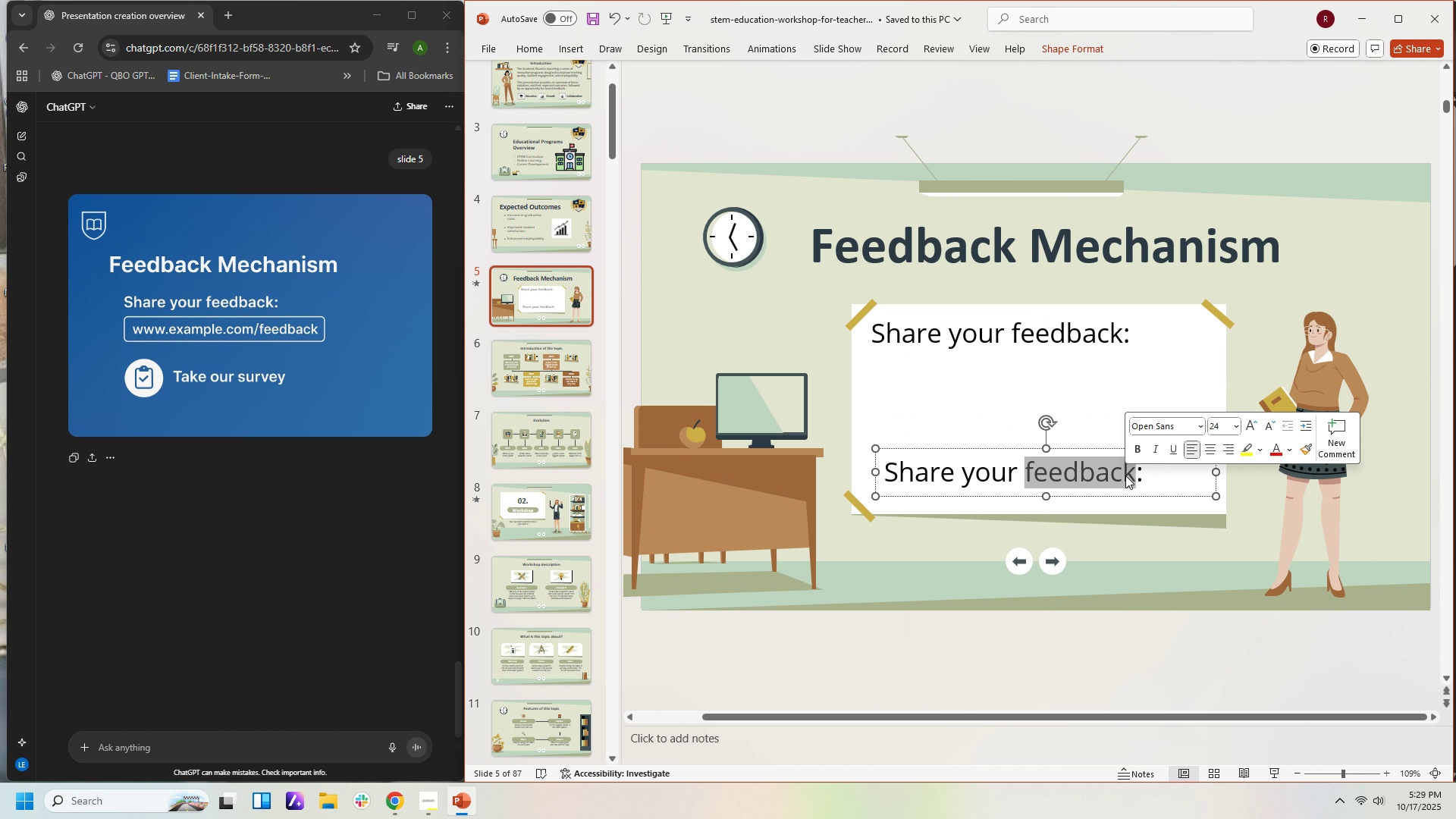 
triple_click([1125, 475])
 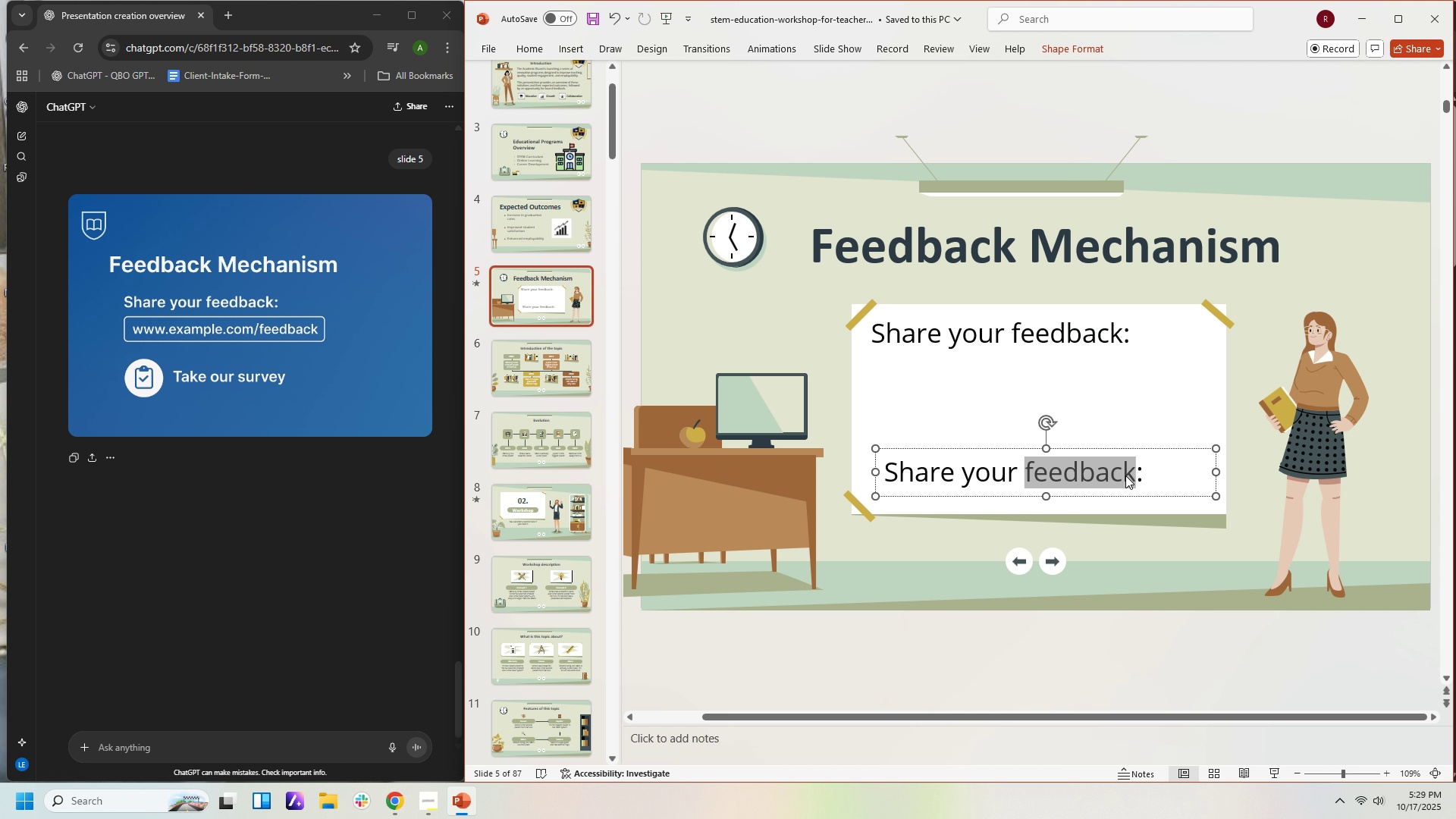 
key(Control+A)
 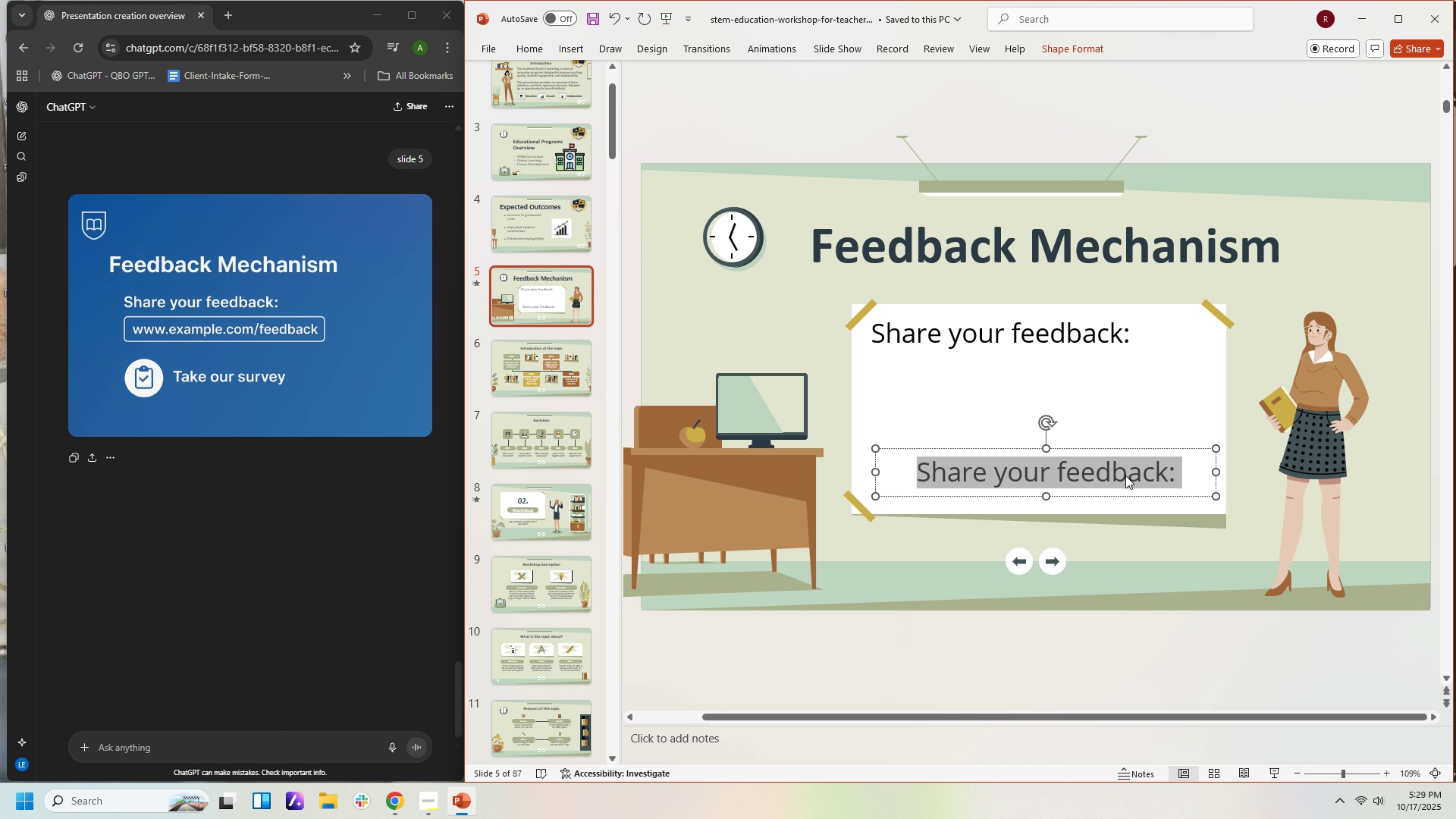 
key(Control+E)
 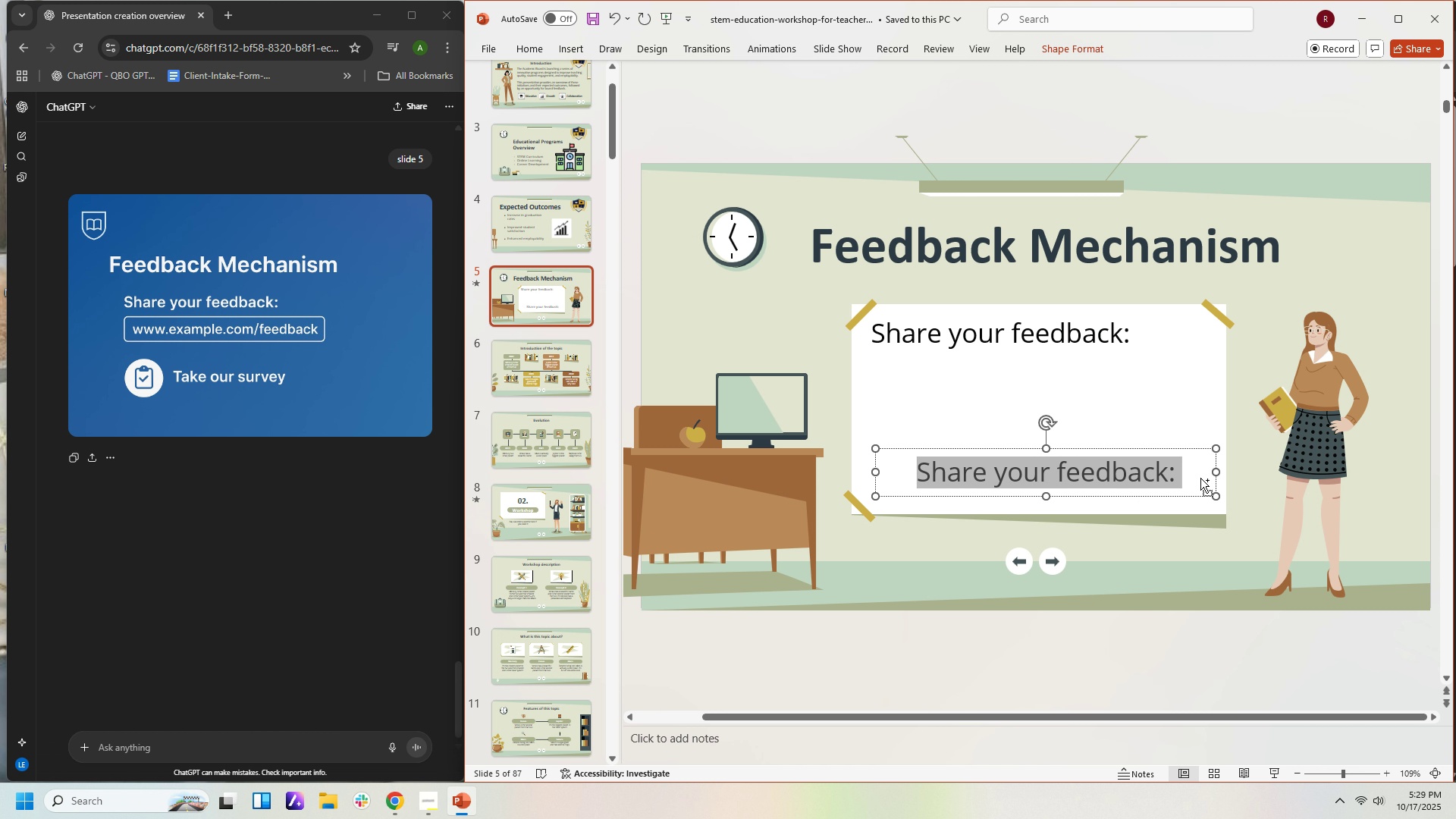 
hold_key(key=ControlLeft, duration=1.53)
 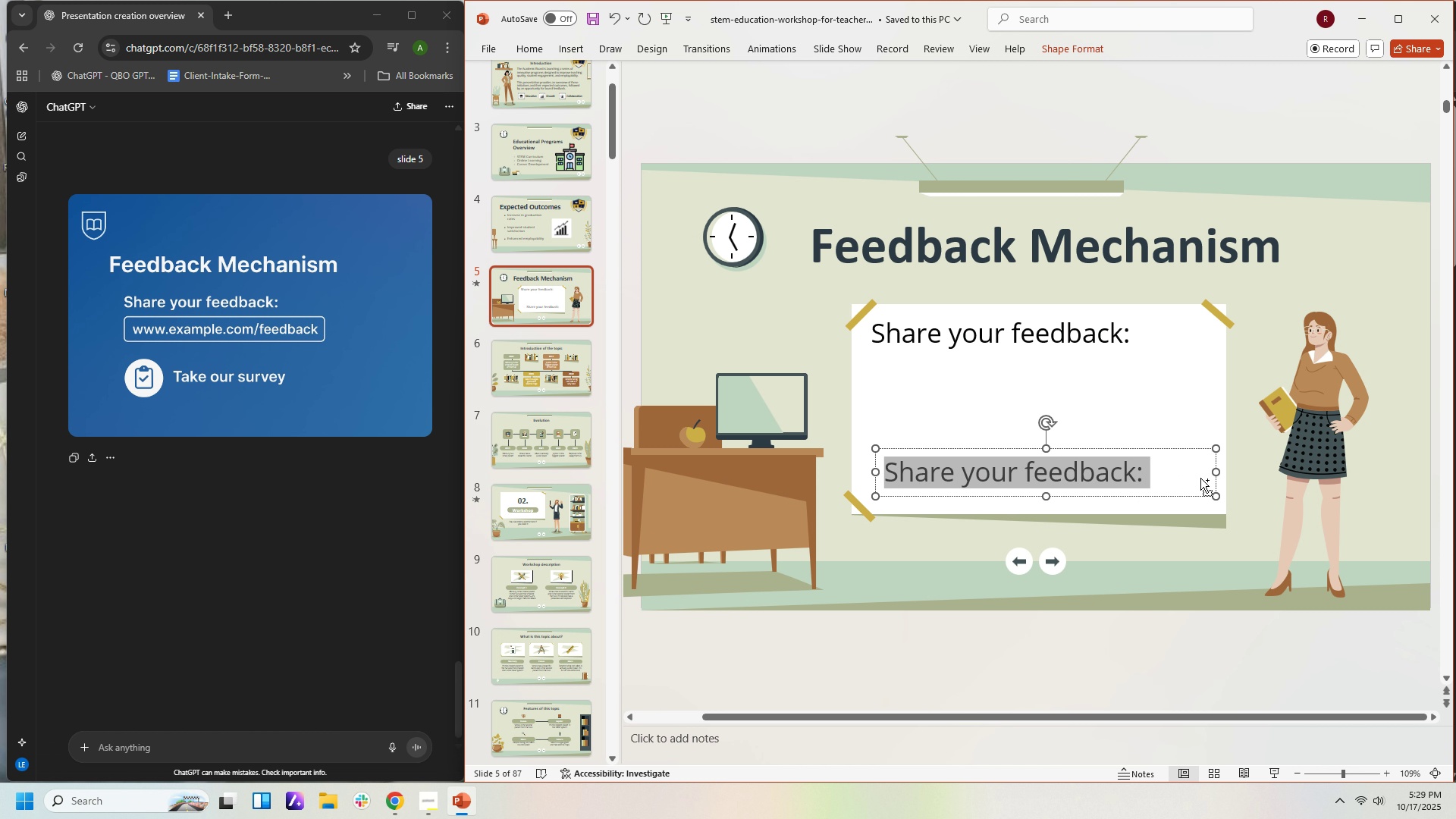 
key(Control+J)
 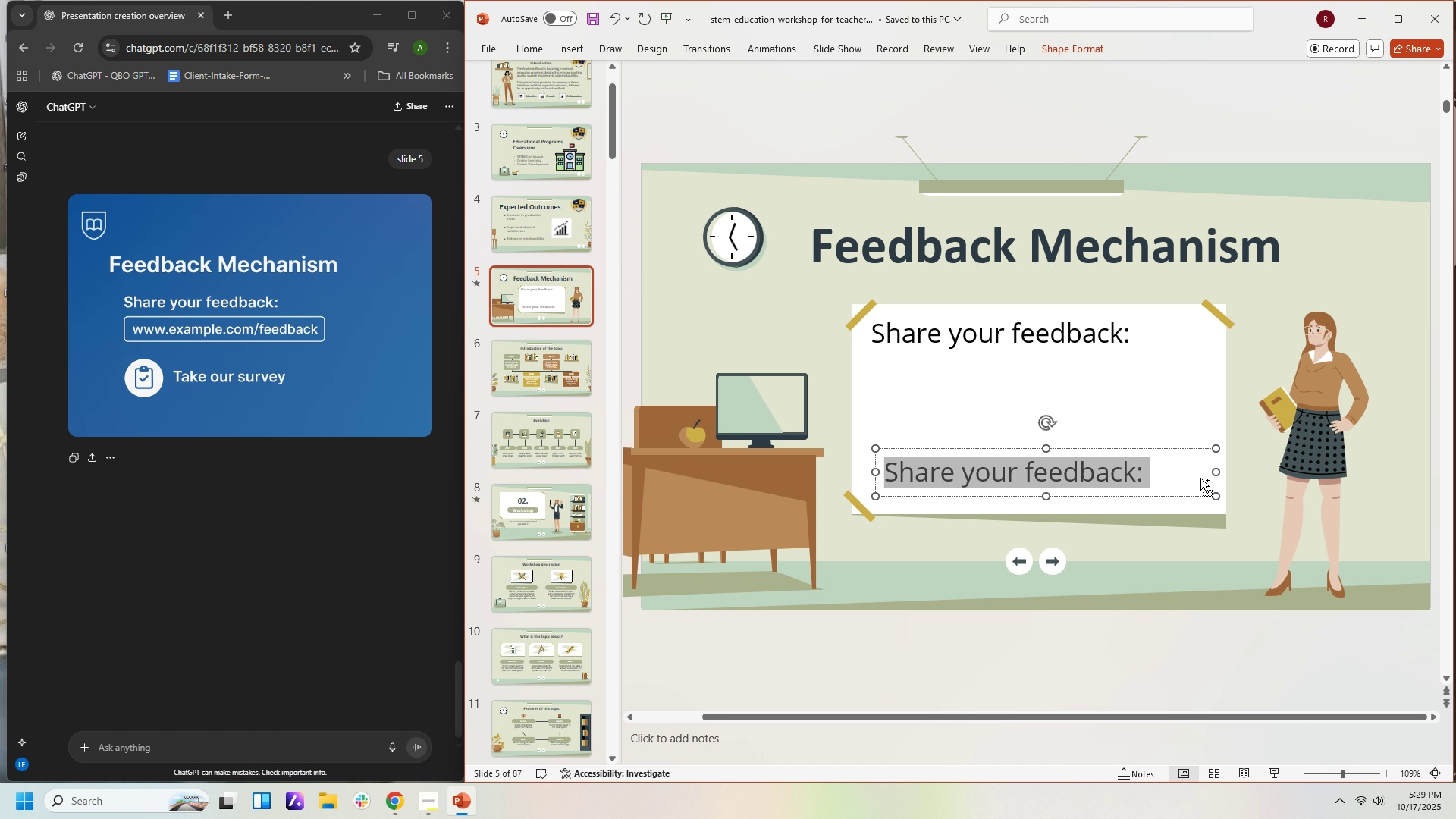 
key(Control+R)
 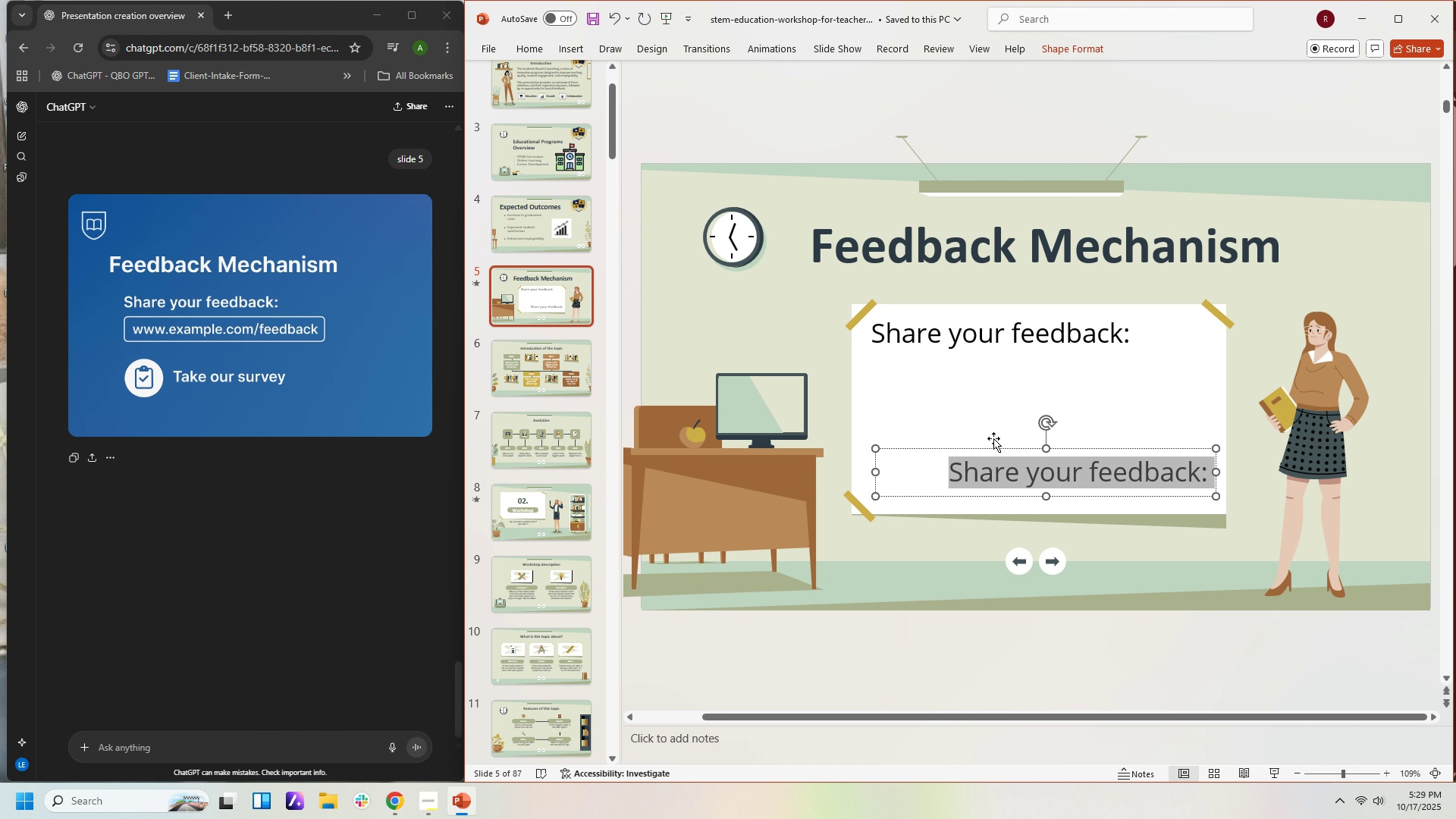 
left_click([991, 408])
 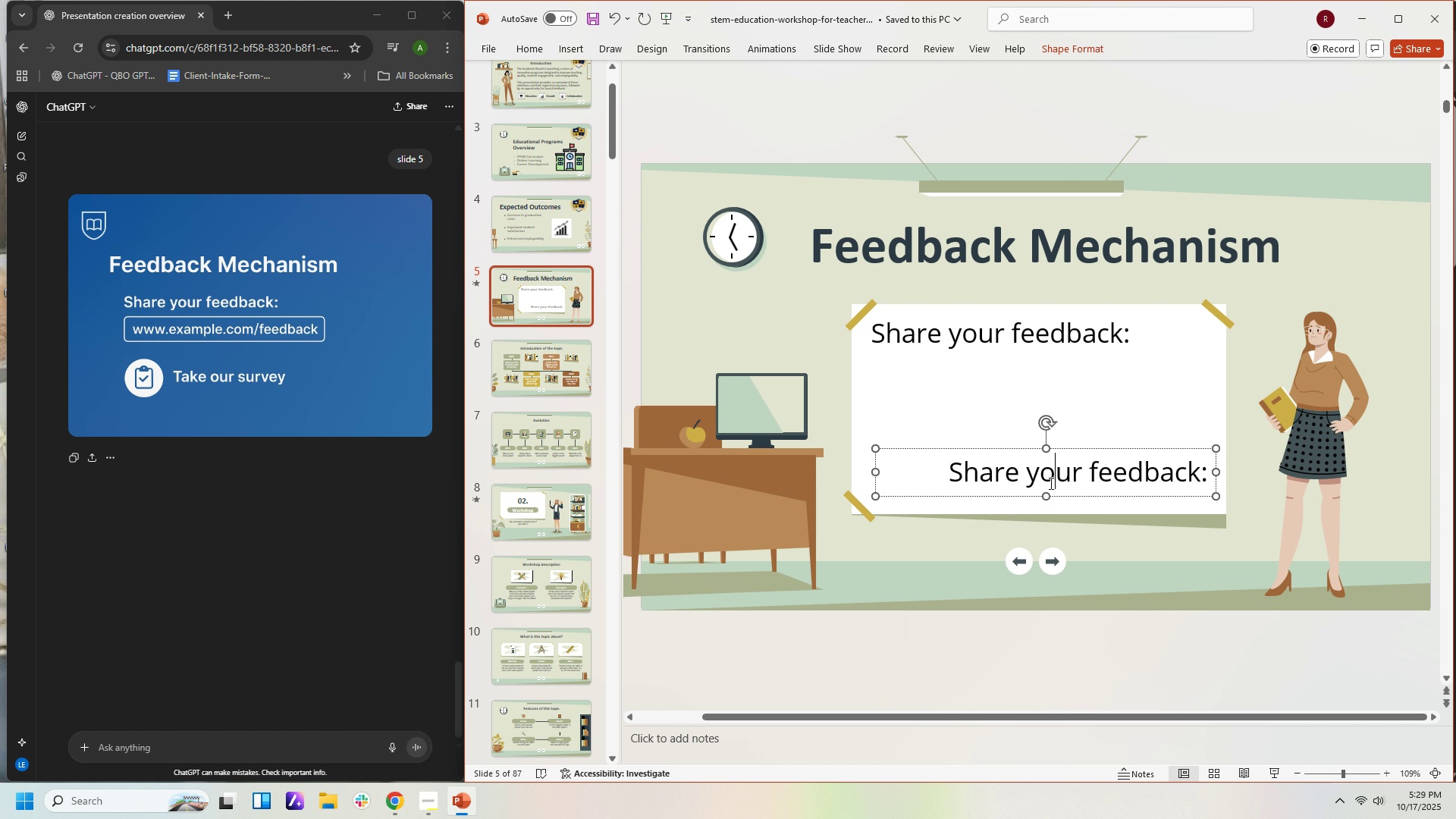 
double_click([1050, 483])
 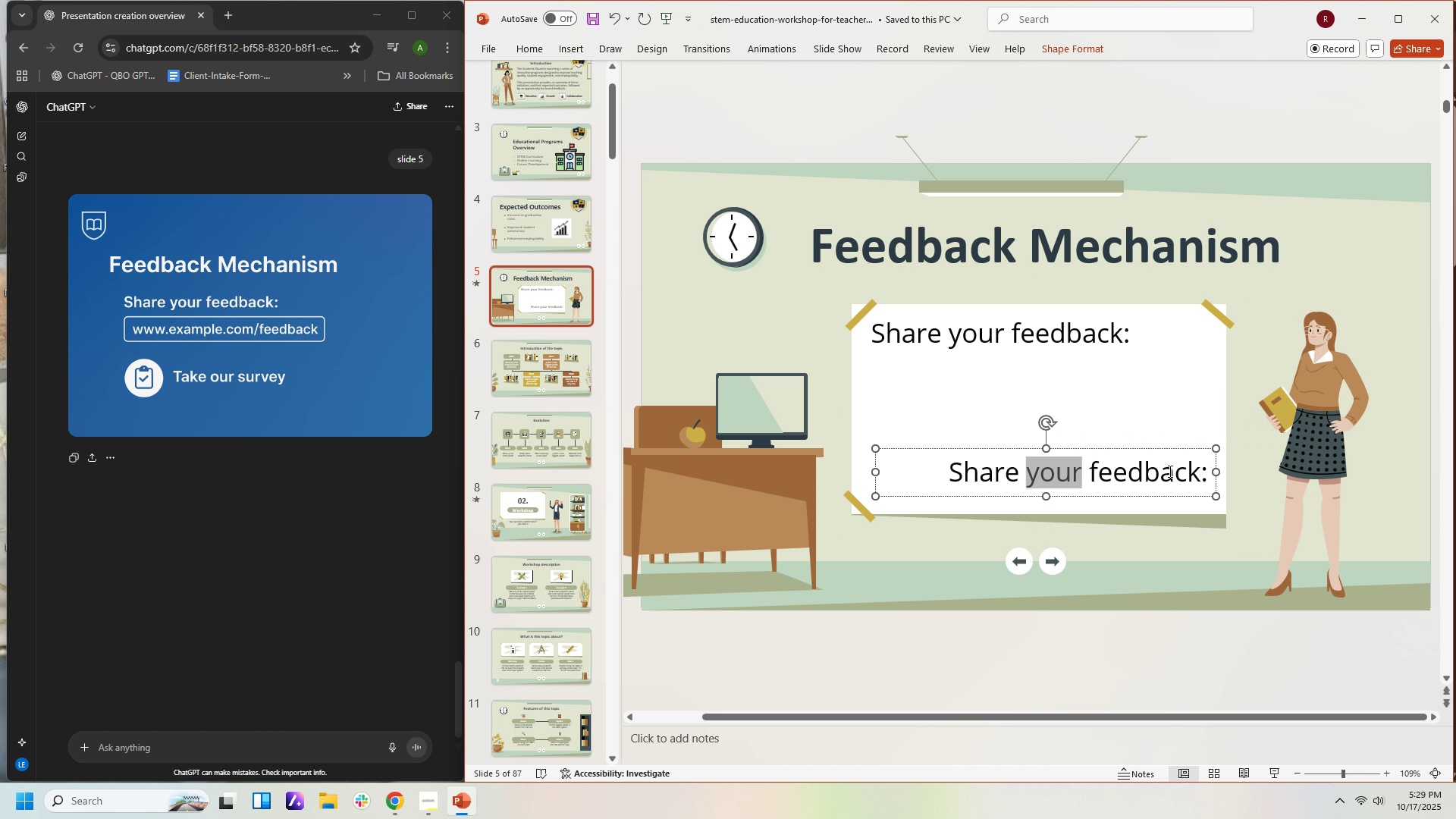 
key(Control+A)
 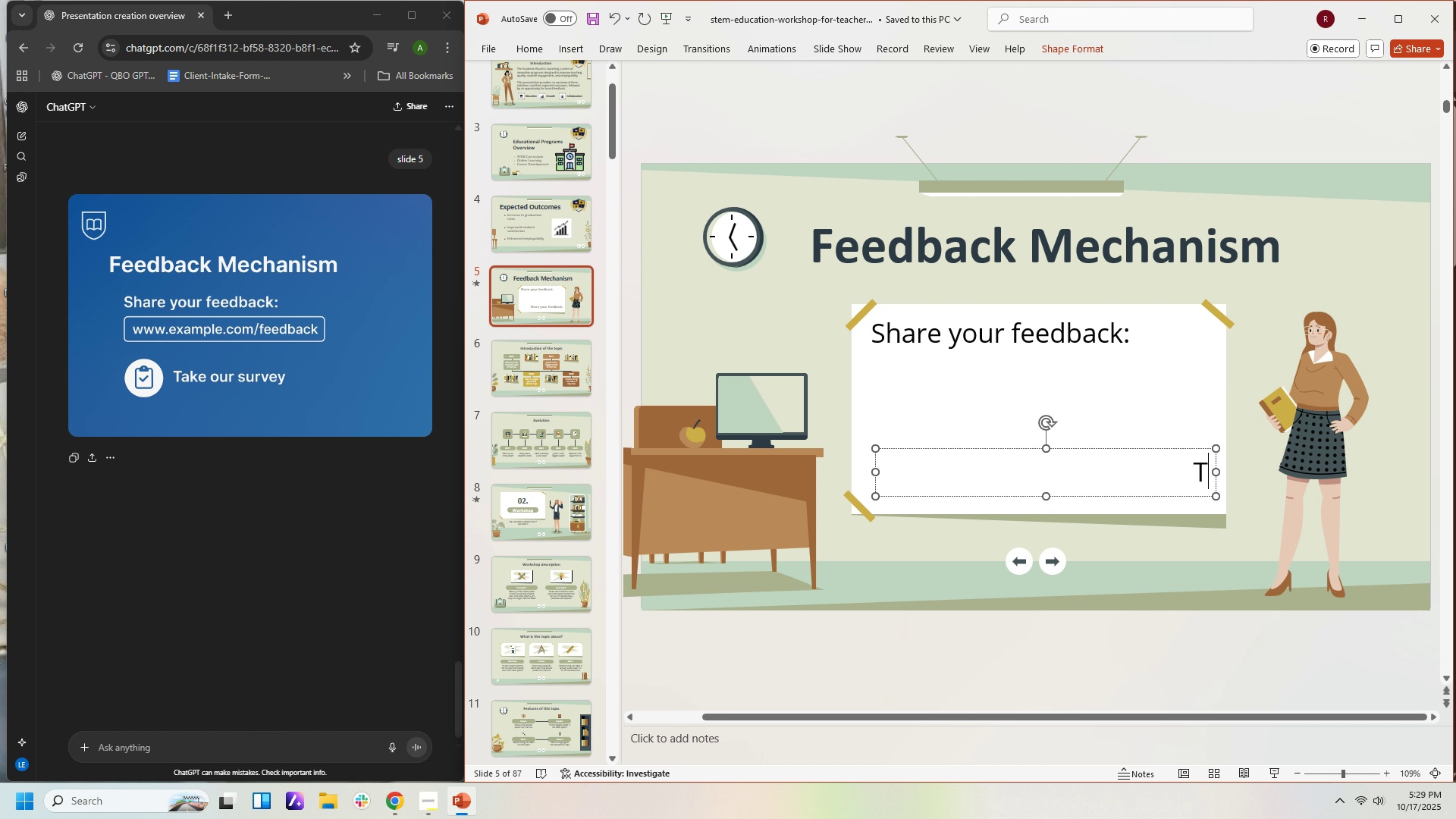 
type(Tale )
key(Backspace)
key(Backspace)
key(Backspace)
type(ke a)
key(Backspace)
type(our survey)
 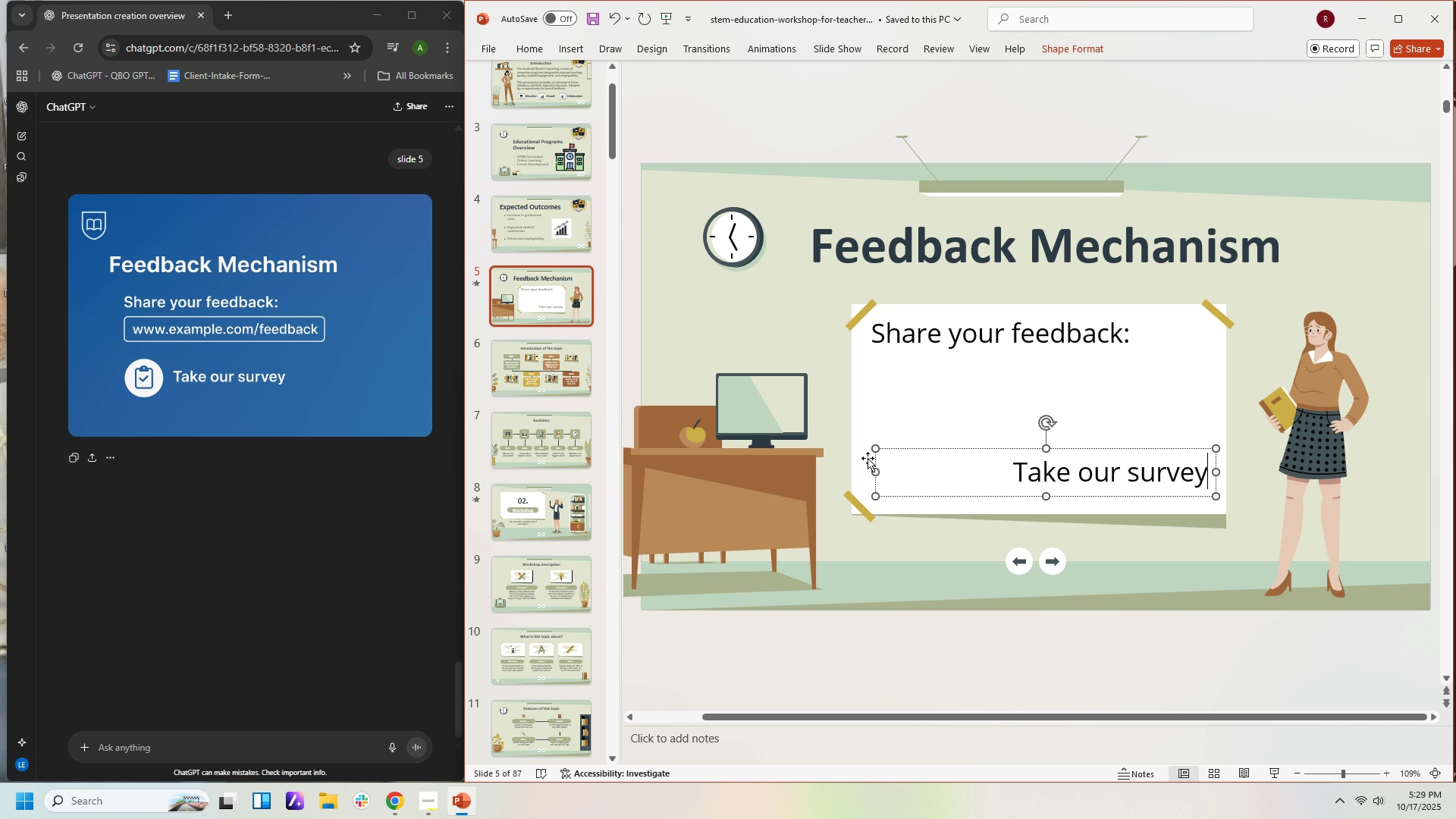 
left_click_drag(start_coordinate=[877, 471], to_coordinate=[1005, 485])
 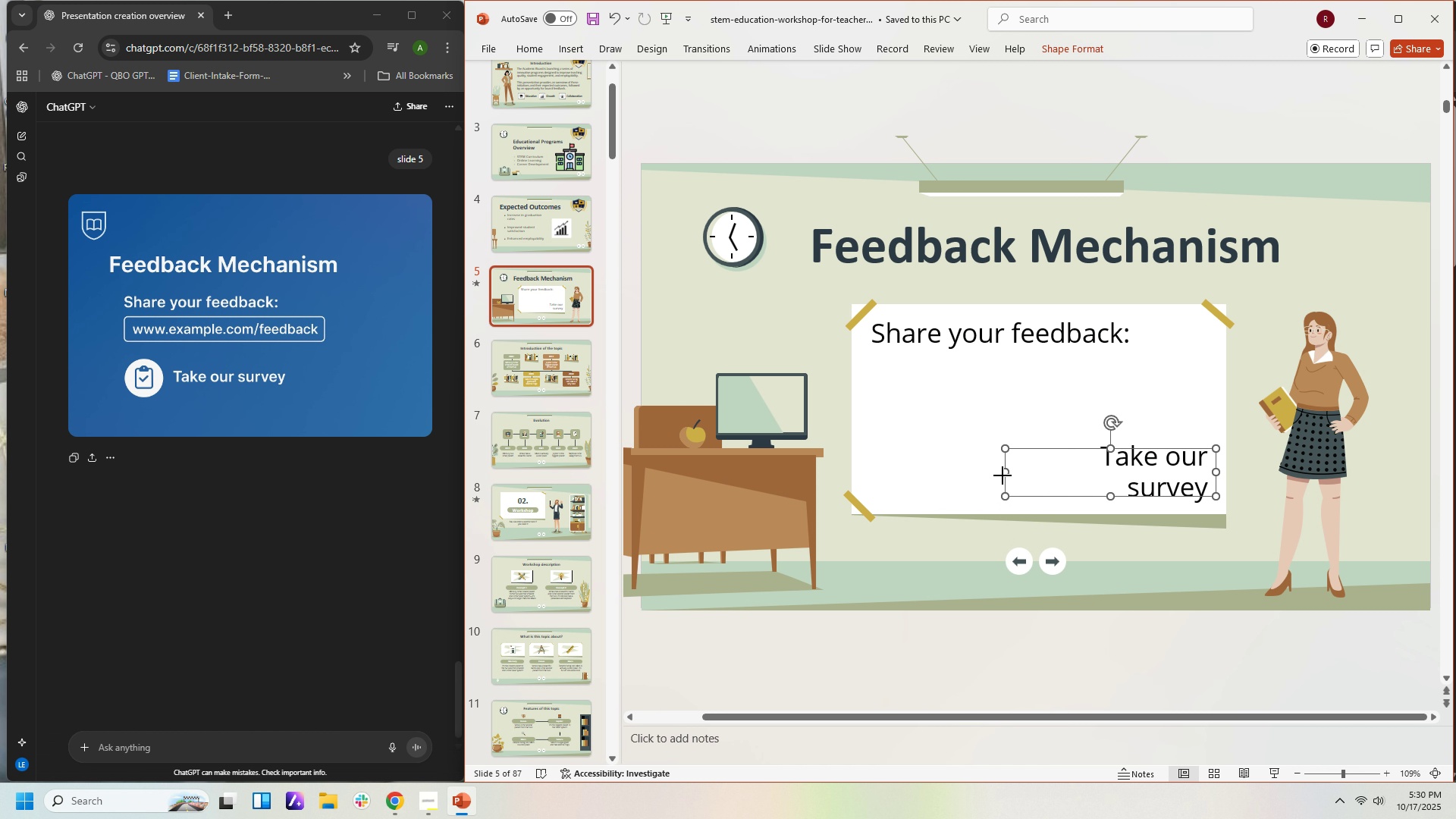 
left_click_drag(start_coordinate=[1003, 475], to_coordinate=[979, 479])
 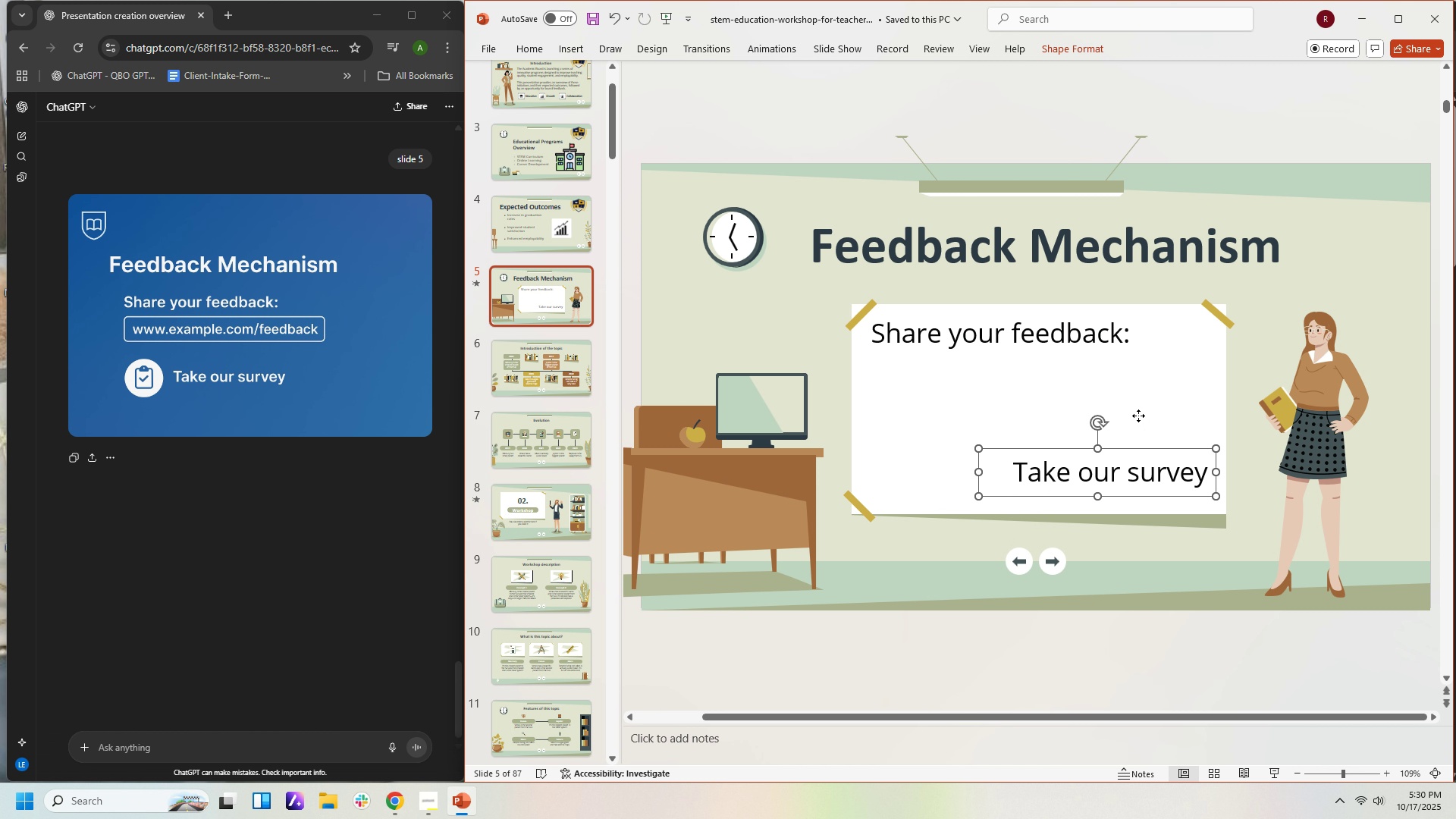 
left_click([1138, 416])
 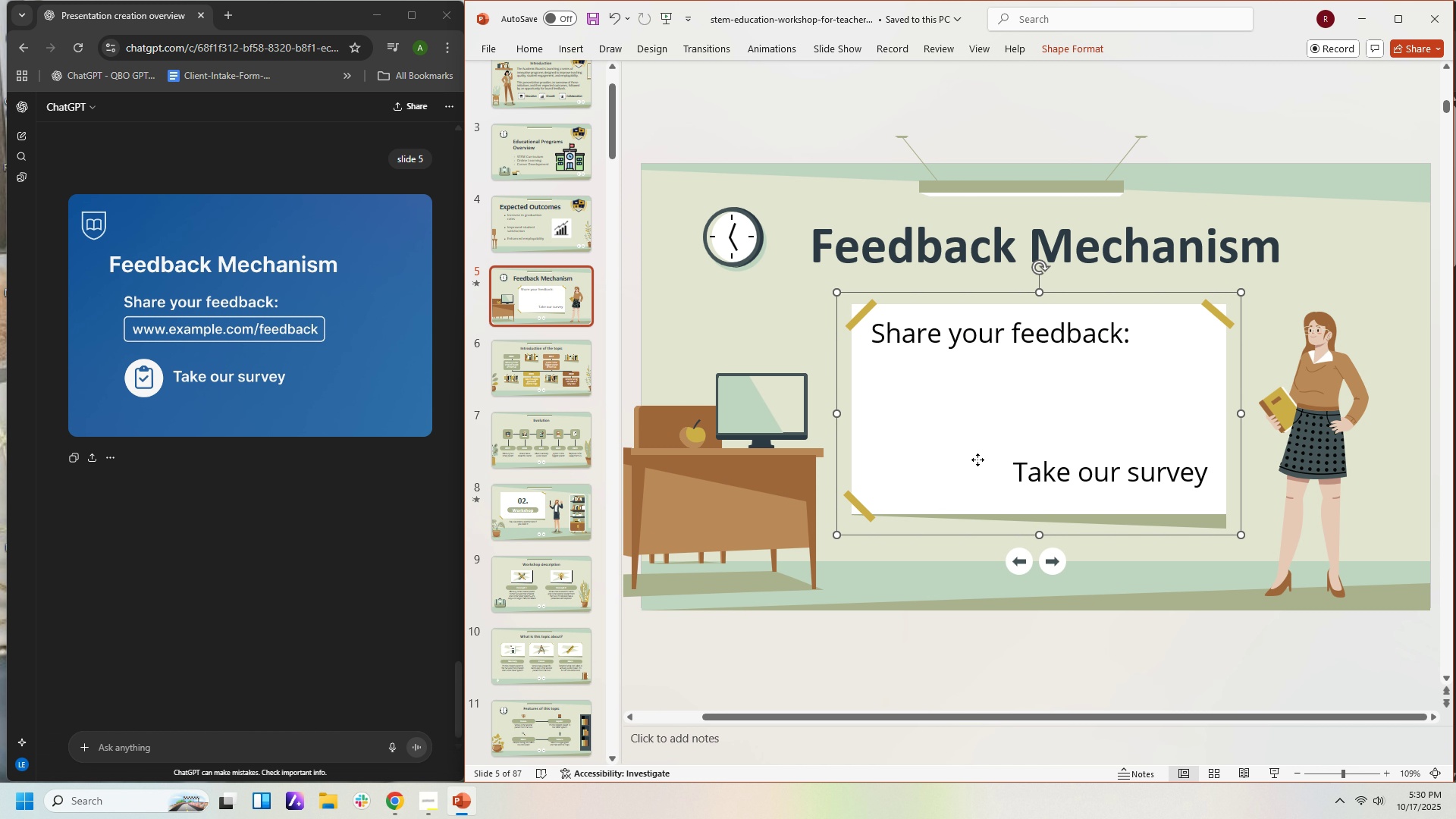 
right_click([977, 460])
 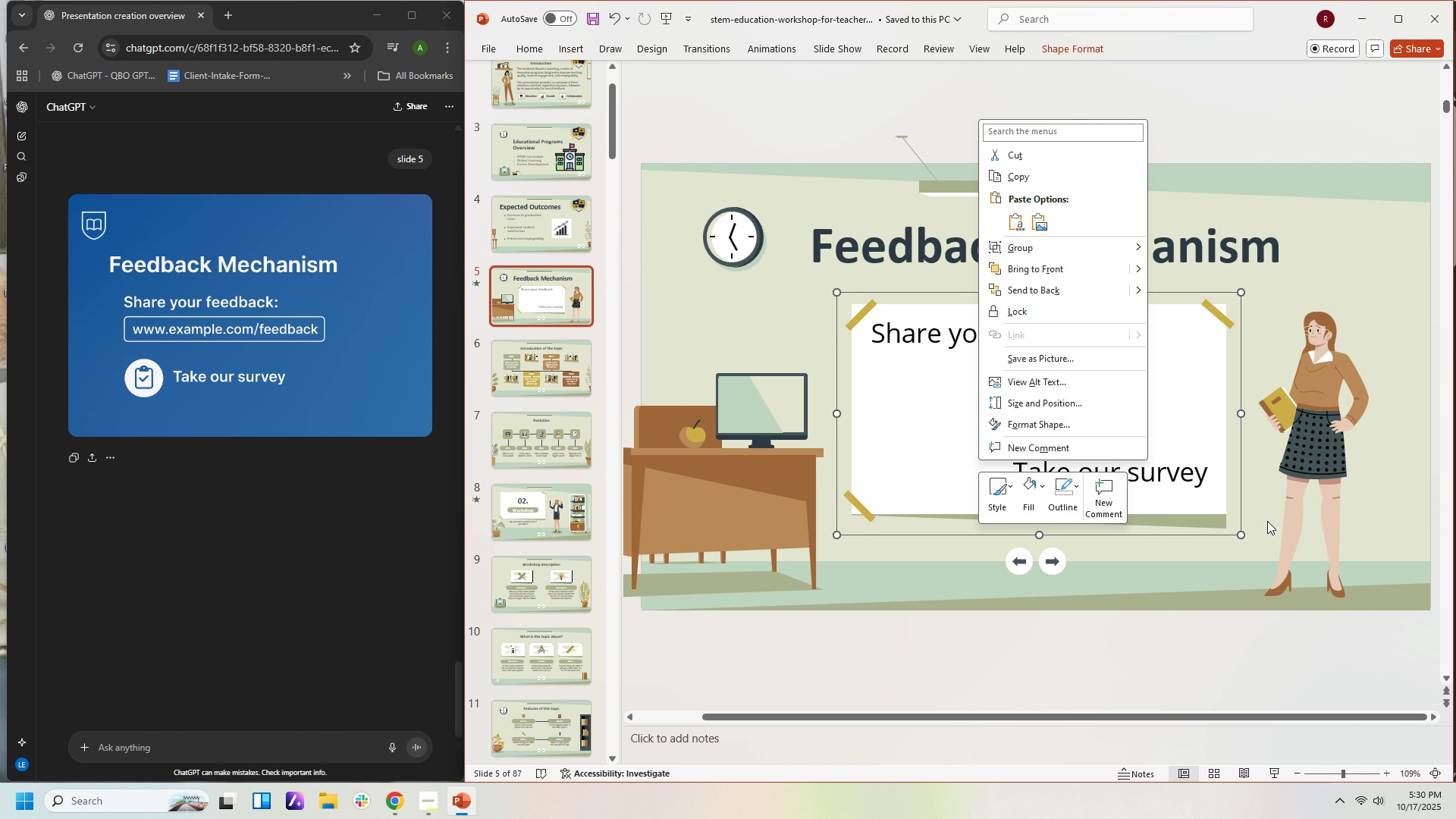 
left_click([1228, 563])
 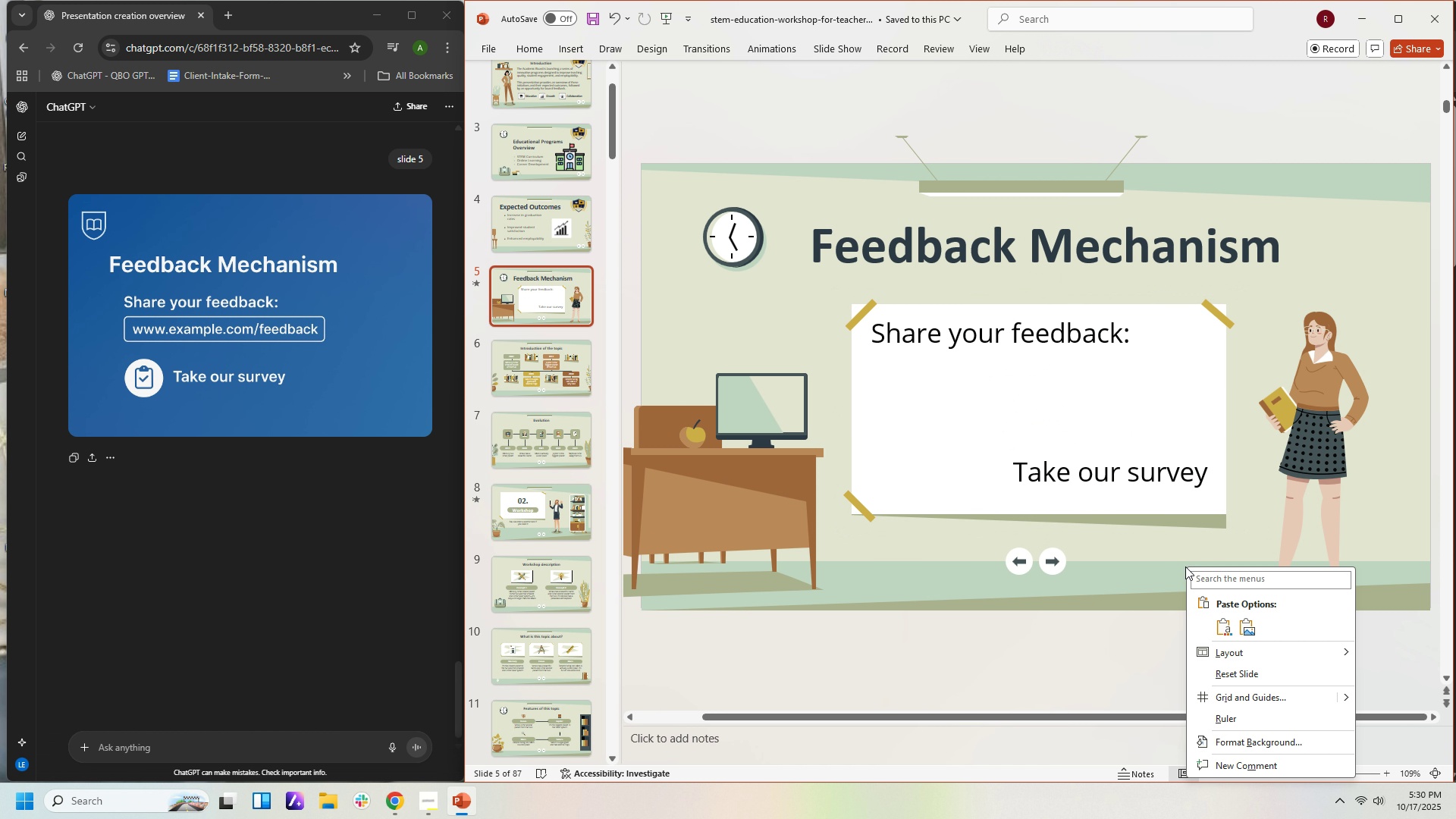 
right_click([1185, 566])
 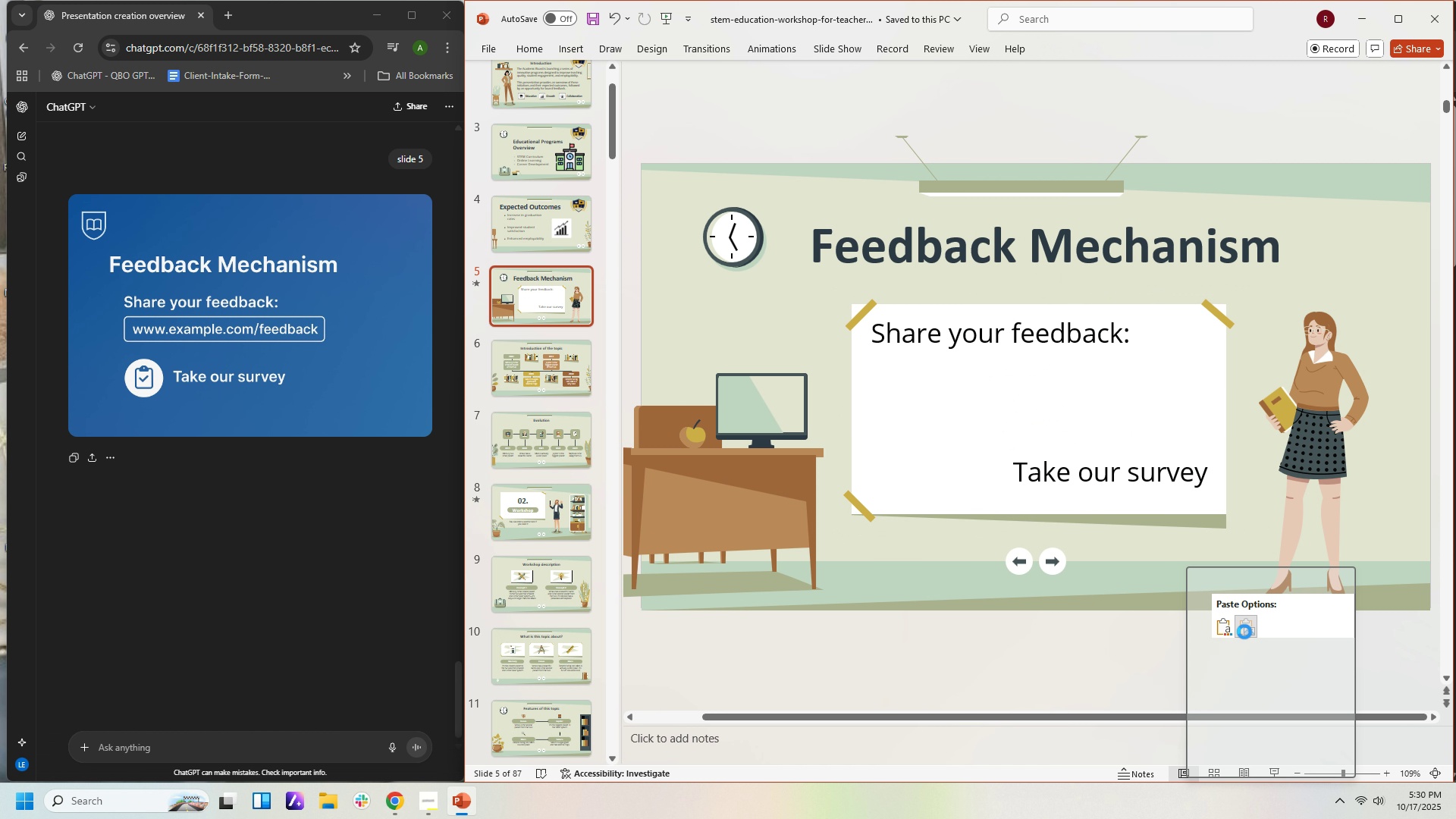 
left_click([1244, 632])
 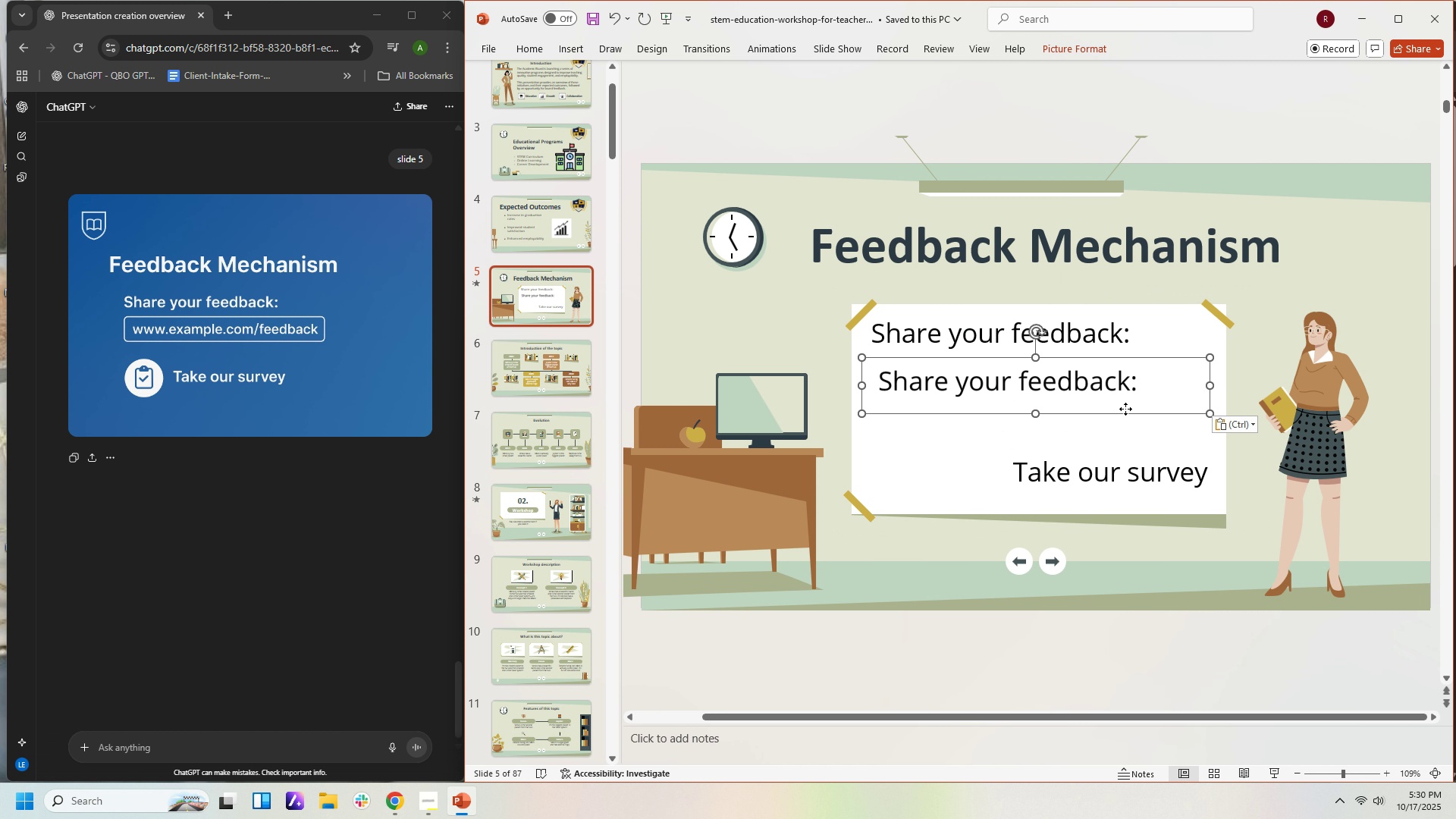 
left_click([1125, 409])
 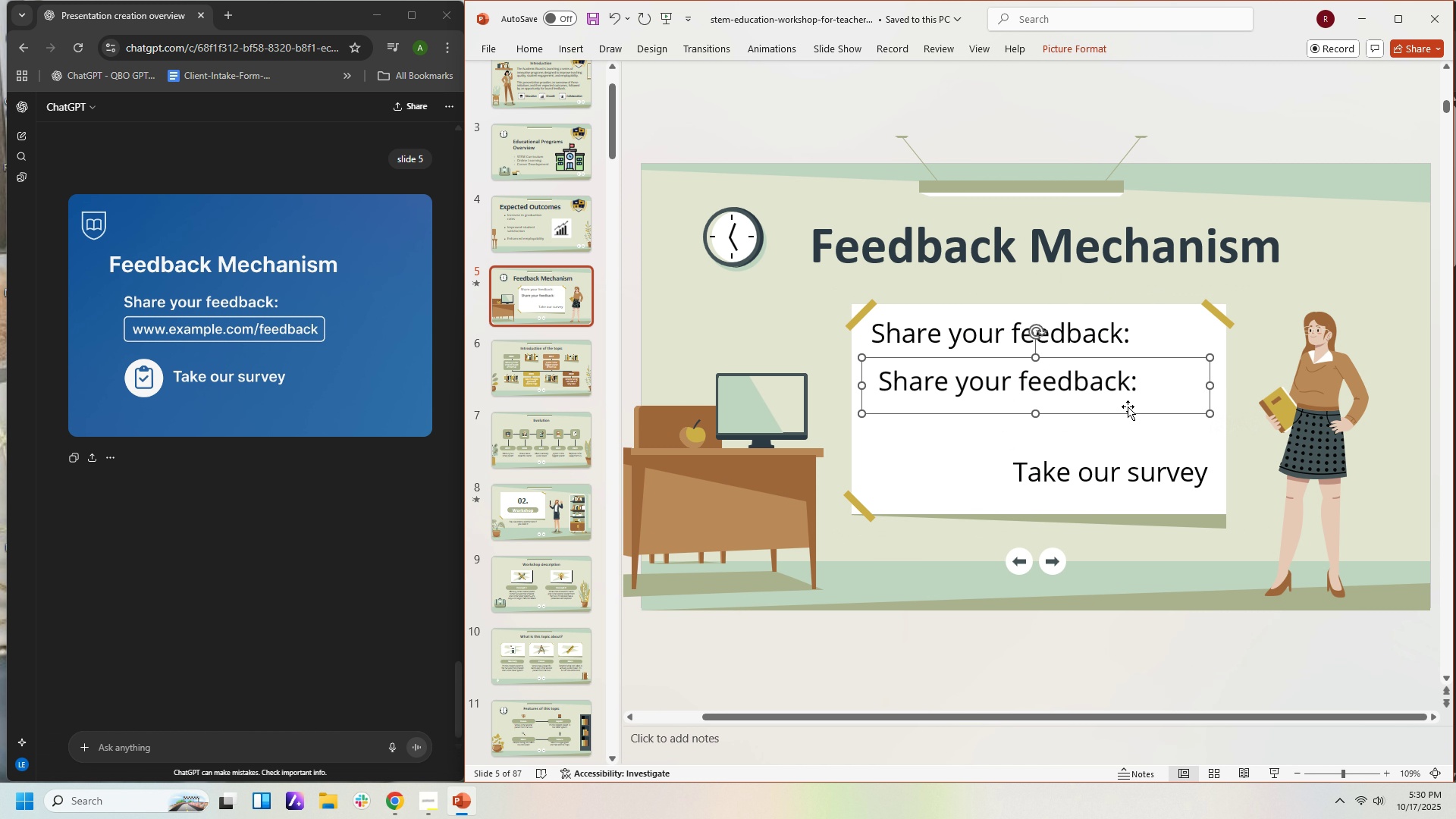 
key(Delete)
 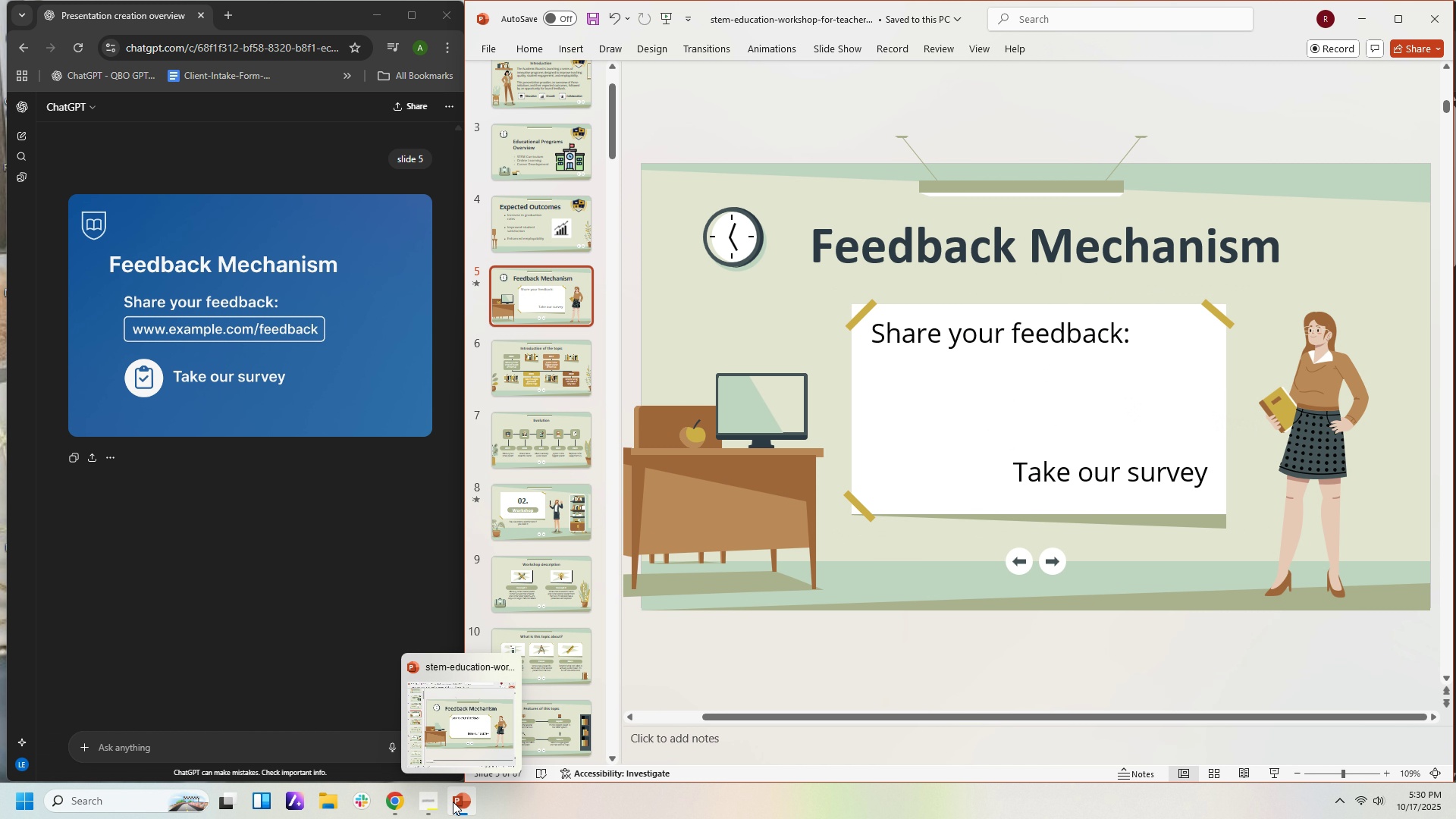 
left_click([403, 805])
 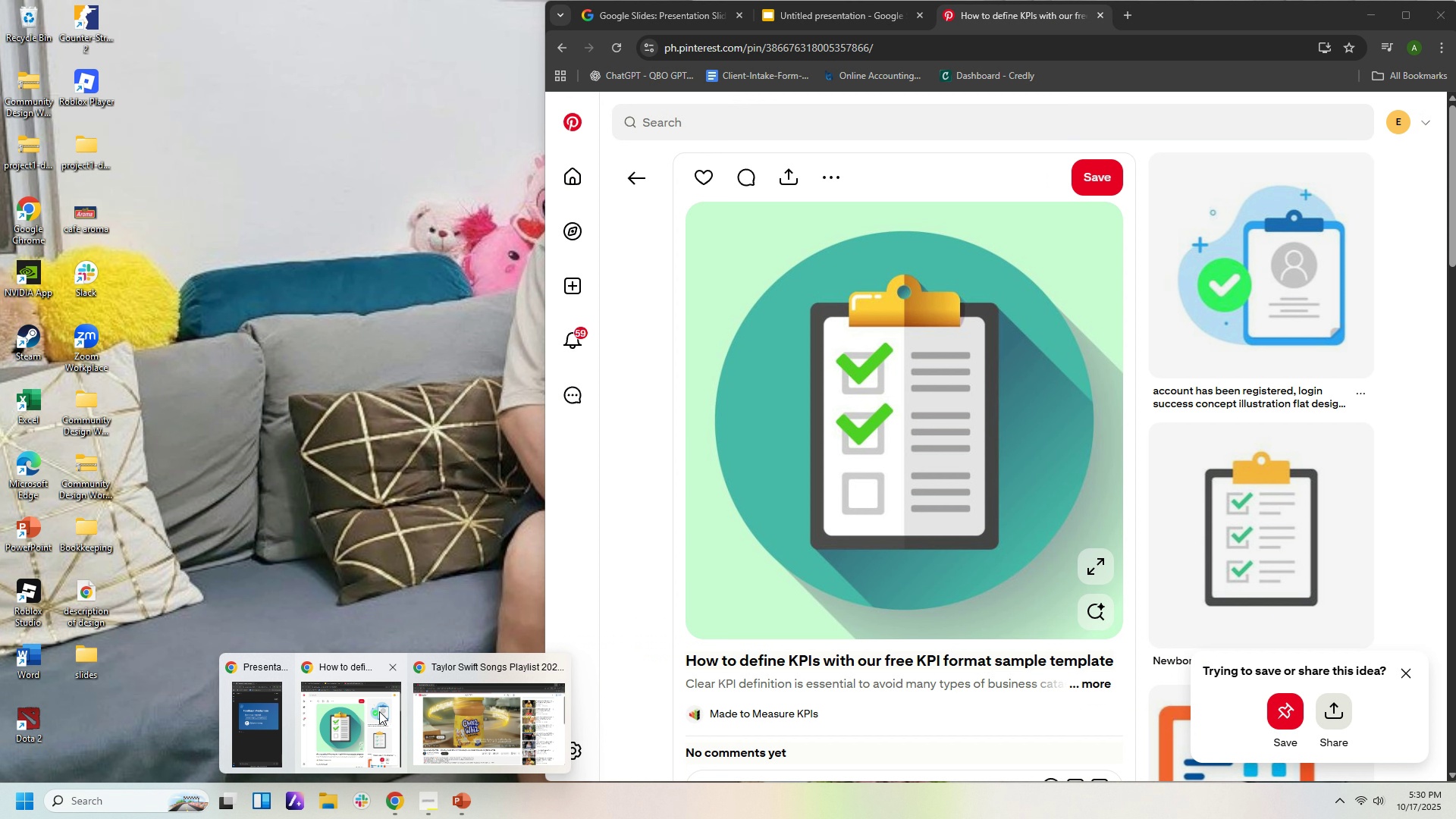 
left_click([379, 711])
 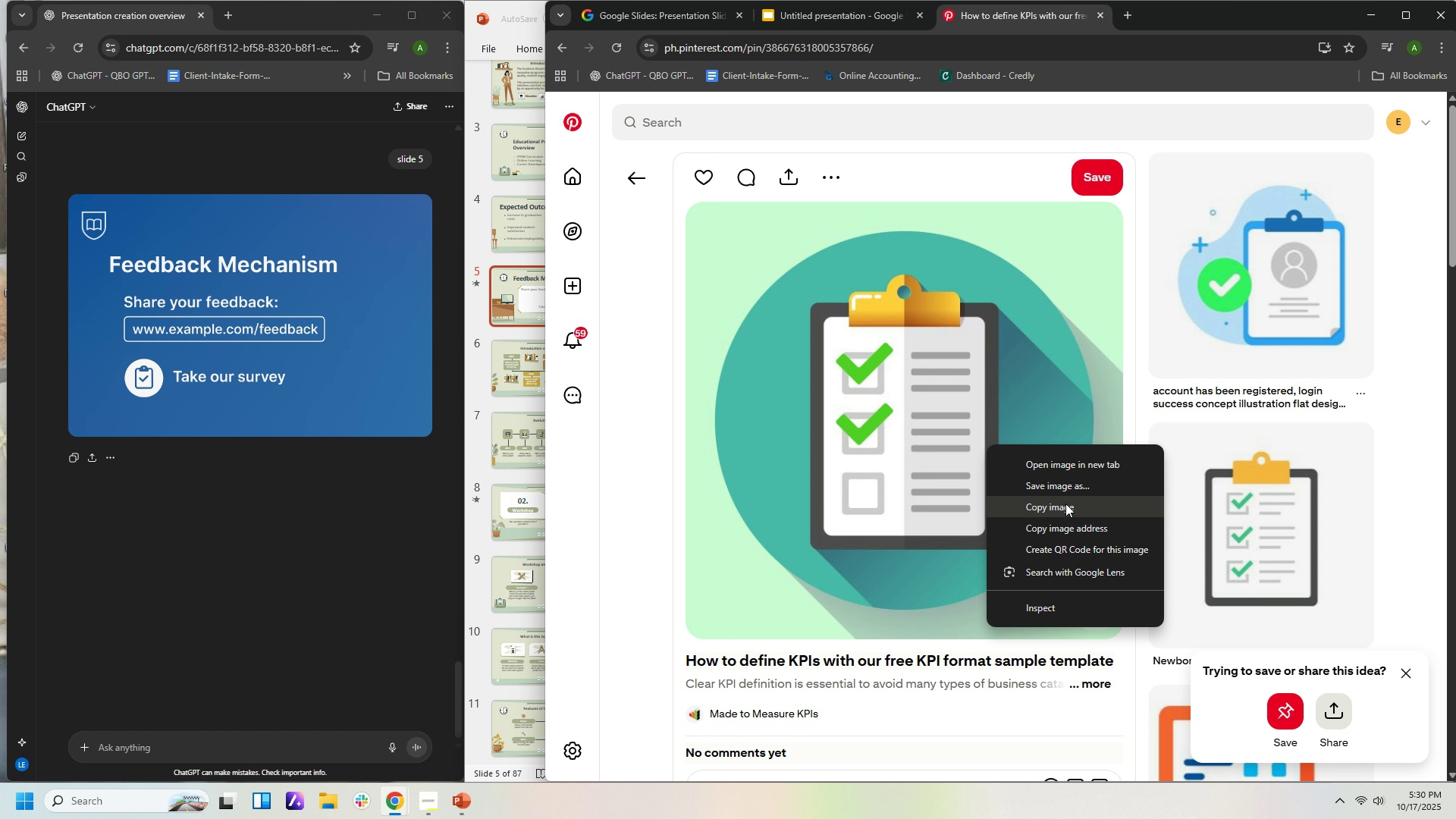 
left_click([1065, 504])
 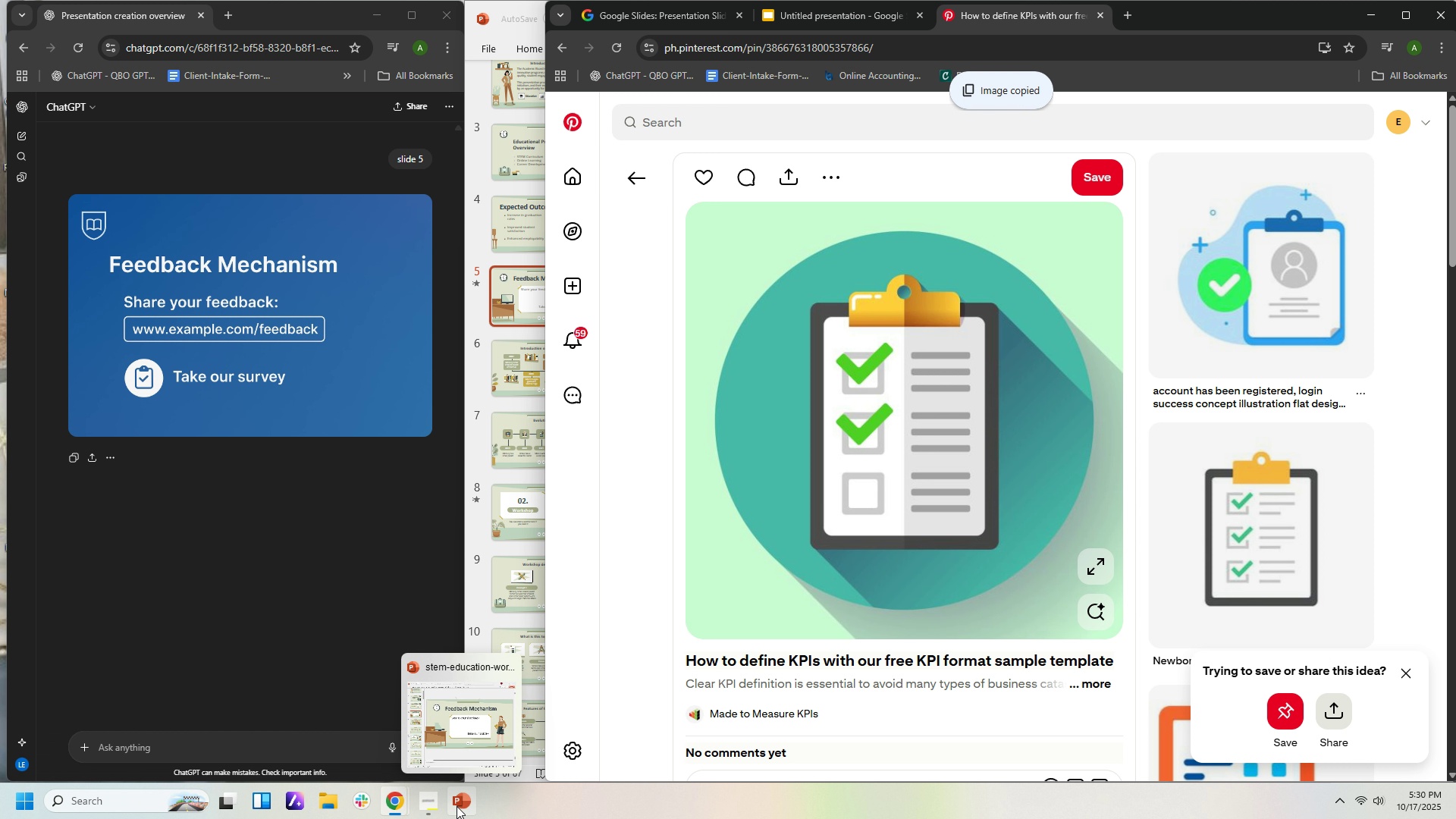 
left_click([457, 806])
 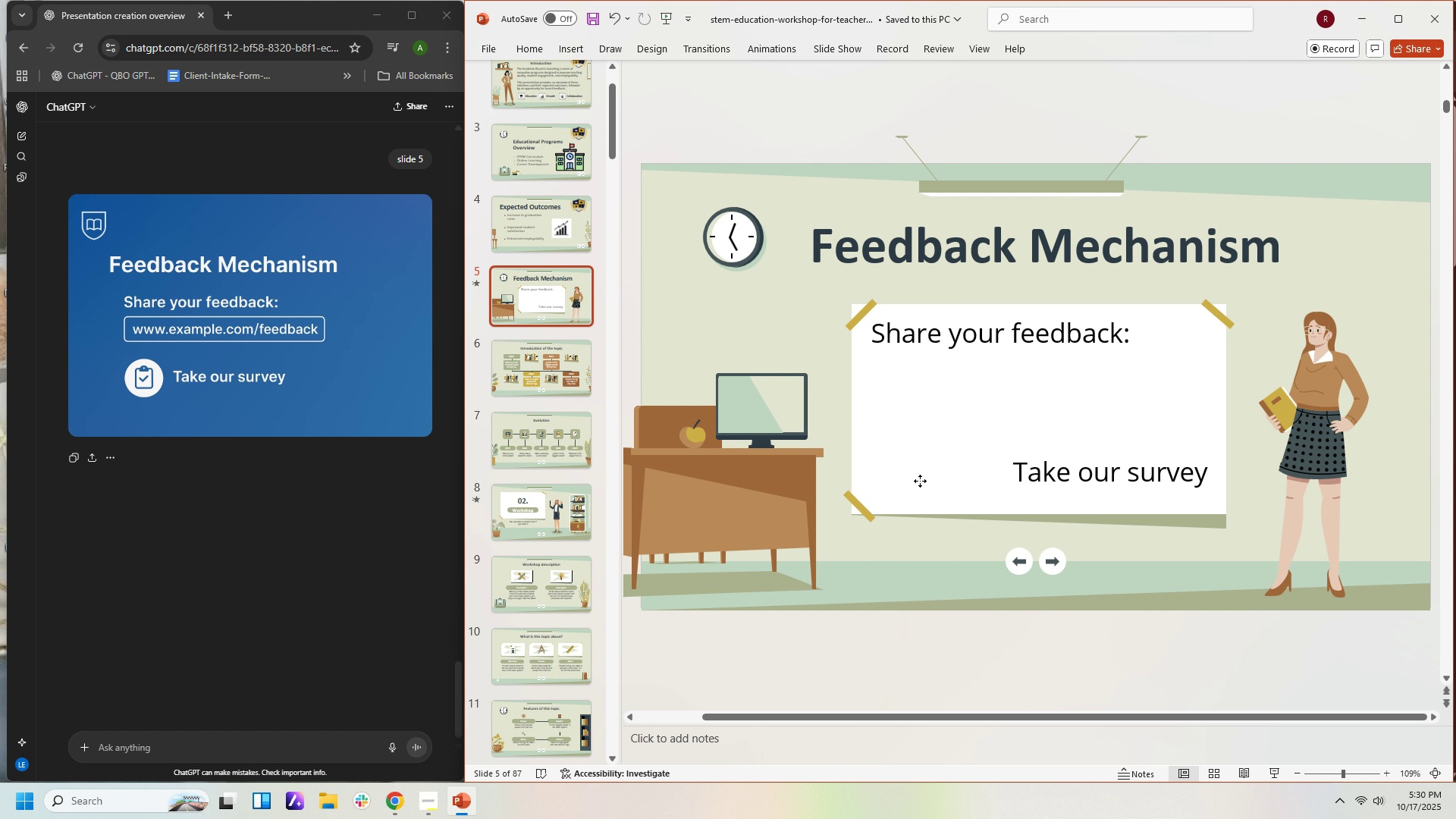 
right_click([920, 481])
 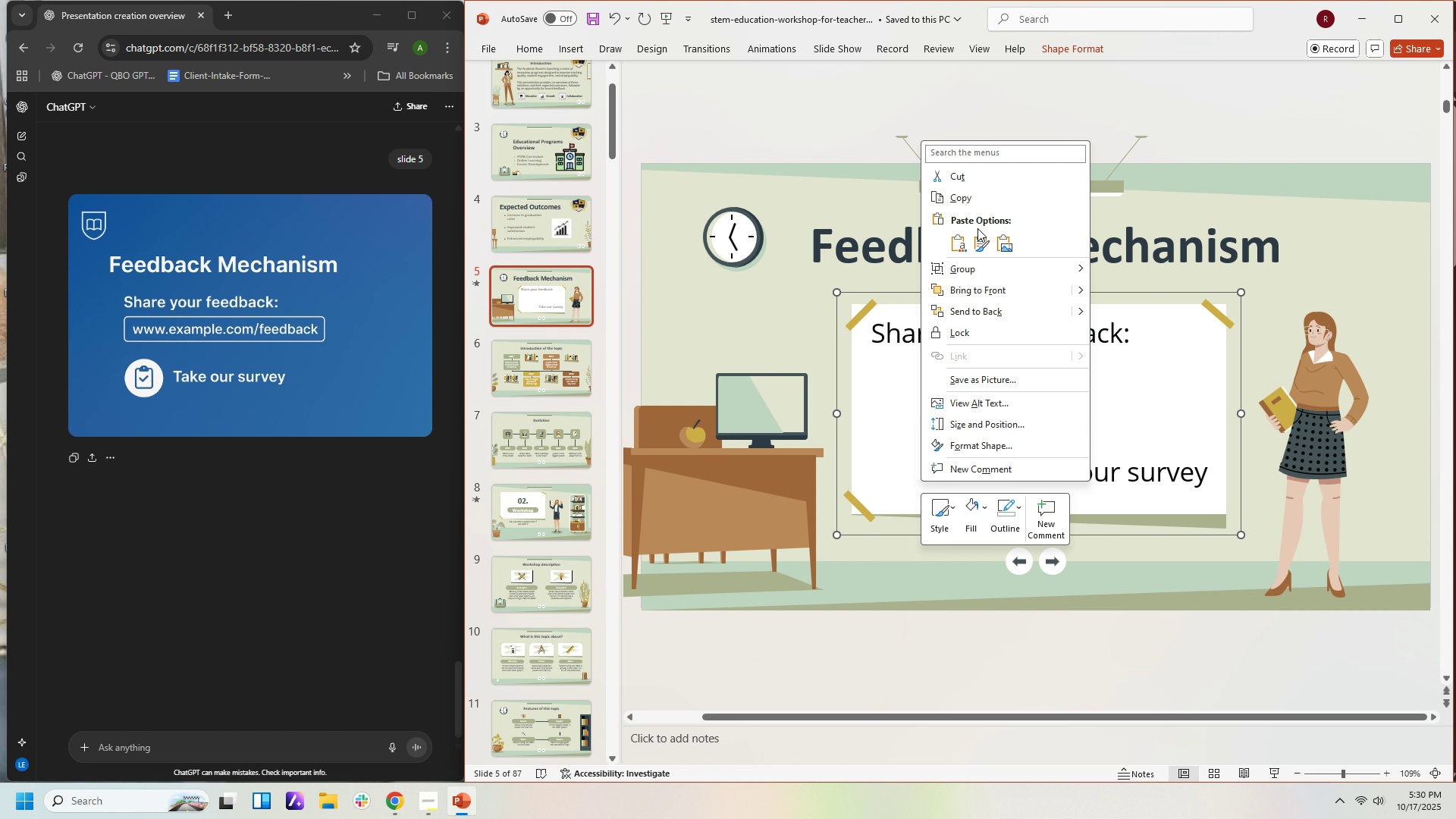 
left_click([973, 241])
 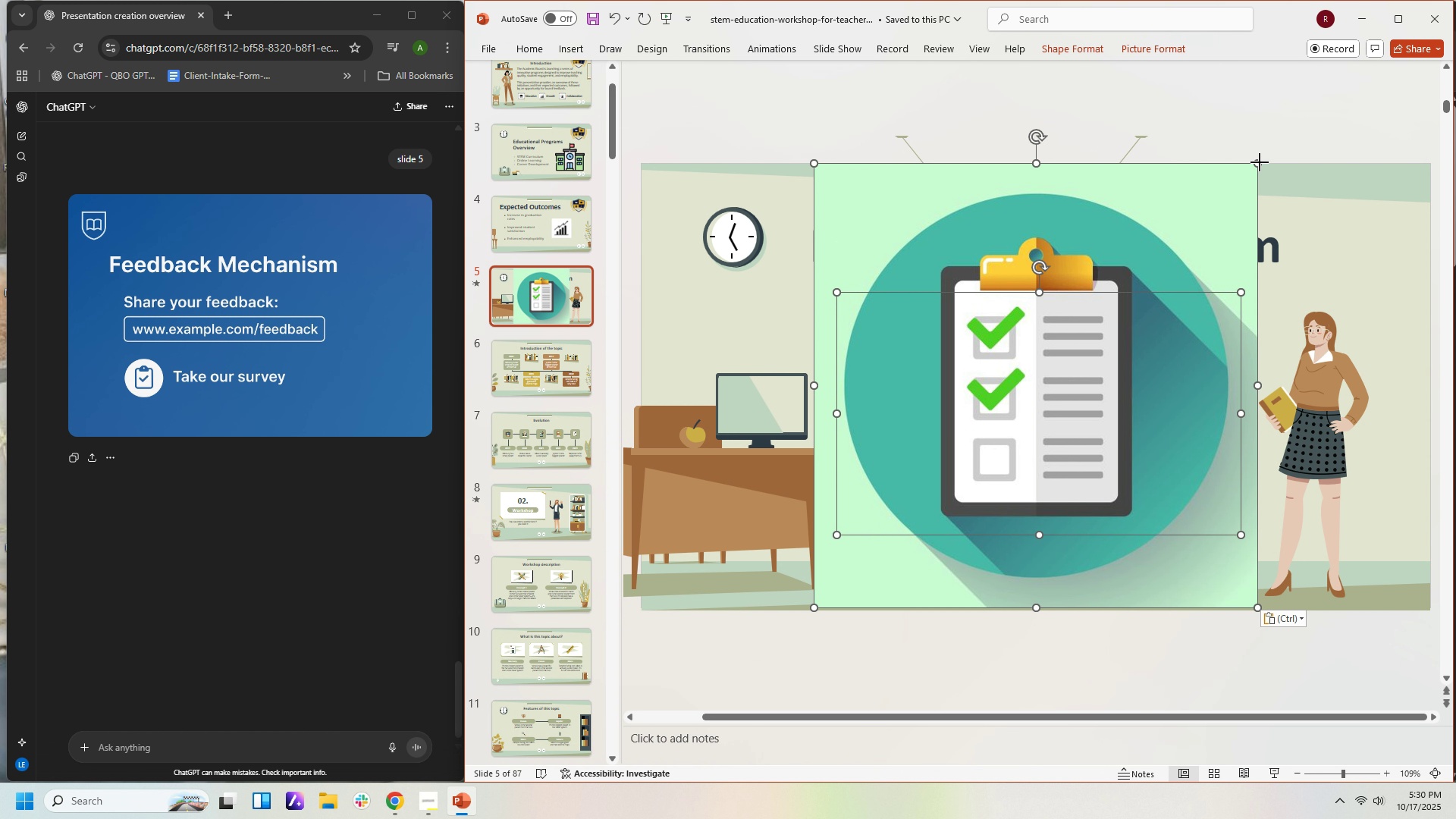 
left_click_drag(start_coordinate=[1260, 162], to_coordinate=[1005, 466])
 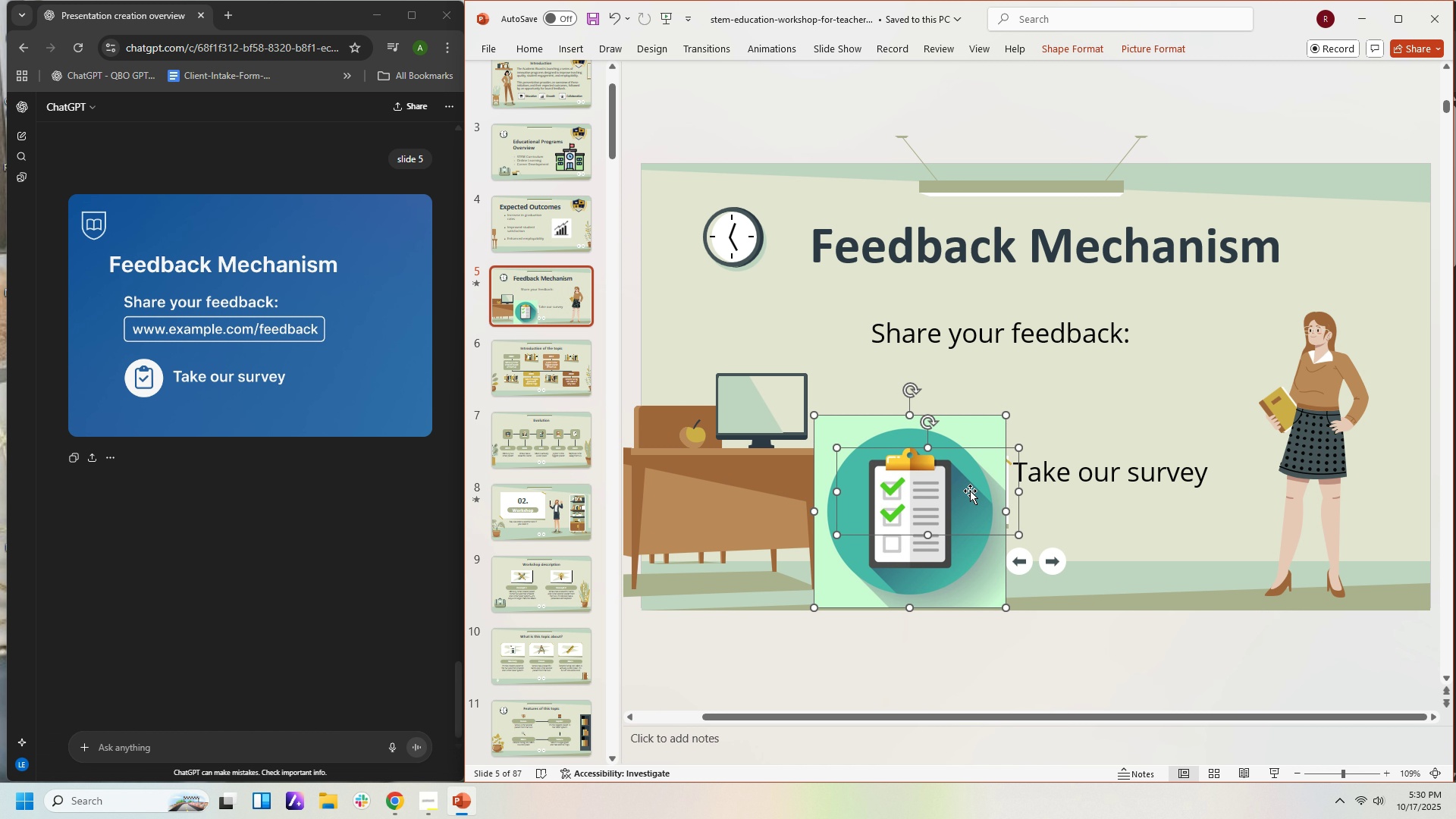 
left_click([970, 491])
 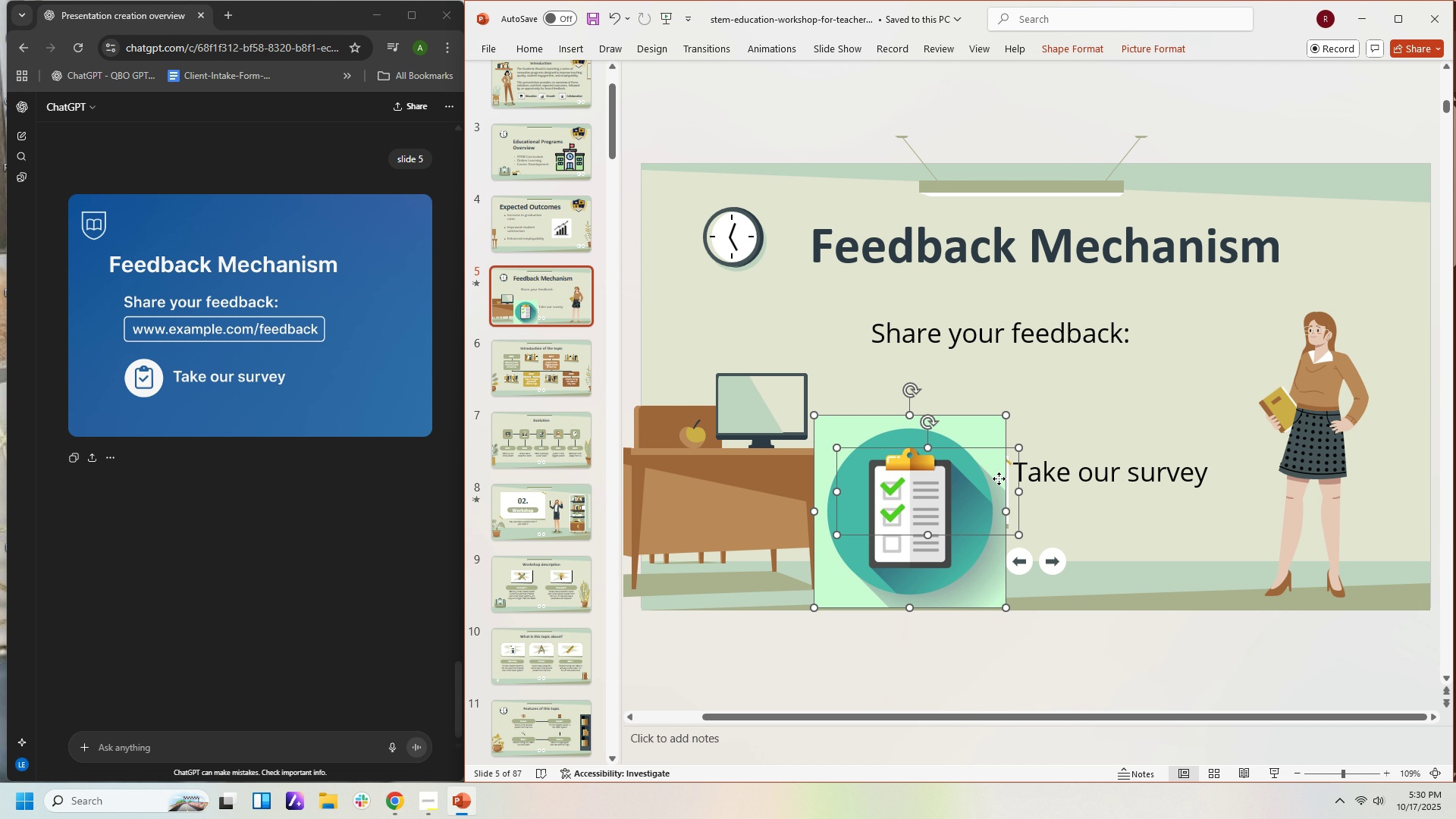 
left_click_drag(start_coordinate=[968, 491], to_coordinate=[1038, 473])
 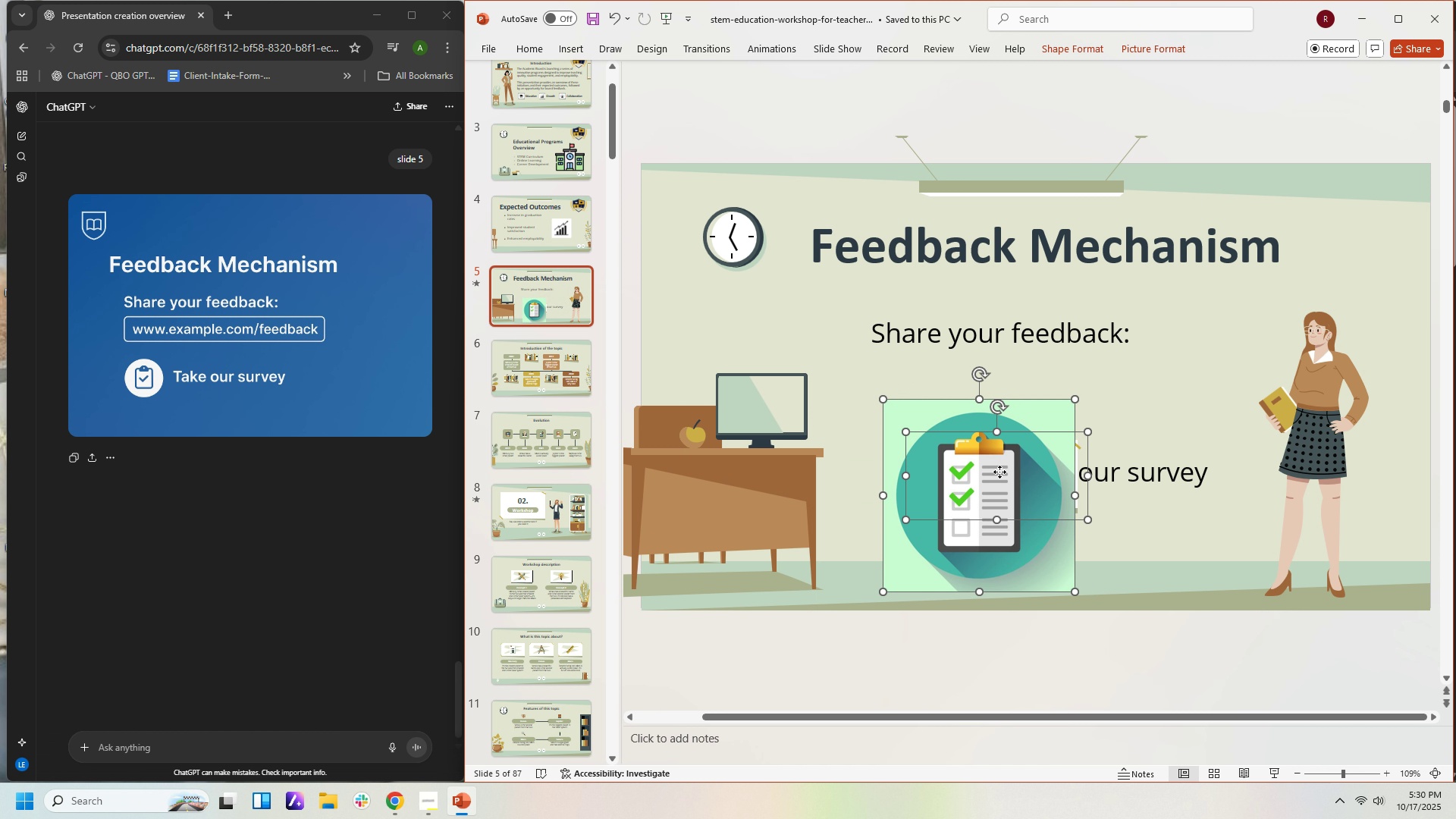 
left_click([999, 472])
 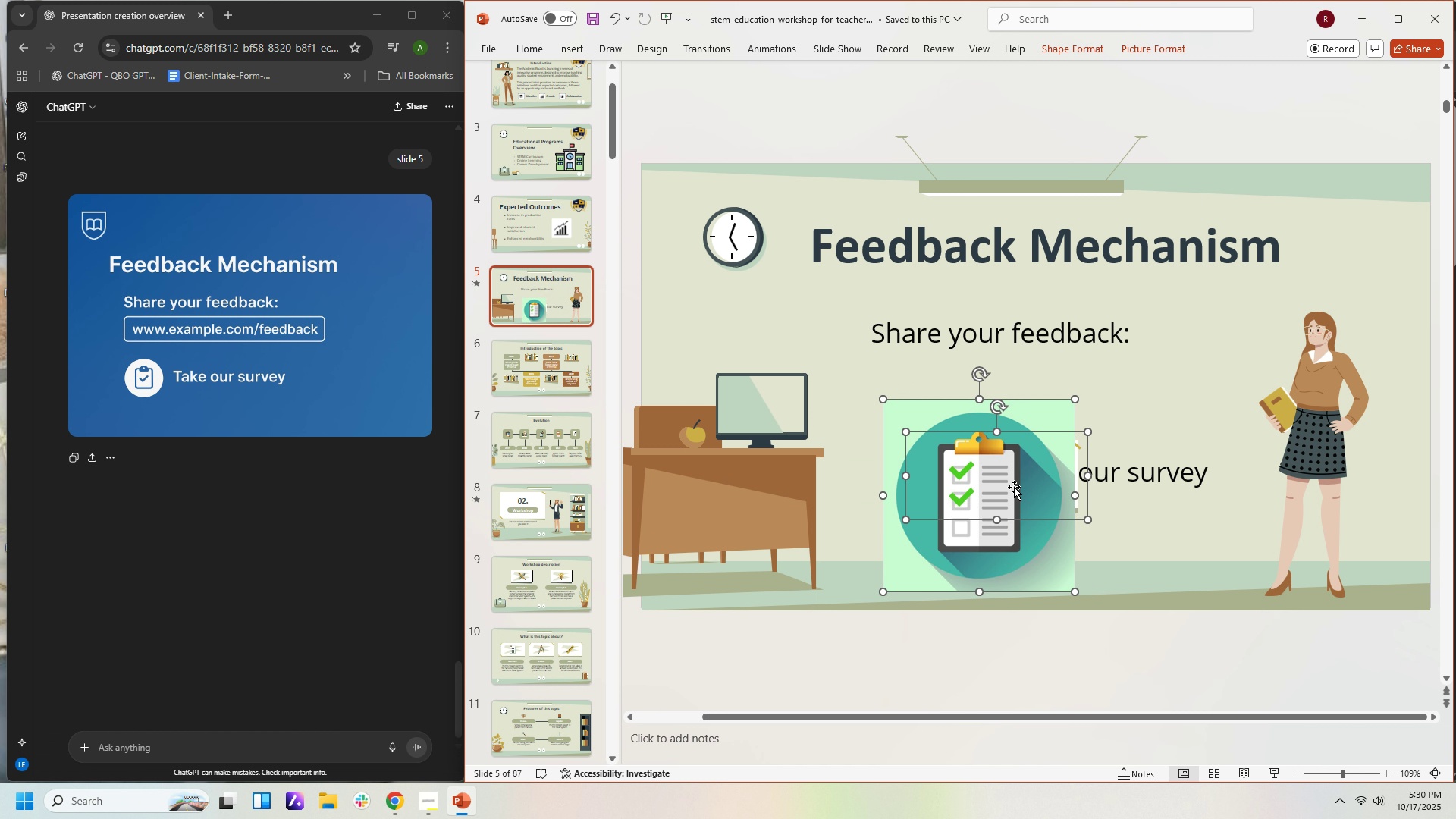 
left_click([1111, 553])
 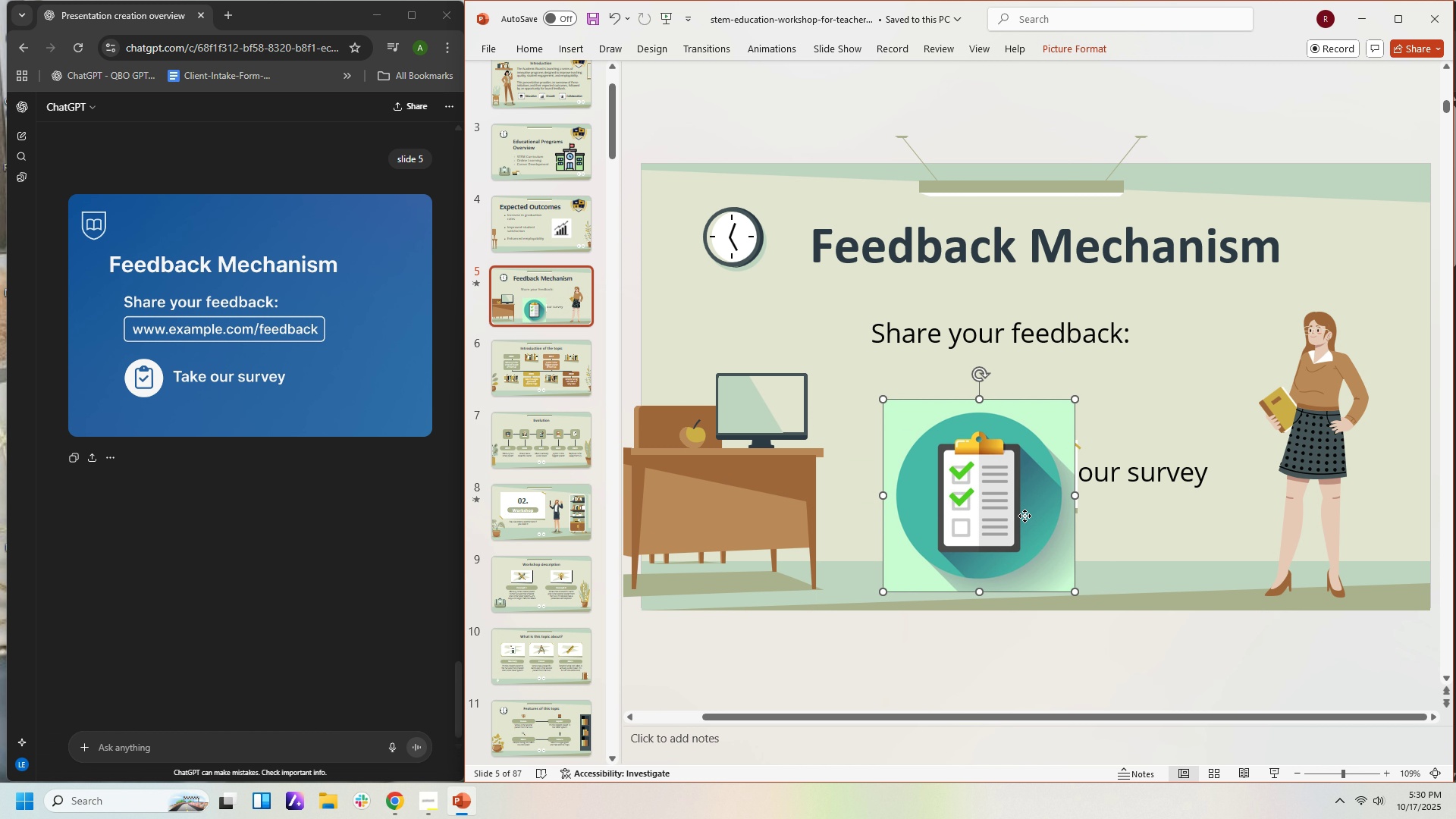 
left_click([1025, 516])
 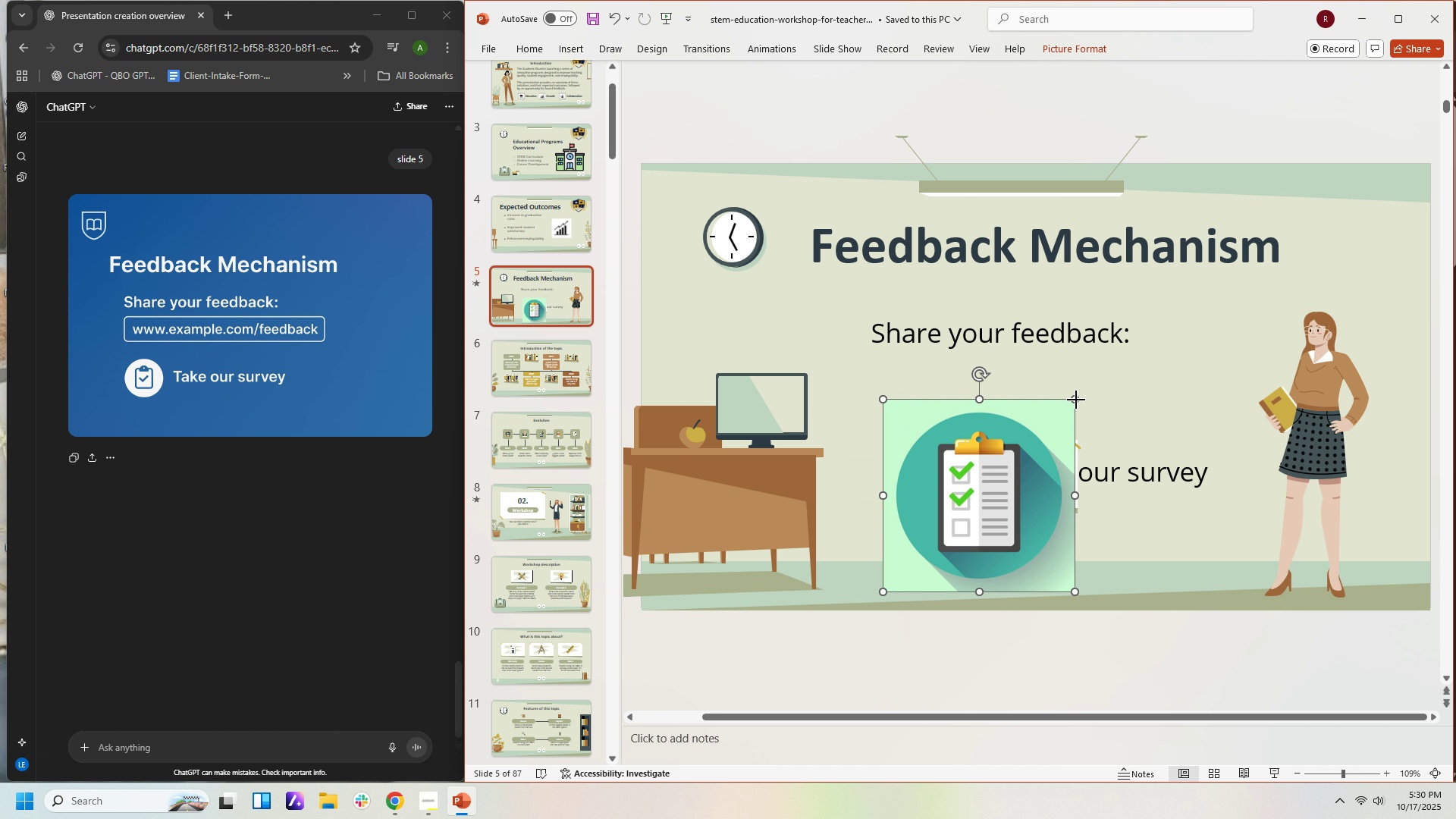 
left_click_drag(start_coordinate=[1076, 400], to_coordinate=[987, 510])
 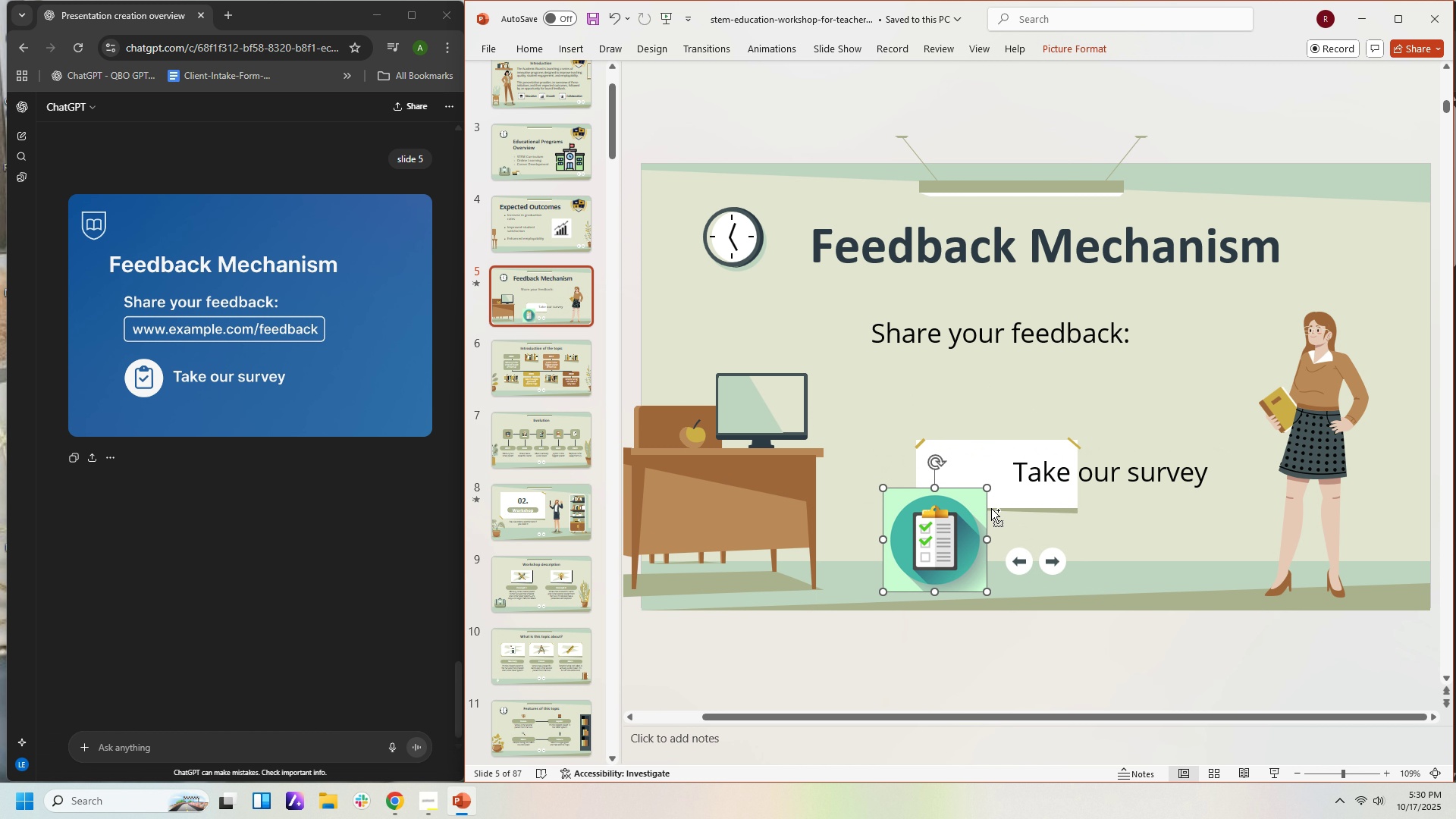 
key(Control+Z)
 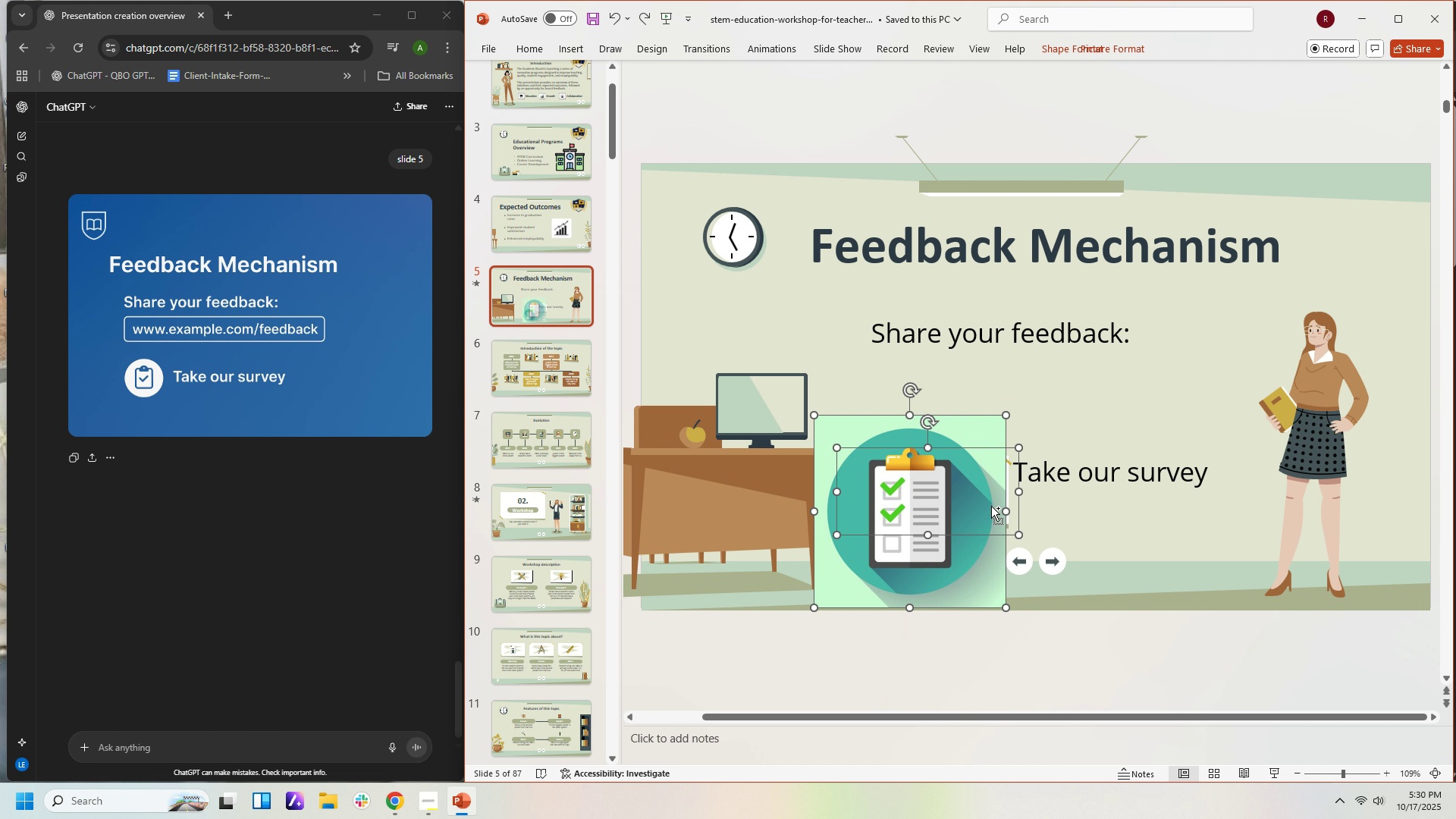 
key(Control+Z)
 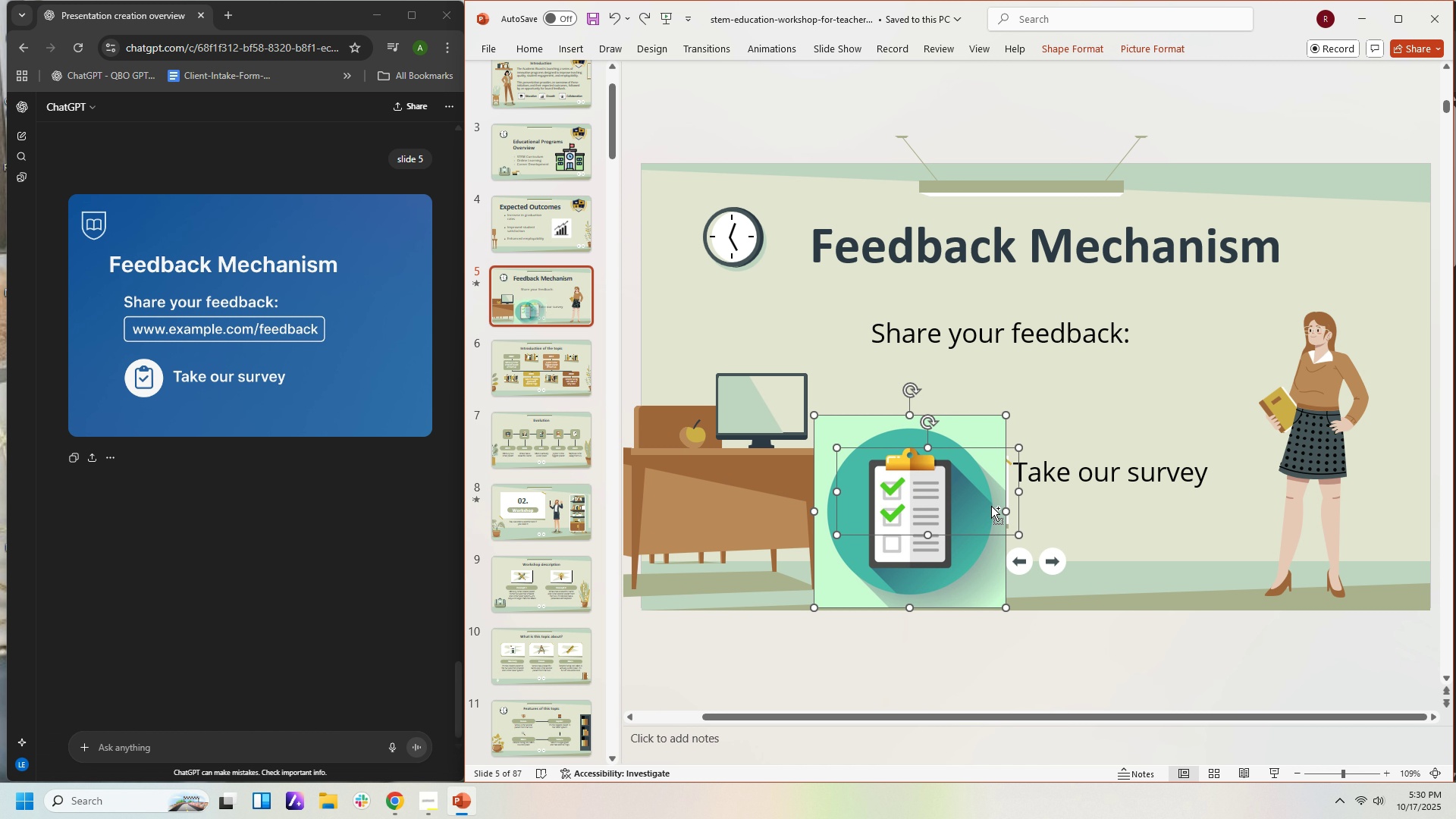 
key(Control+Z)
 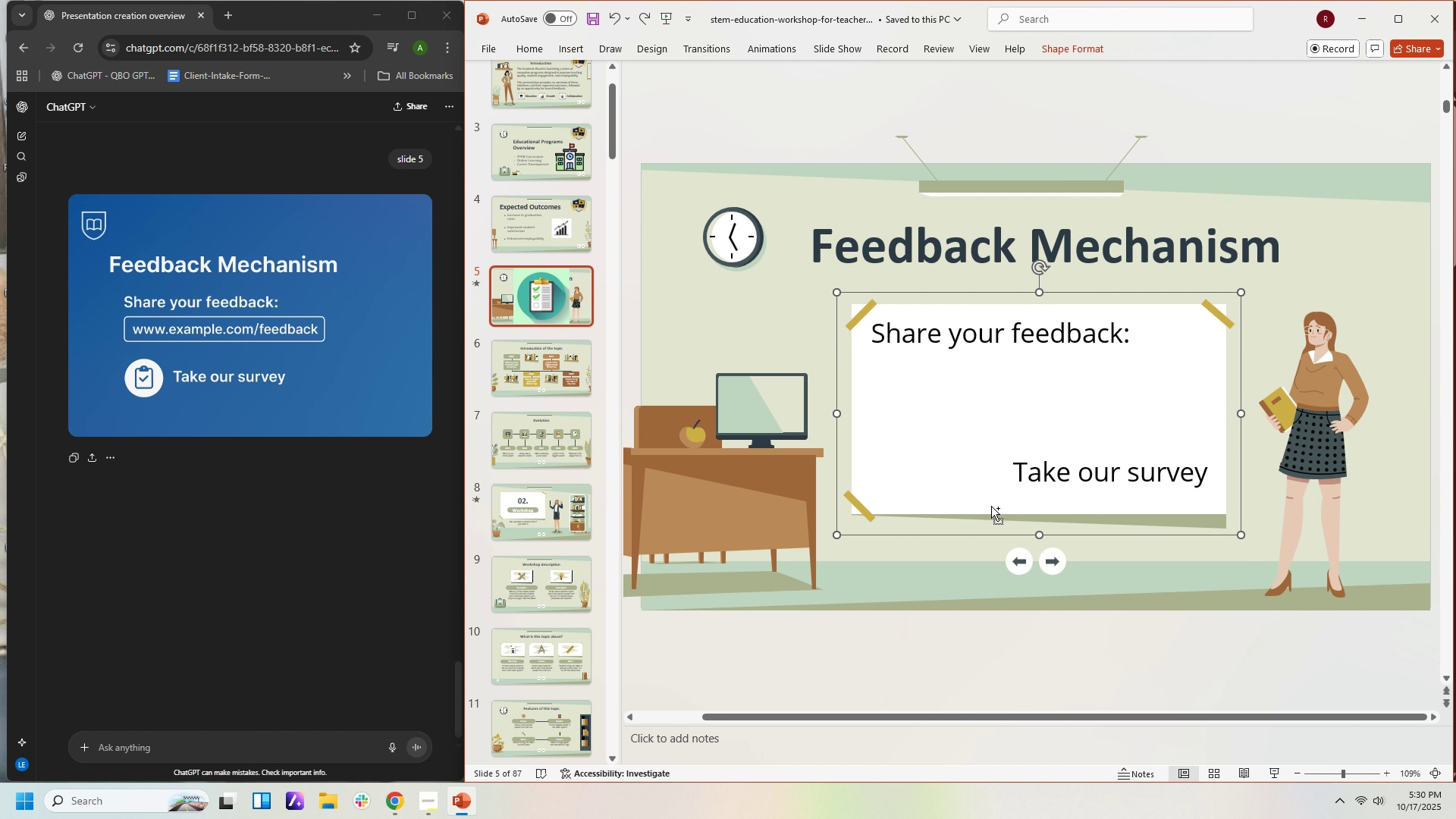 
key(Control+Z)
 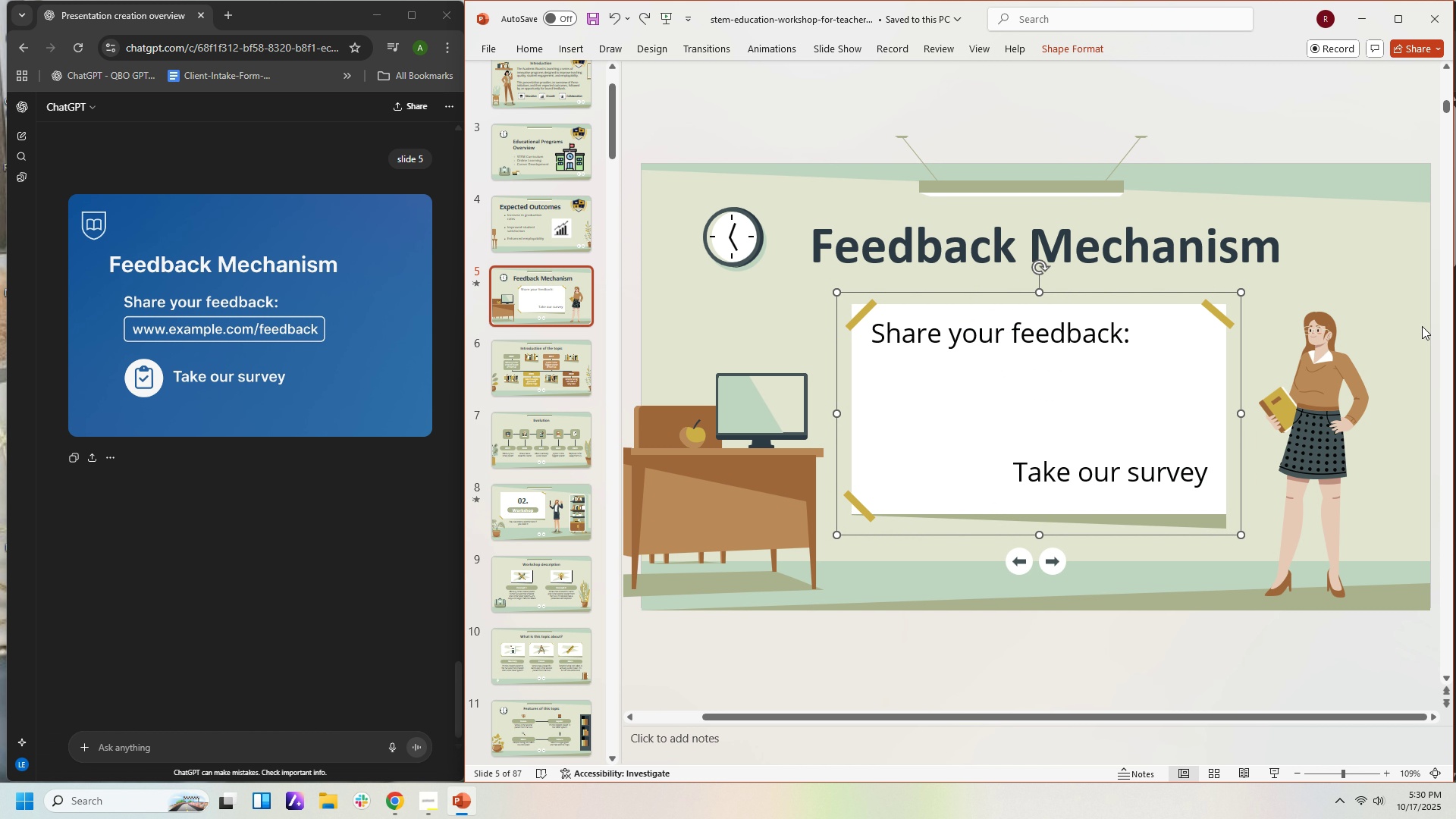 
left_click([1381, 284])
 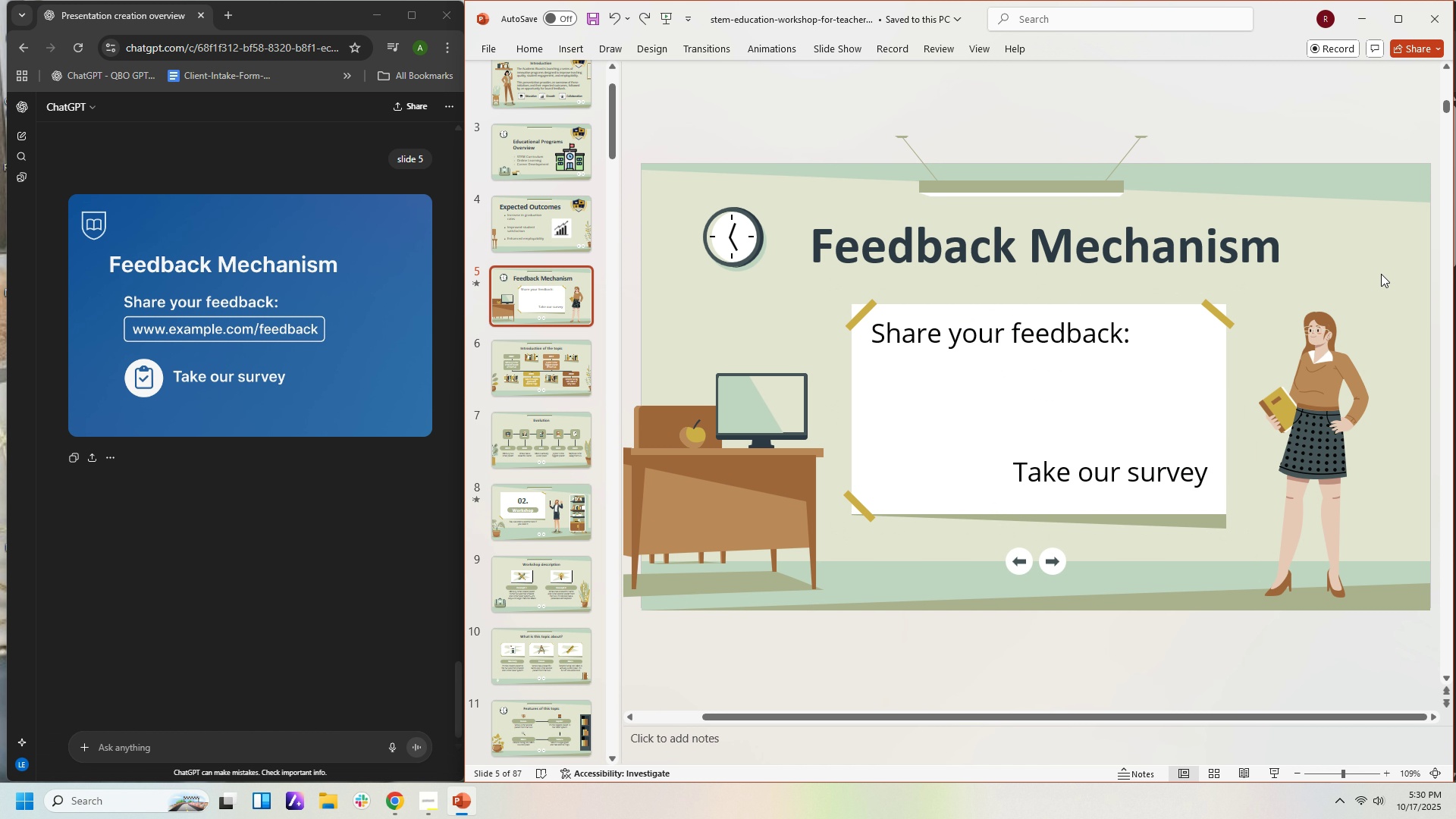 
key(Control+V)
 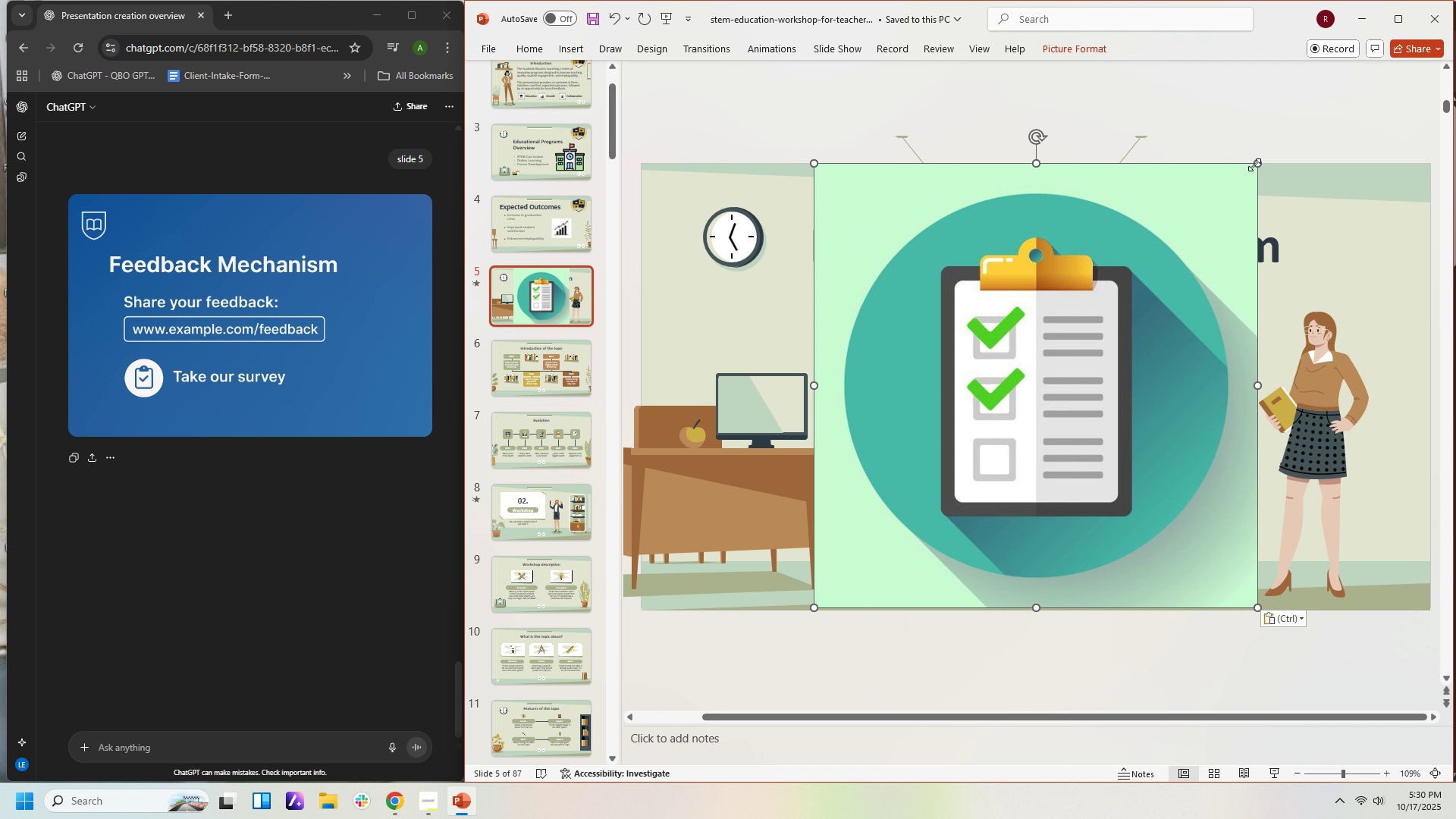 
left_click_drag(start_coordinate=[1255, 164], to_coordinate=[890, 579])
 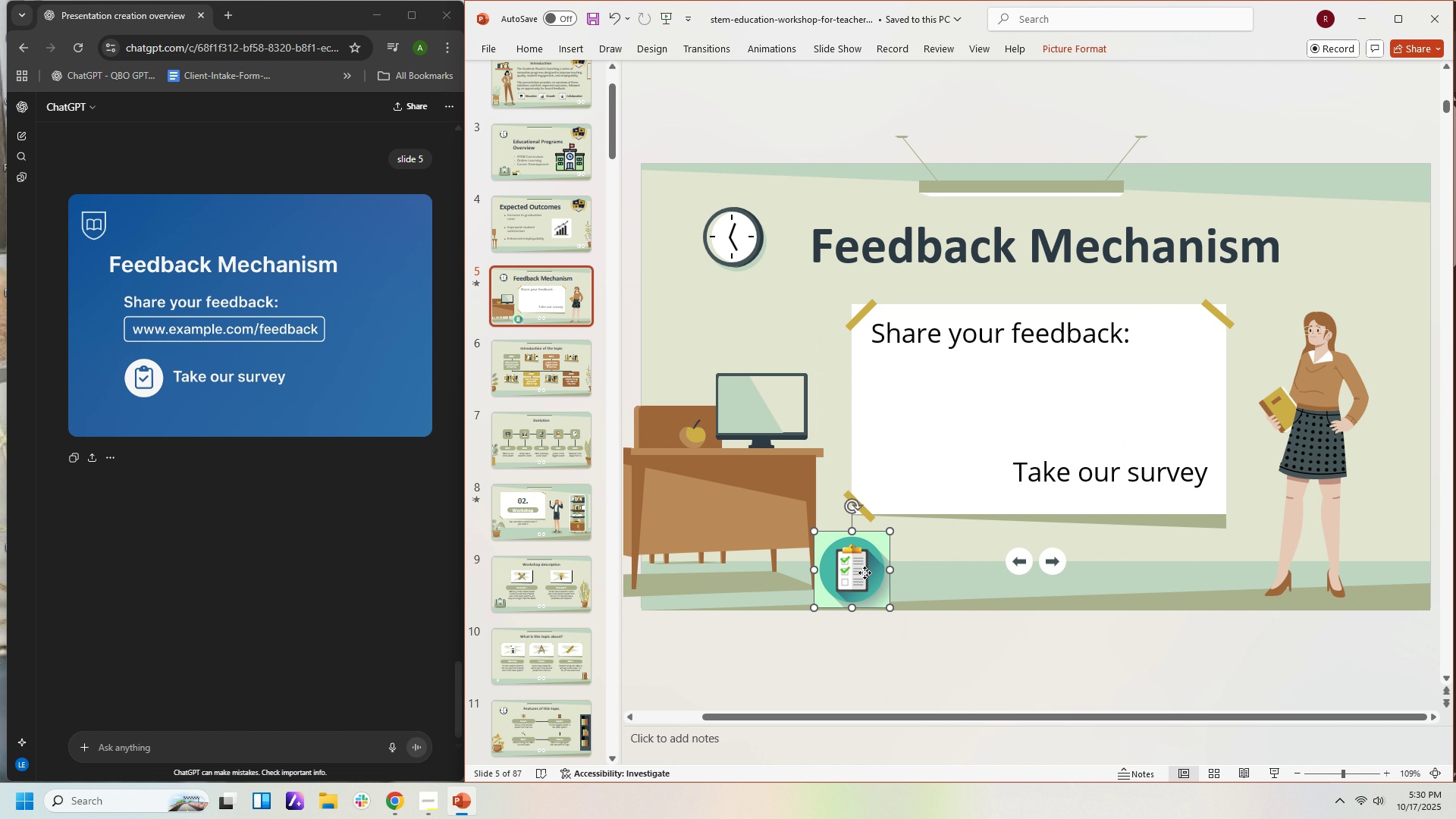 
left_click_drag(start_coordinate=[864, 573], to_coordinate=[962, 457])
 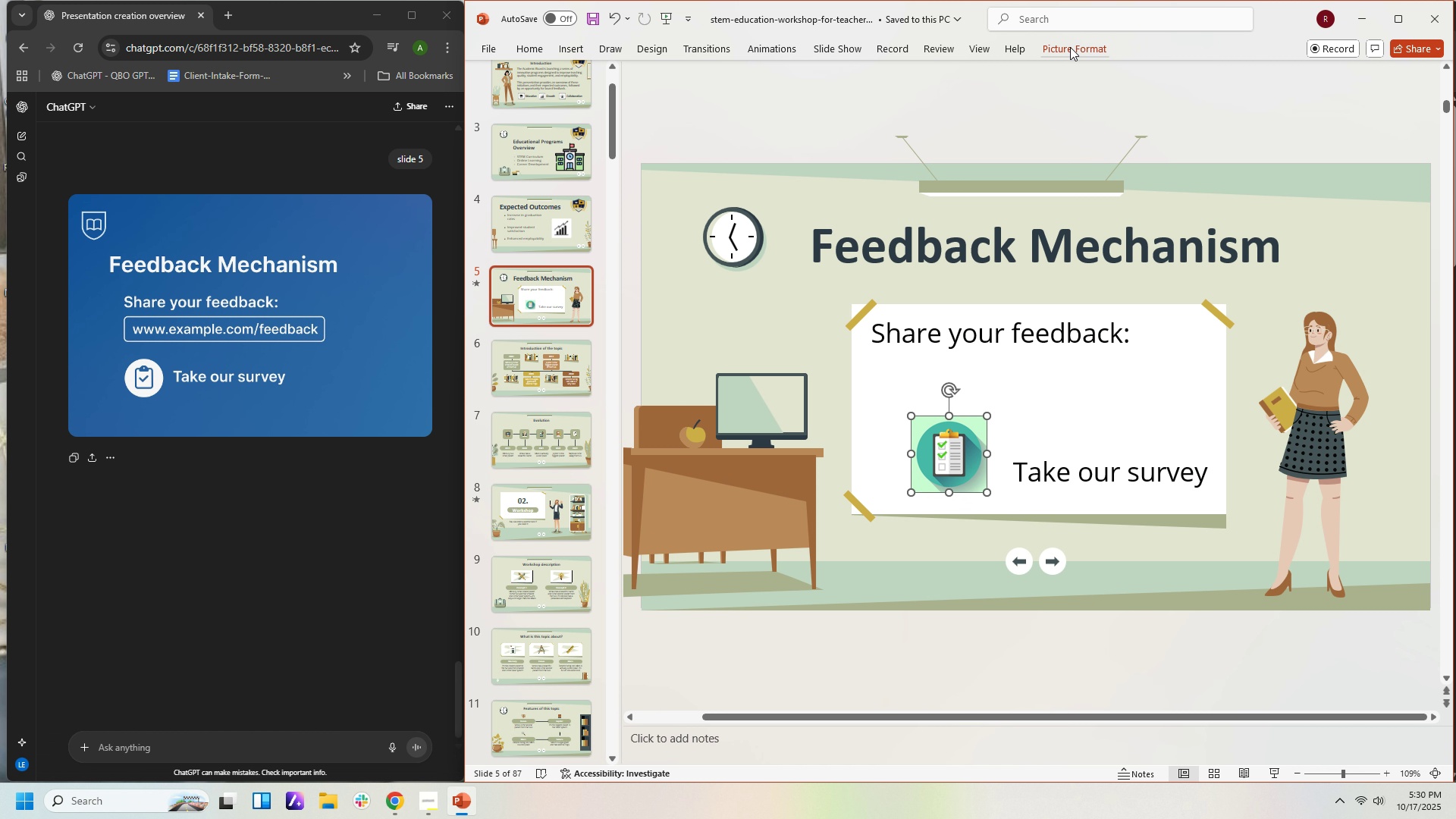 
left_click([1068, 50])
 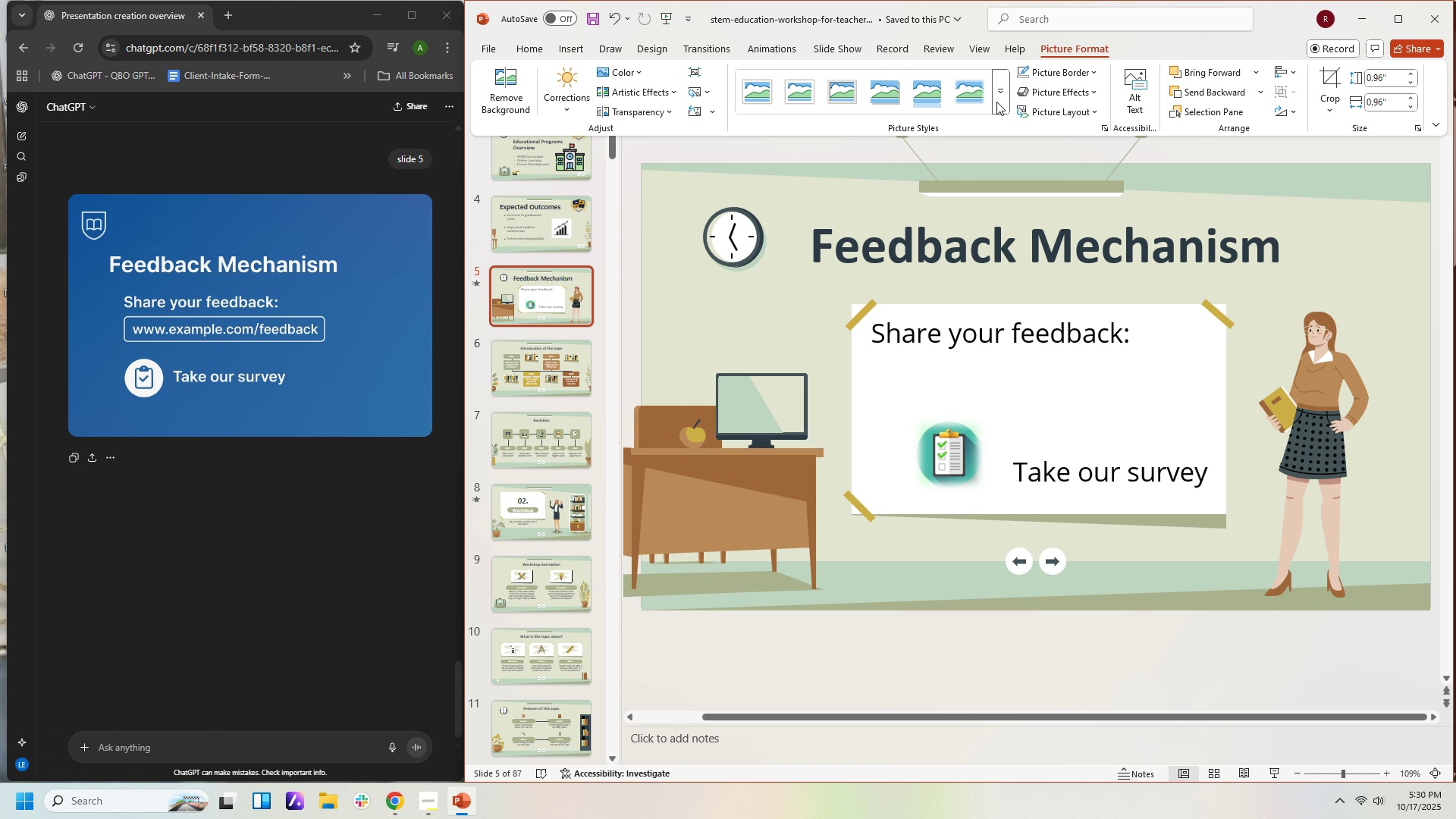 
left_click([1001, 101])
 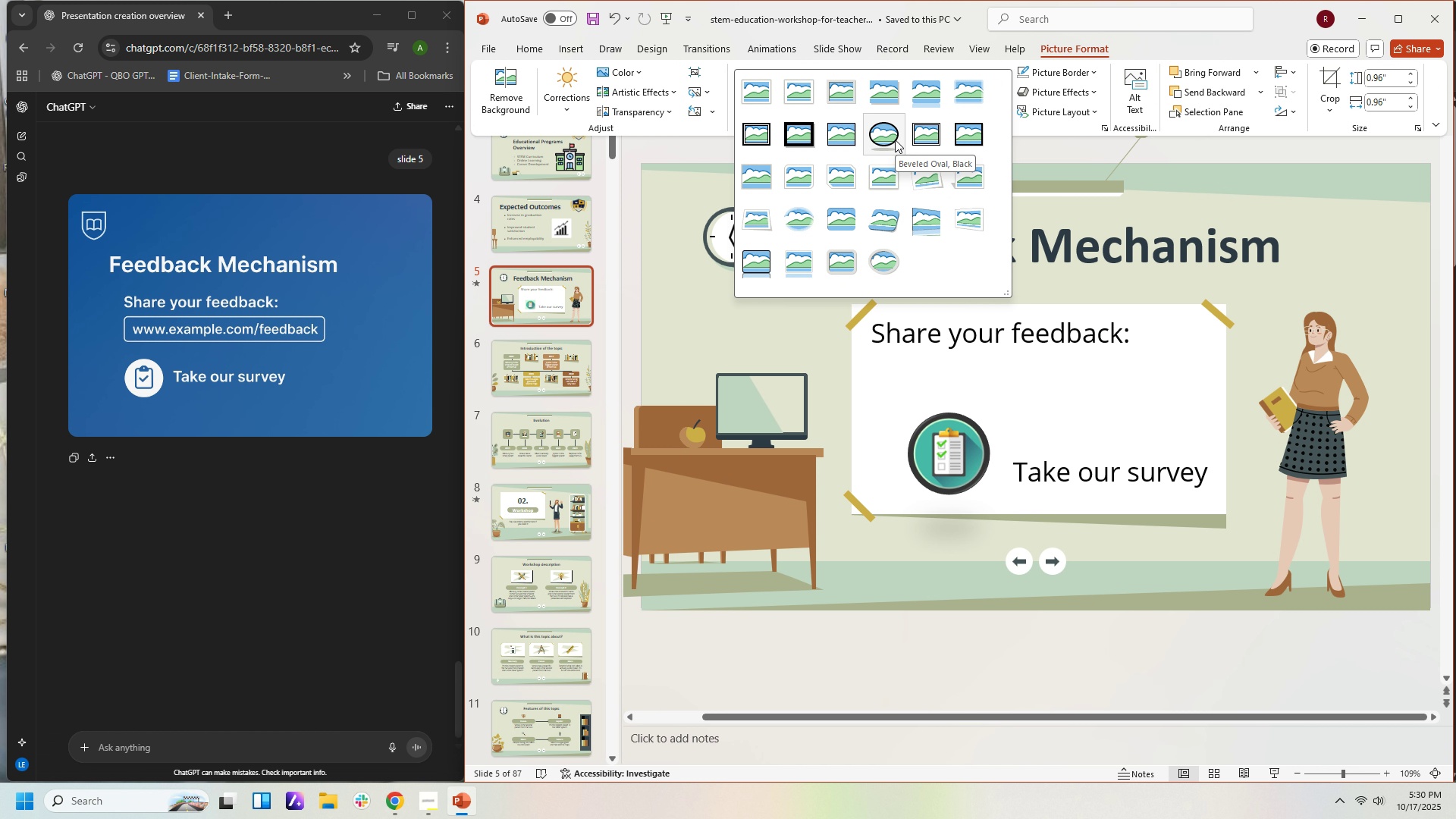 
left_click([895, 140])
 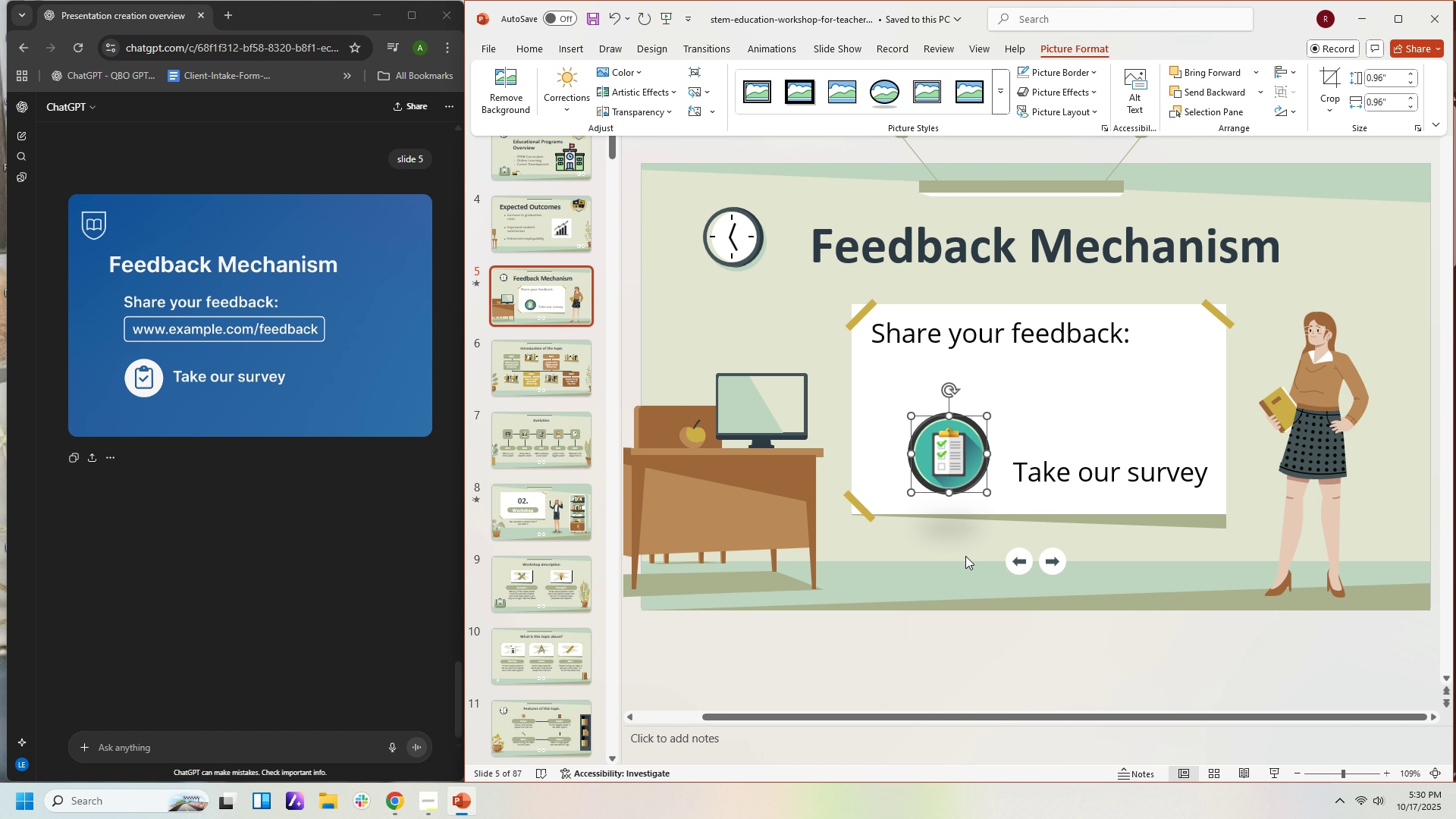 
left_click([962, 551])
 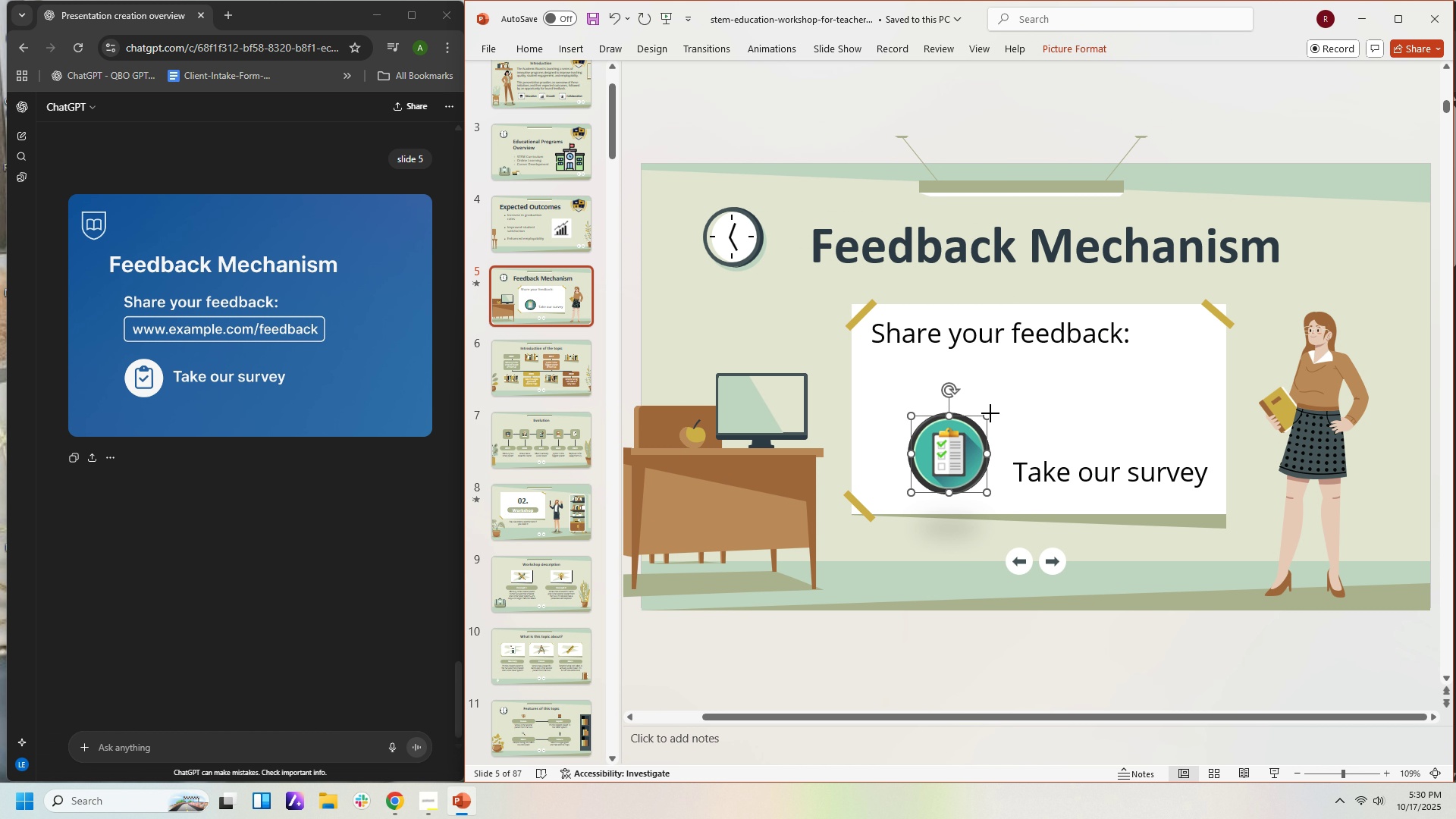 
left_click_drag(start_coordinate=[990, 413], to_coordinate=[957, 445])
 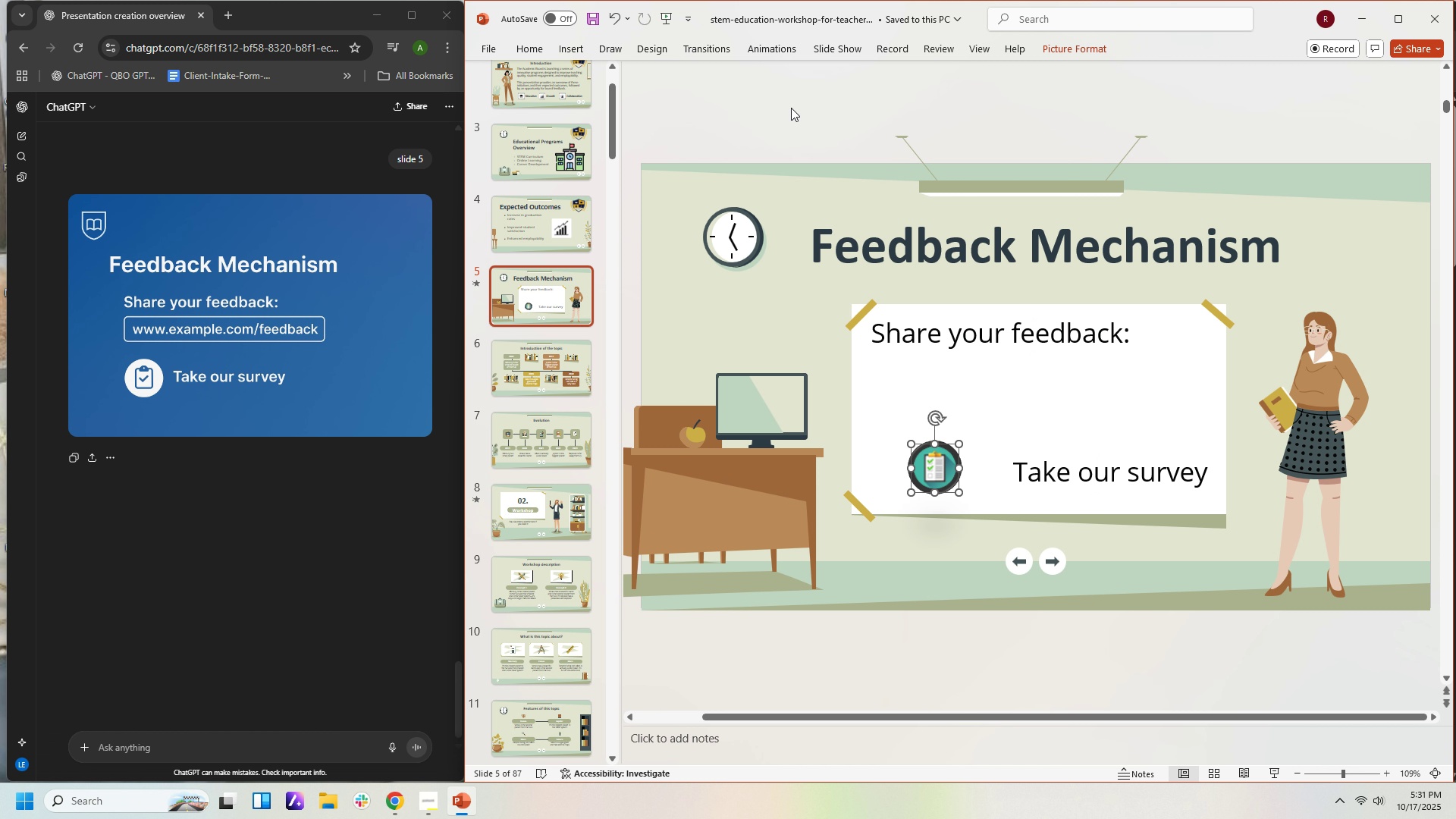 
left_click([1075, 54])
 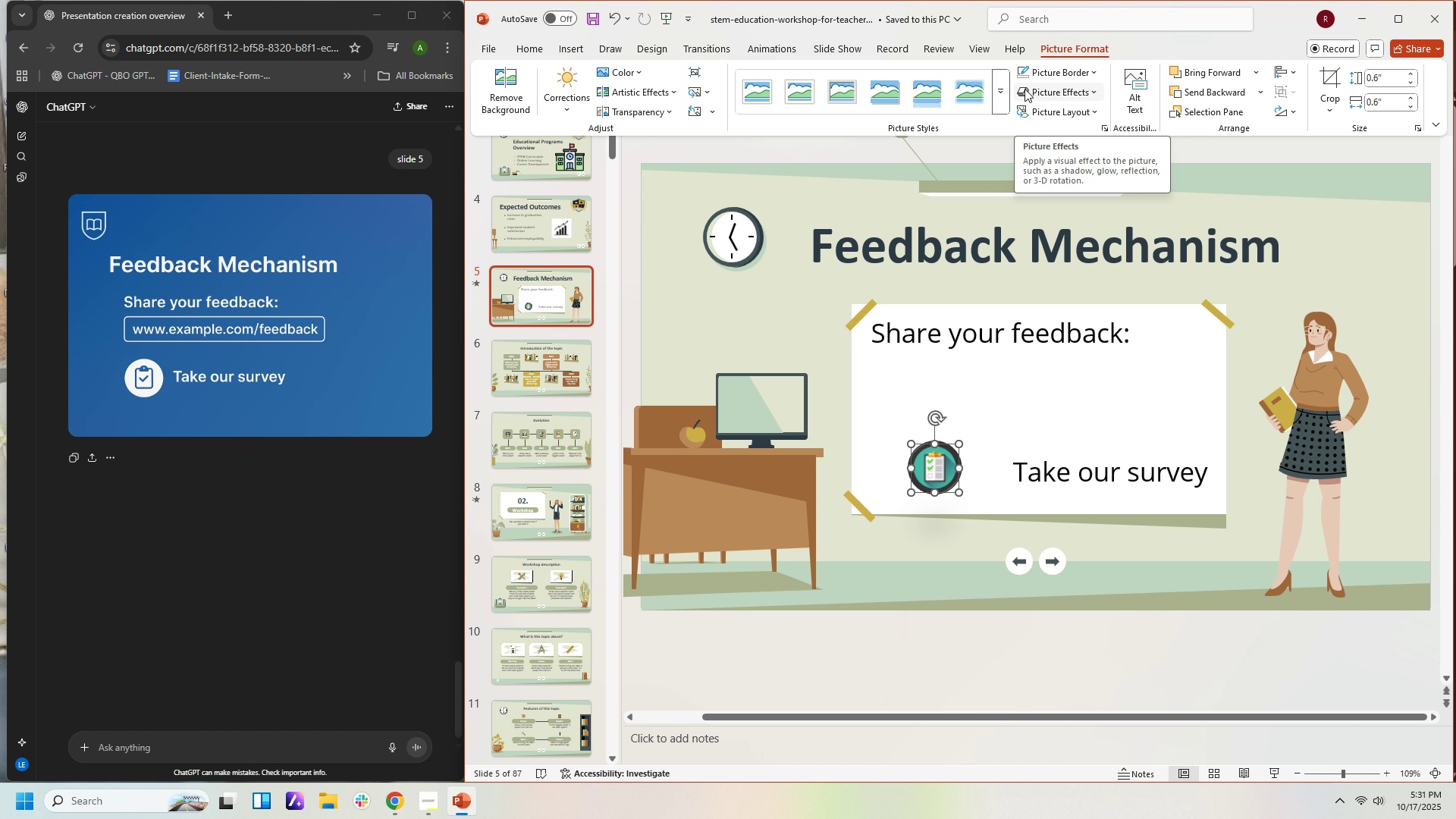 
left_click([1021, 74])
 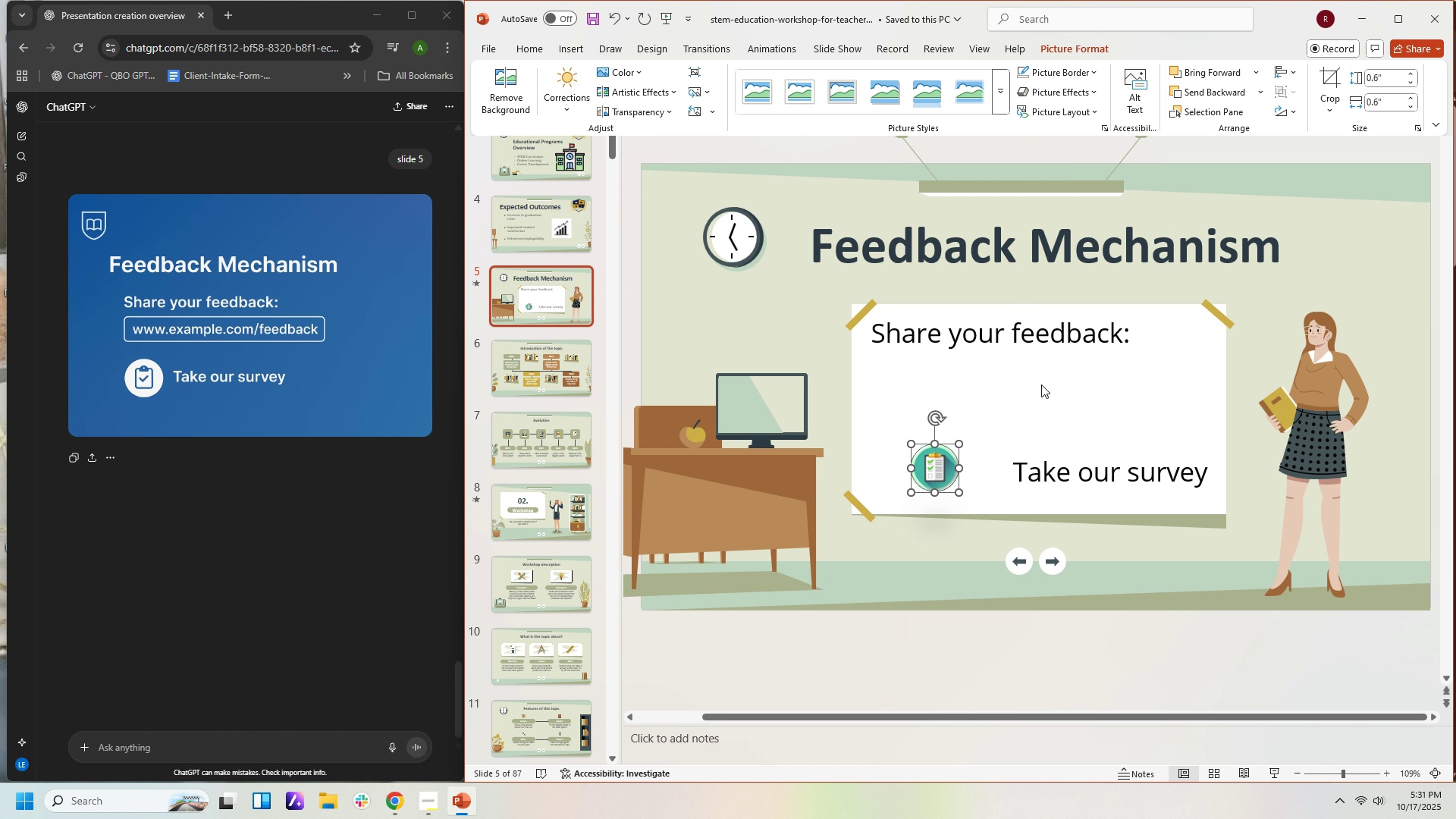 
left_click([1041, 384])
 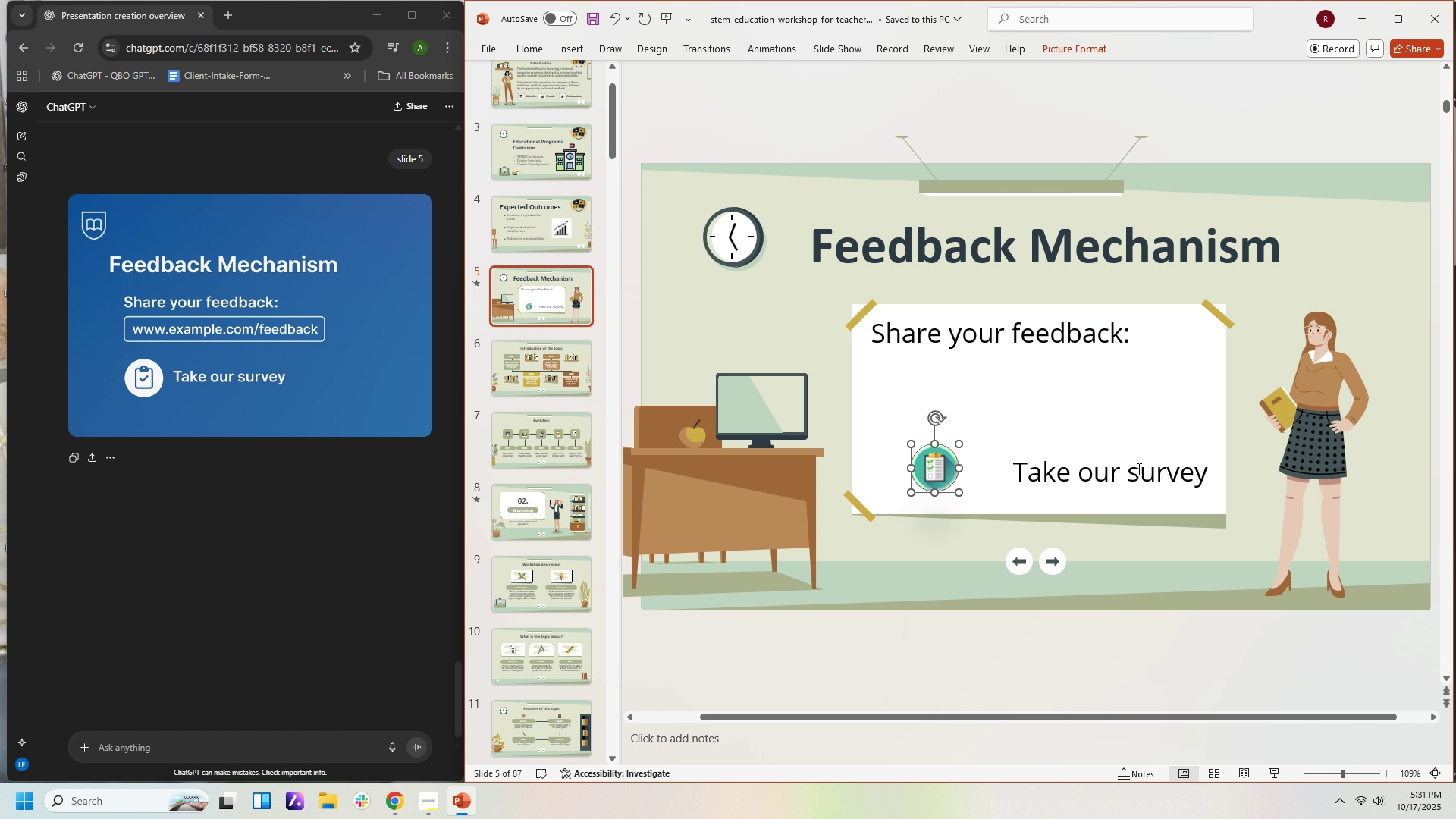 
scroll: coordinate [1138, 469], scroll_direction: down, amount: 2.0
 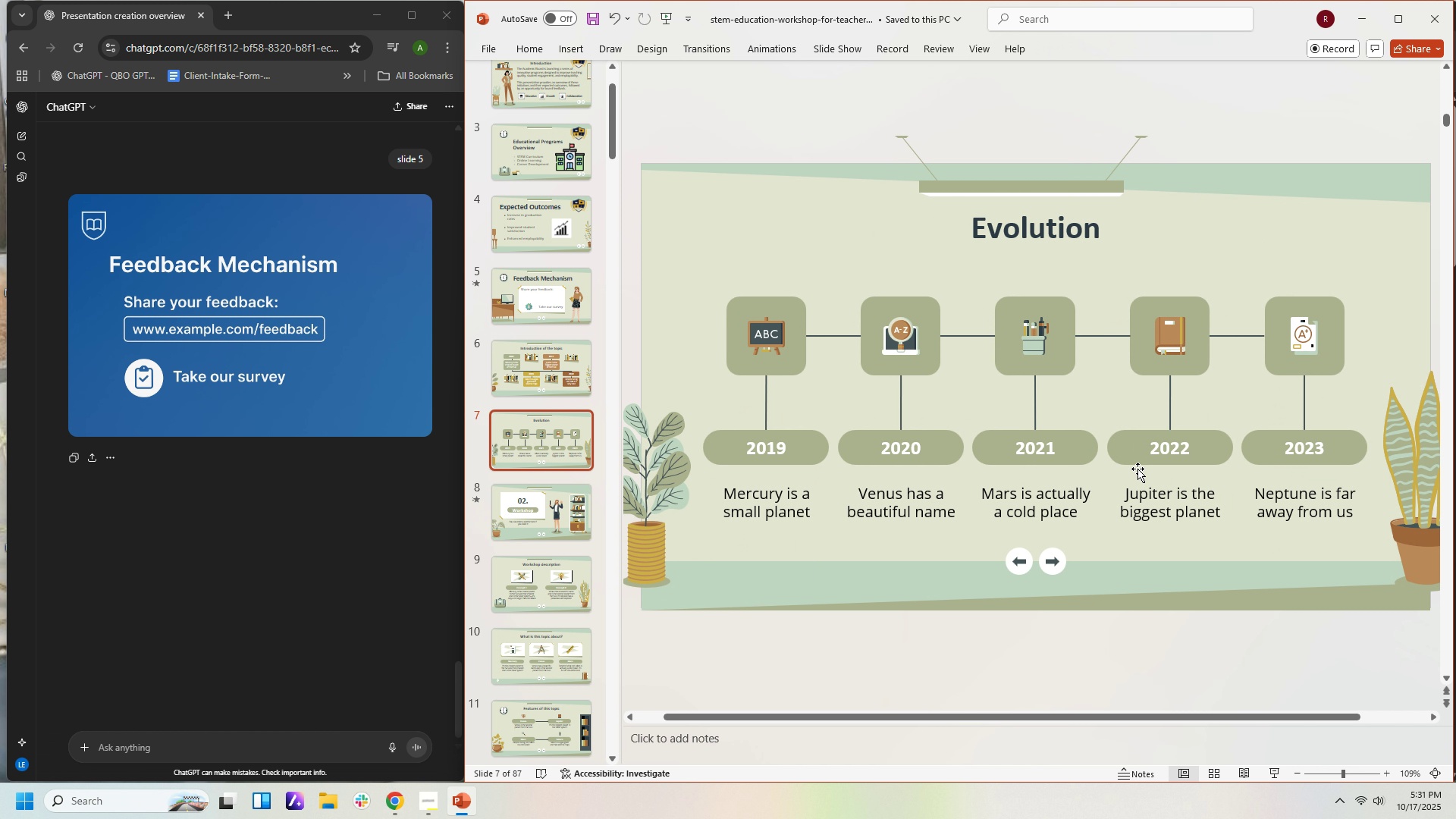 
scroll: coordinate [1138, 469], scroll_direction: up, amount: 2.0
 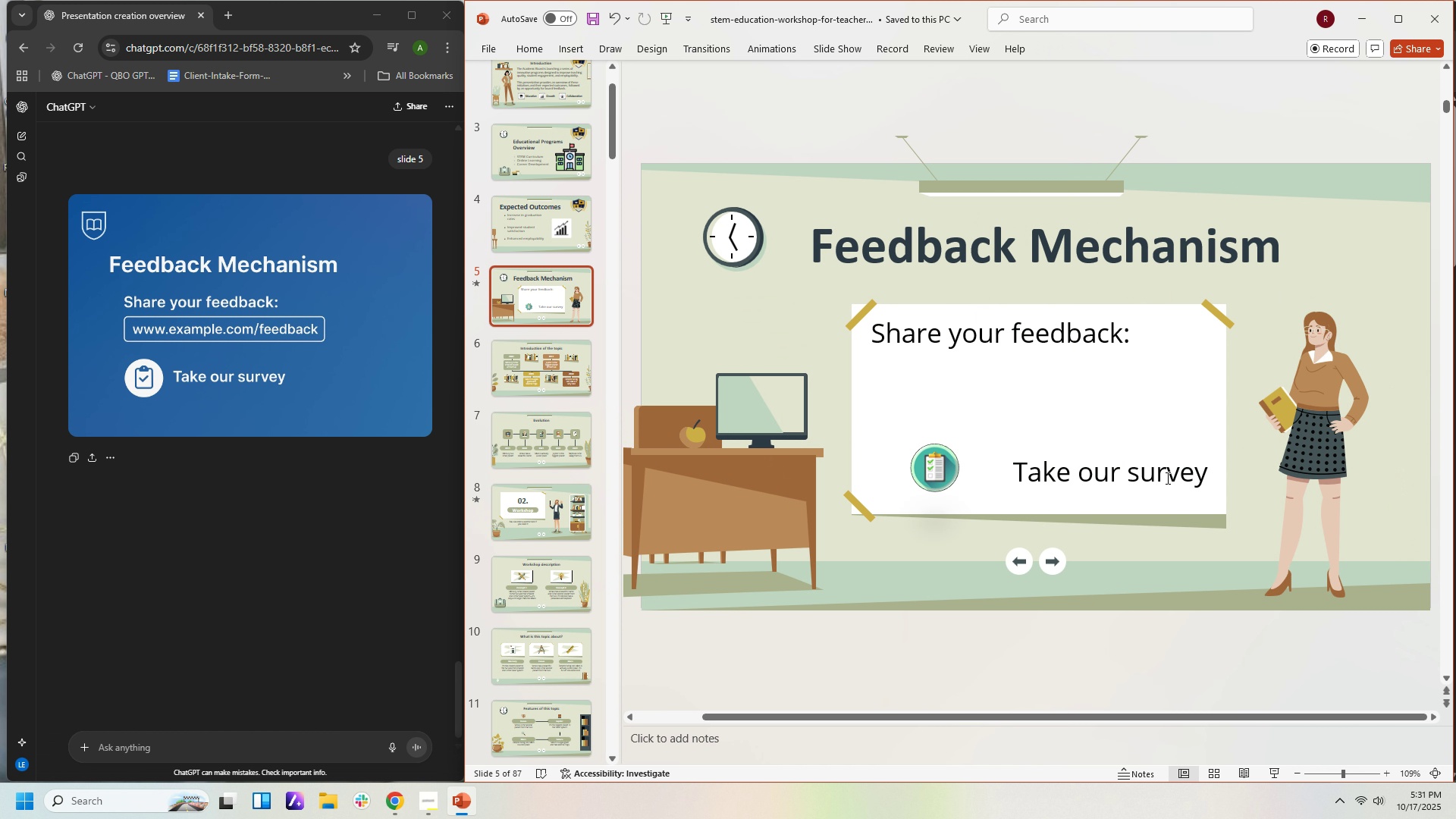 
left_click([1166, 478])
 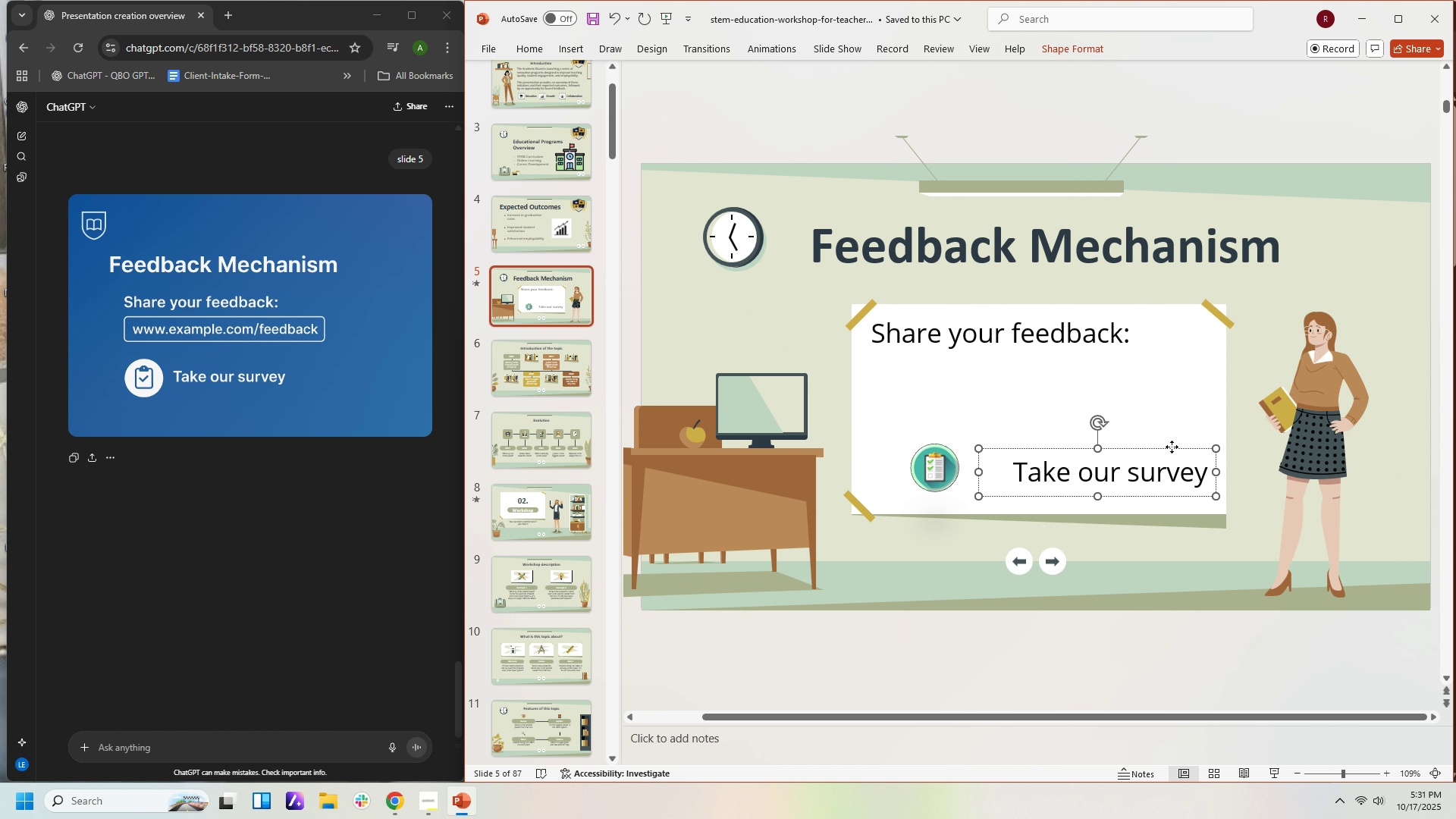 
left_click_drag(start_coordinate=[1172, 447], to_coordinate=[1129, 442])
 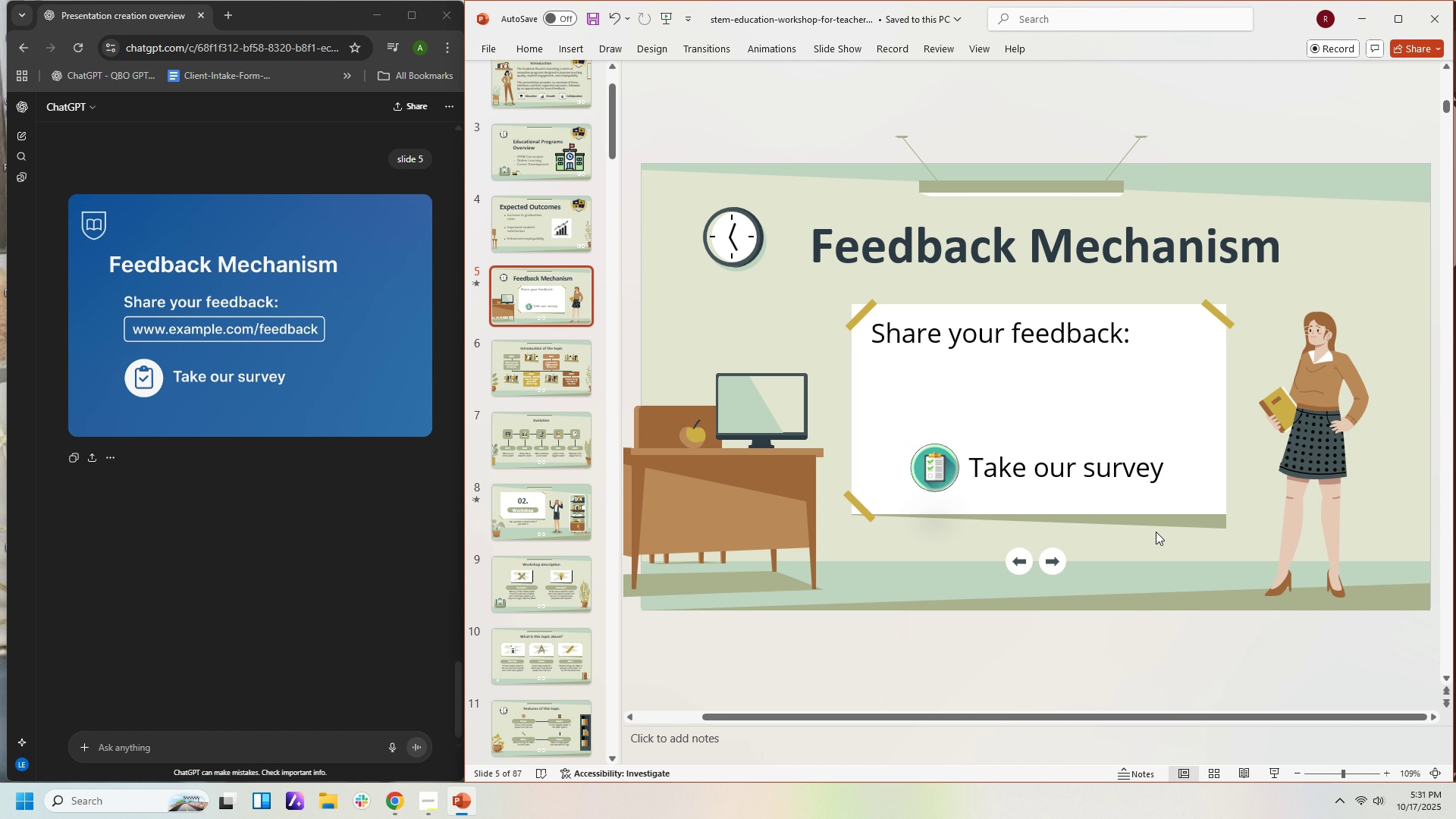 
left_click([1156, 532])
 